 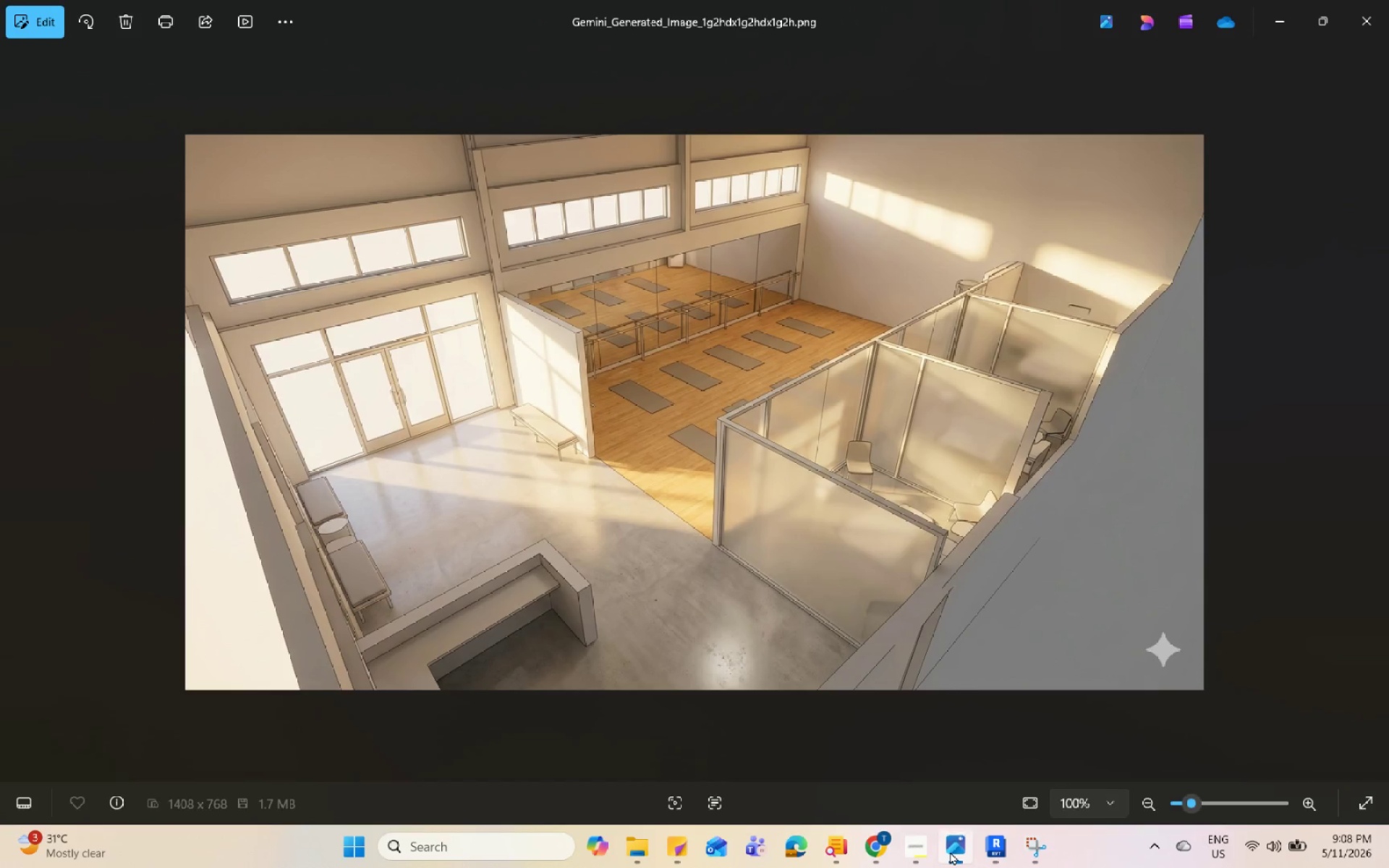 
left_click([950, 851])
 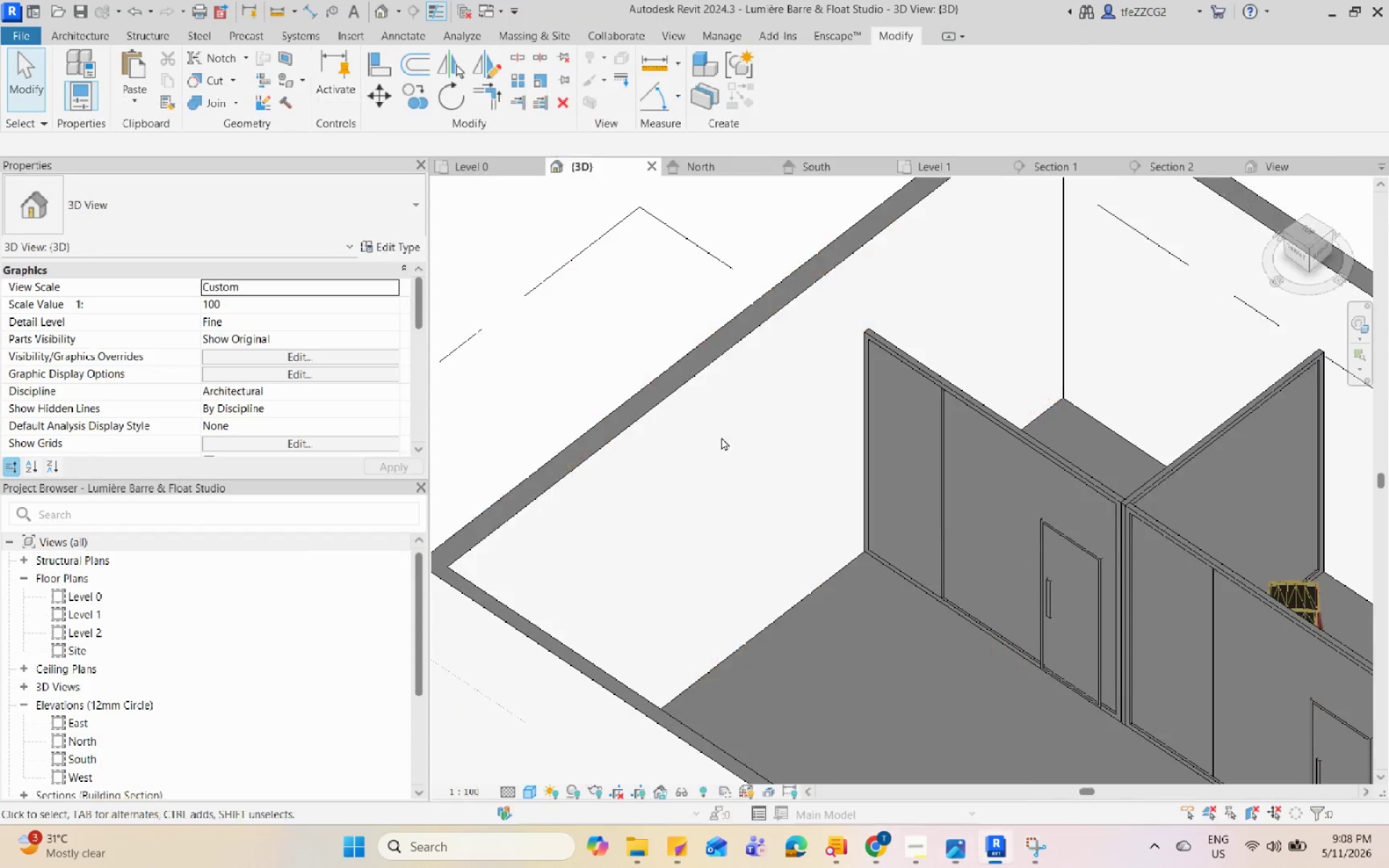 
hold_key(key=ShiftLeft, duration=1.16)
scroll: coordinate [974, 456], scroll_direction: down, amount: 10.0
 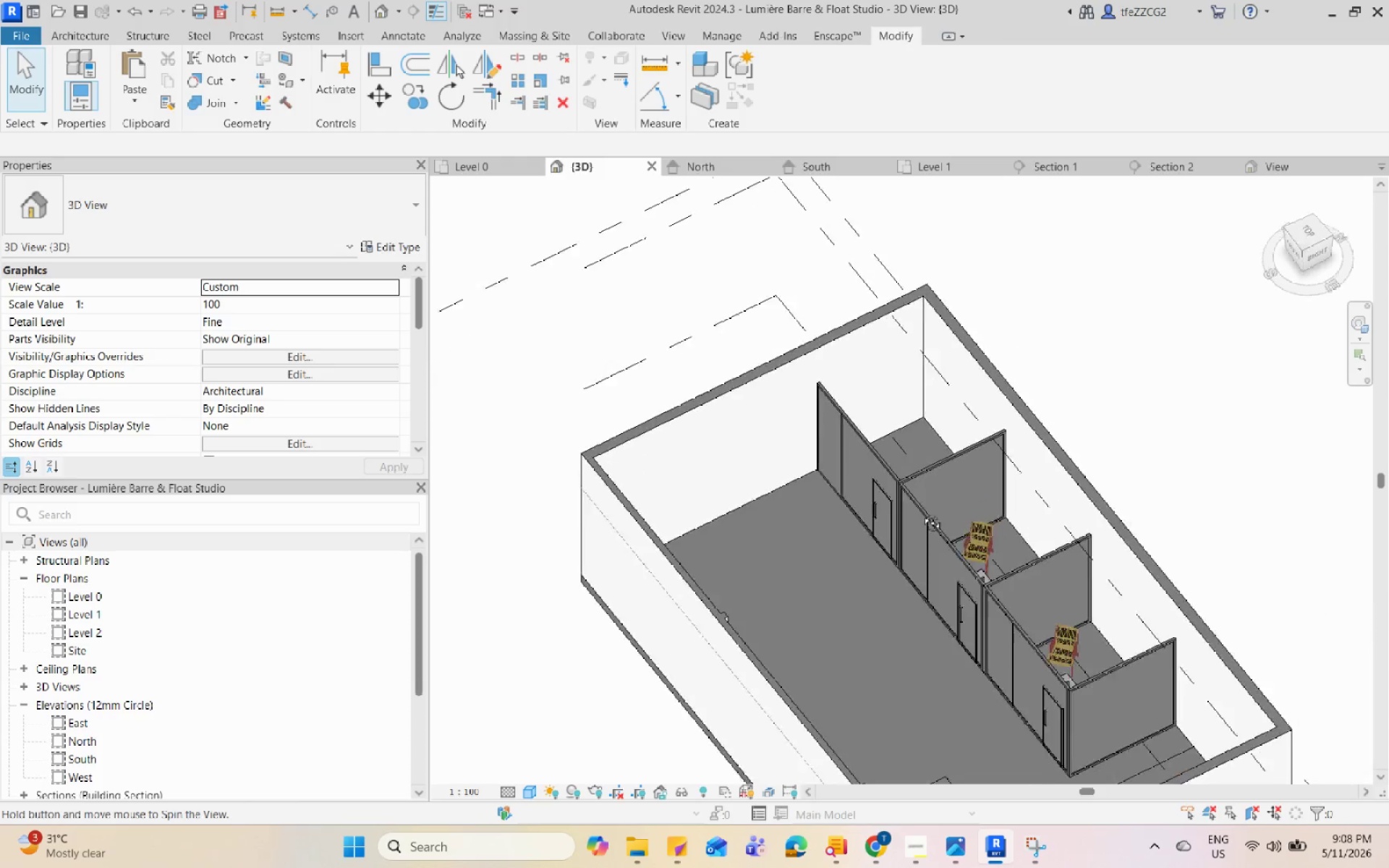 
hold_key(key=ShiftLeft, duration=0.56)
 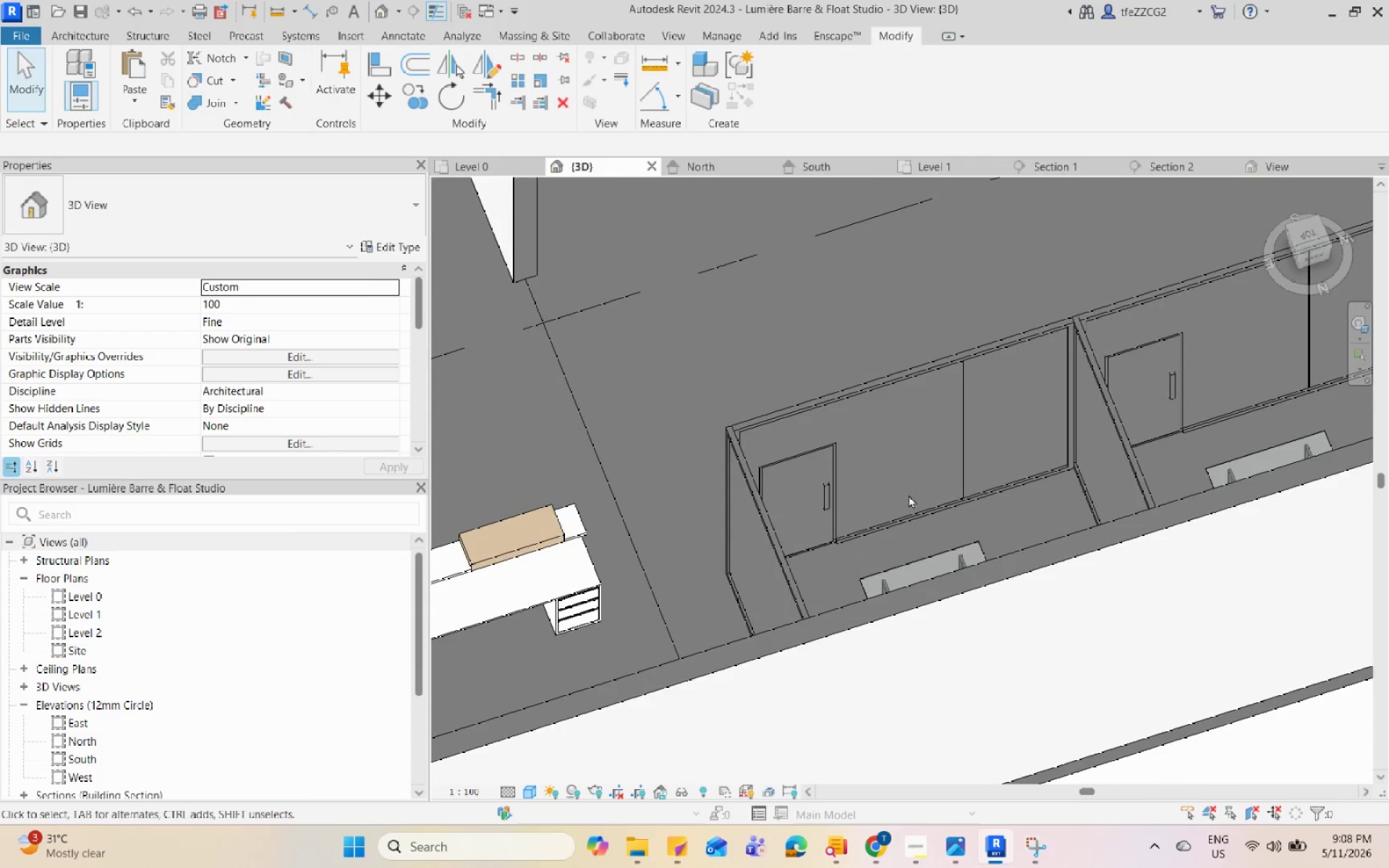 
scroll: coordinate [662, 474], scroll_direction: up, amount: 6.0
 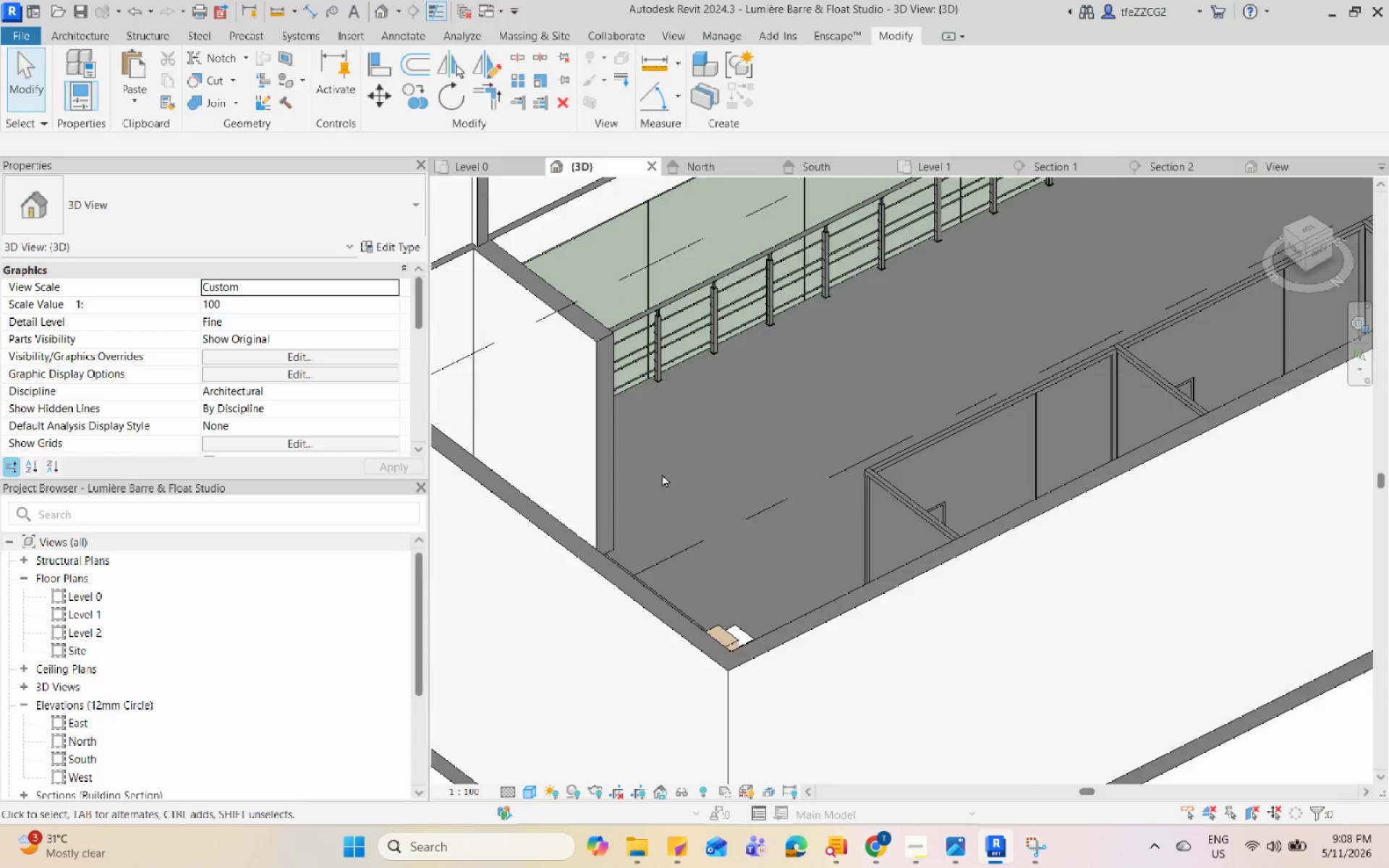 
hold_key(key=ShiftLeft, duration=0.55)
scroll: coordinate [997, 504], scroll_direction: down, amount: 8.0
 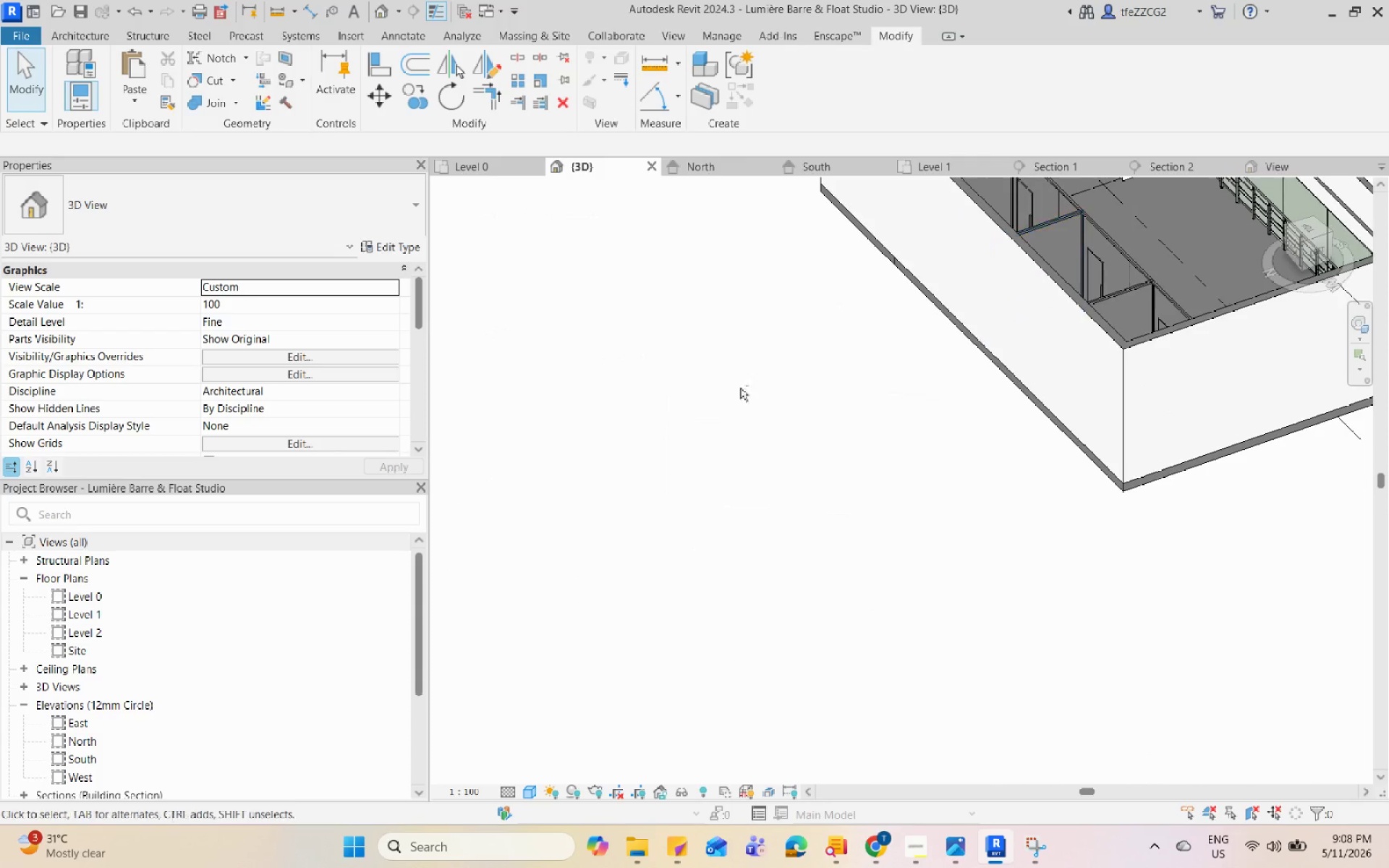 
scroll: coordinate [948, 696], scroll_direction: up, amount: 4.0
 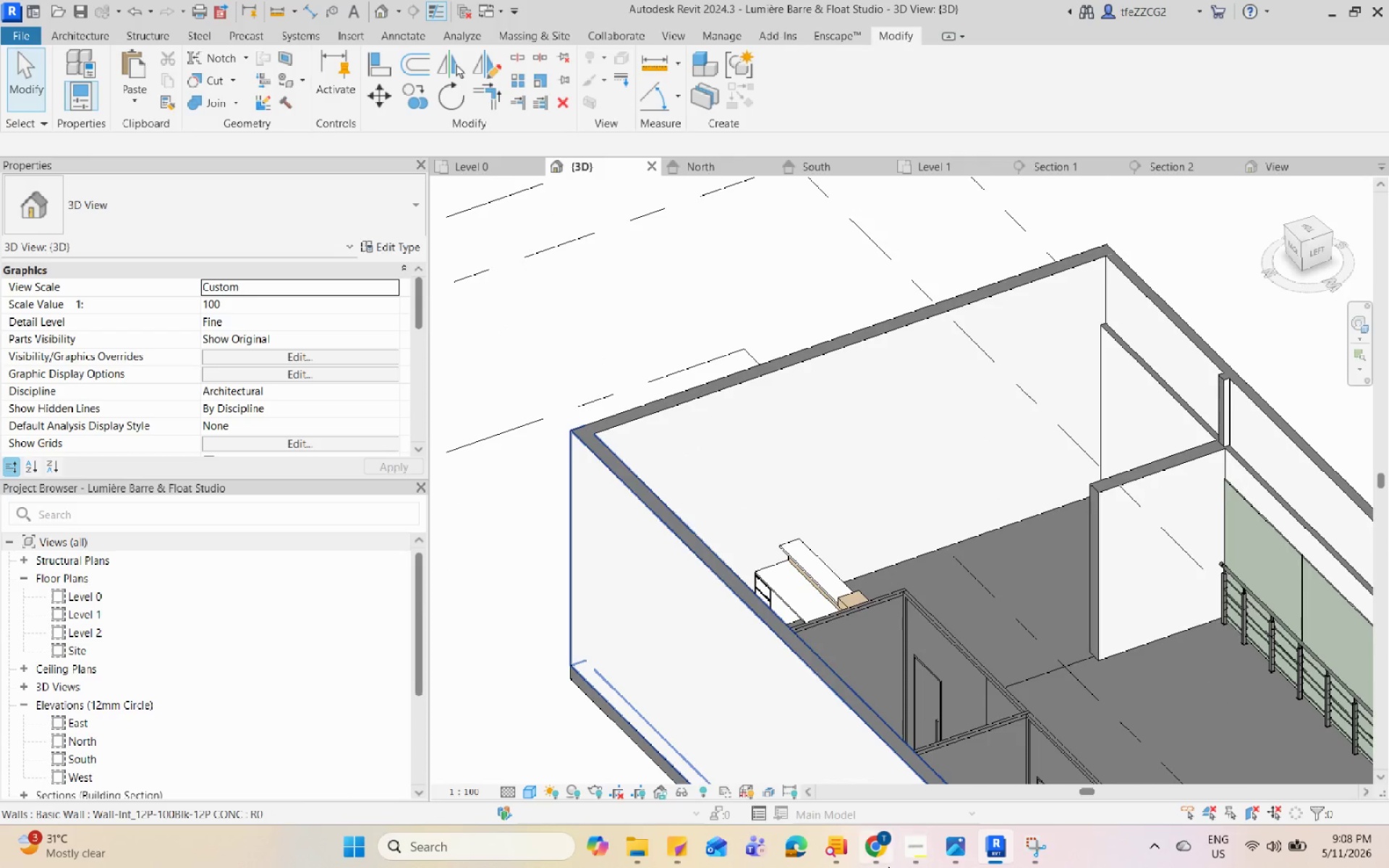 
left_click_drag(start_coordinate=[888, 866], to_coordinate=[888, 862])
 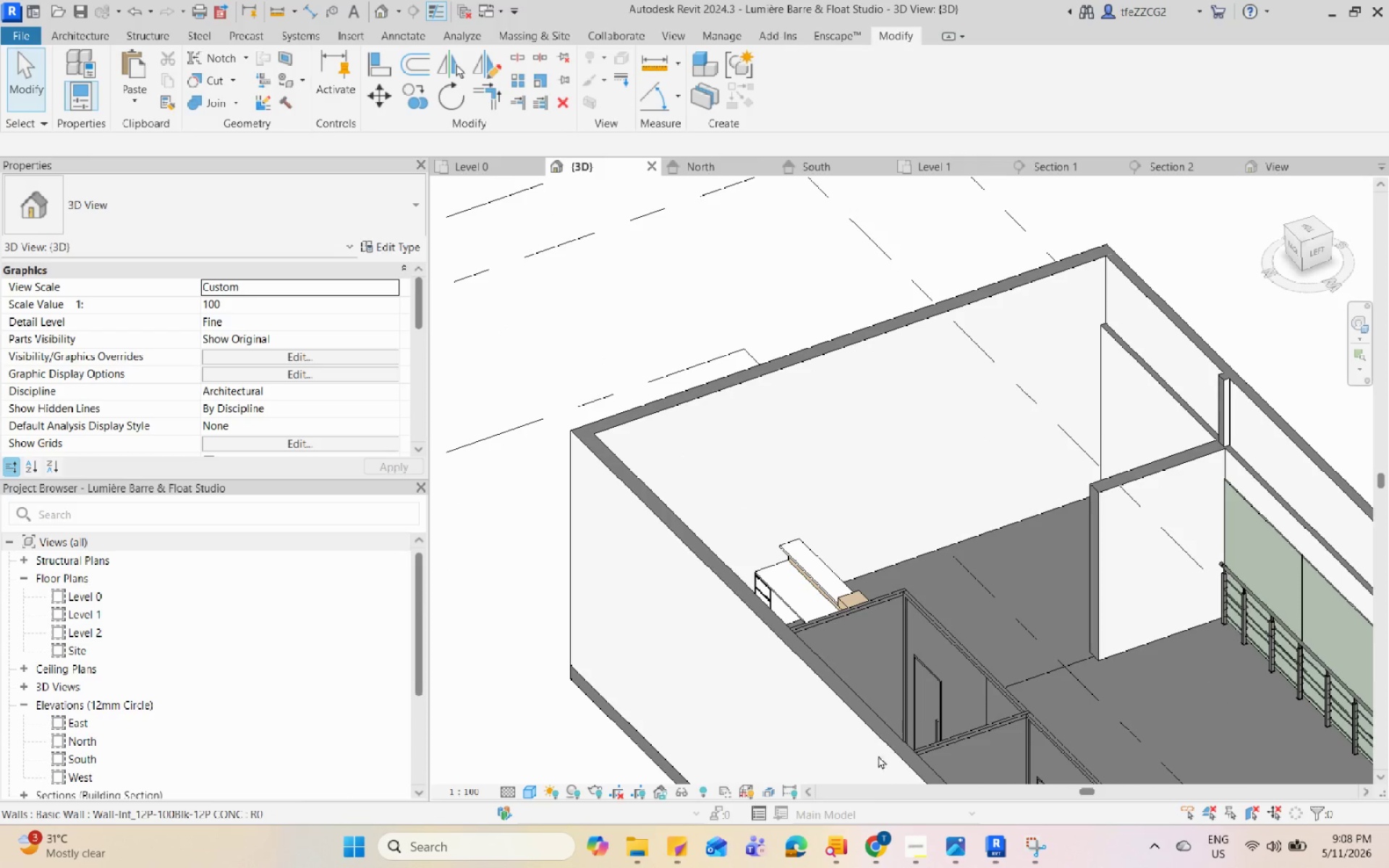 
left_click([874, 861])
 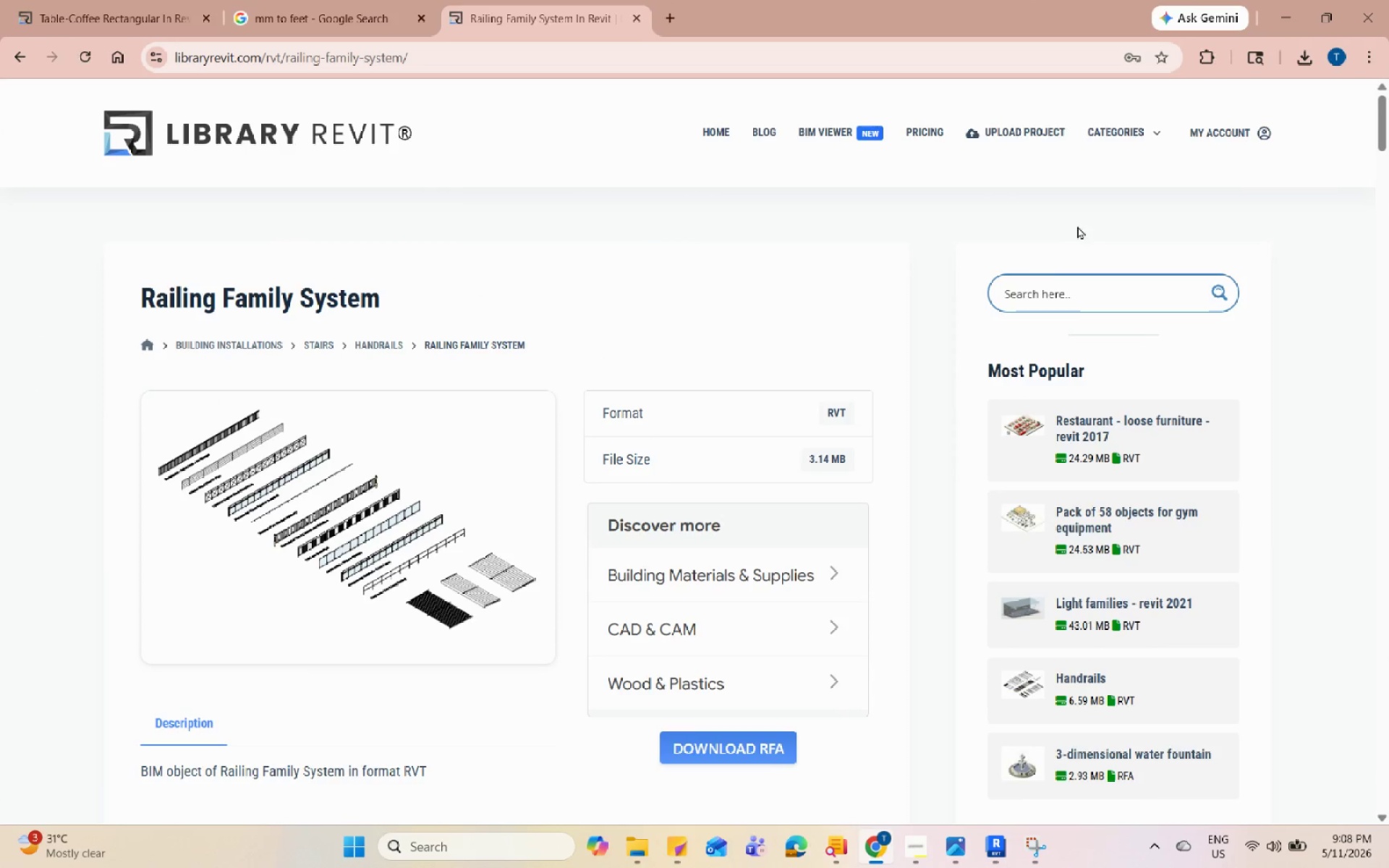 
left_click([1087, 282])
 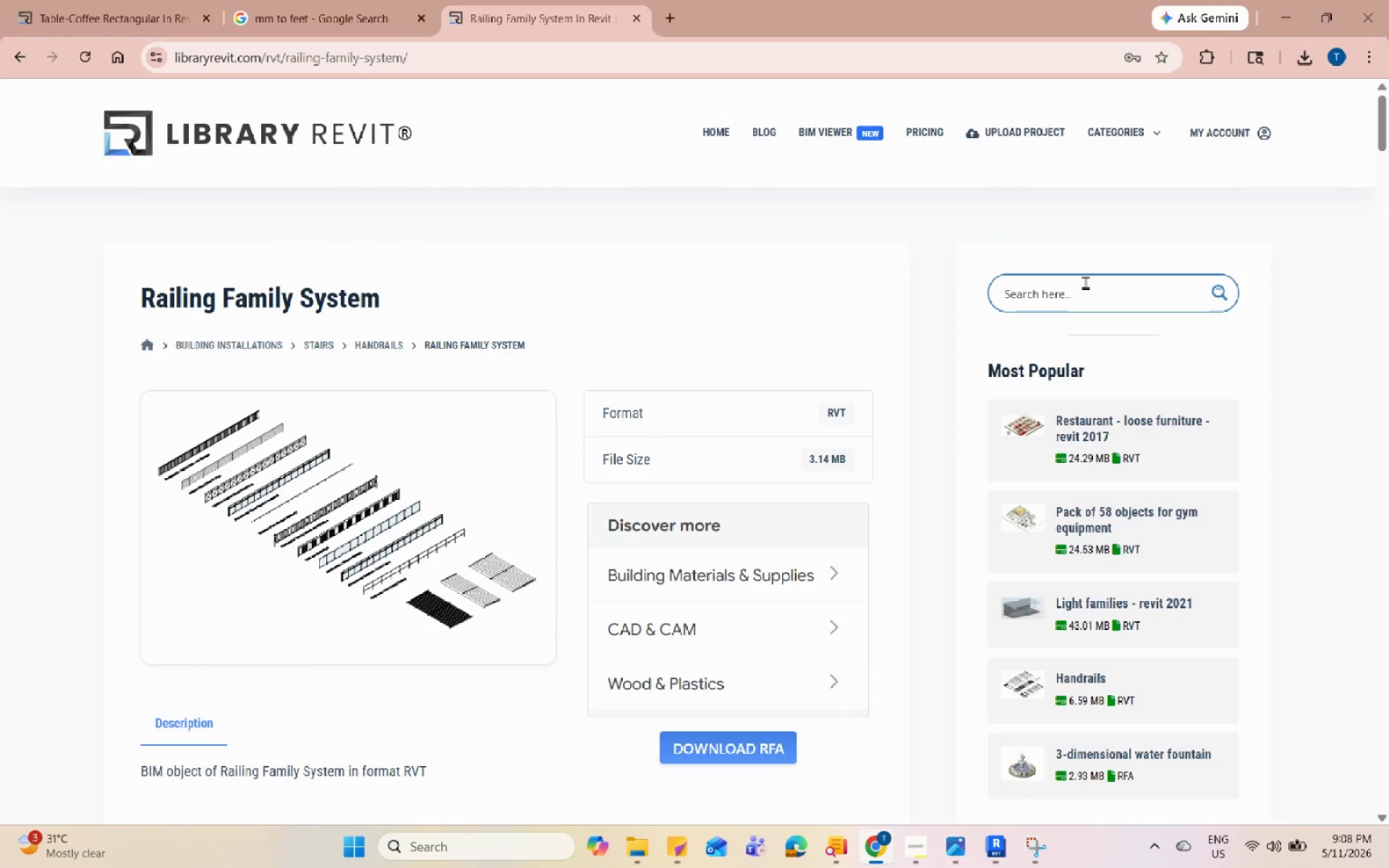 
type(benche)
key(Backspace)
 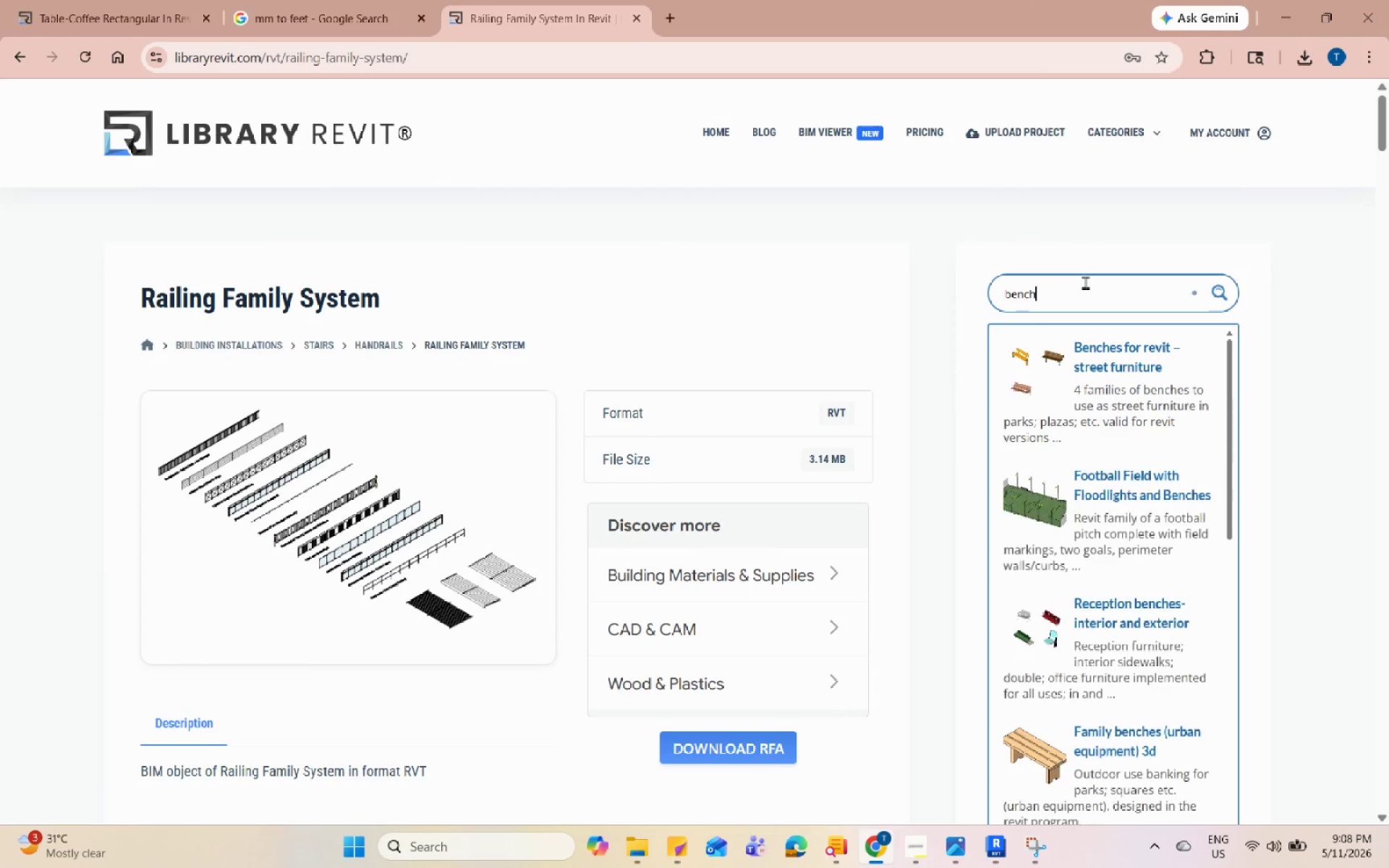 
key(Enter)
 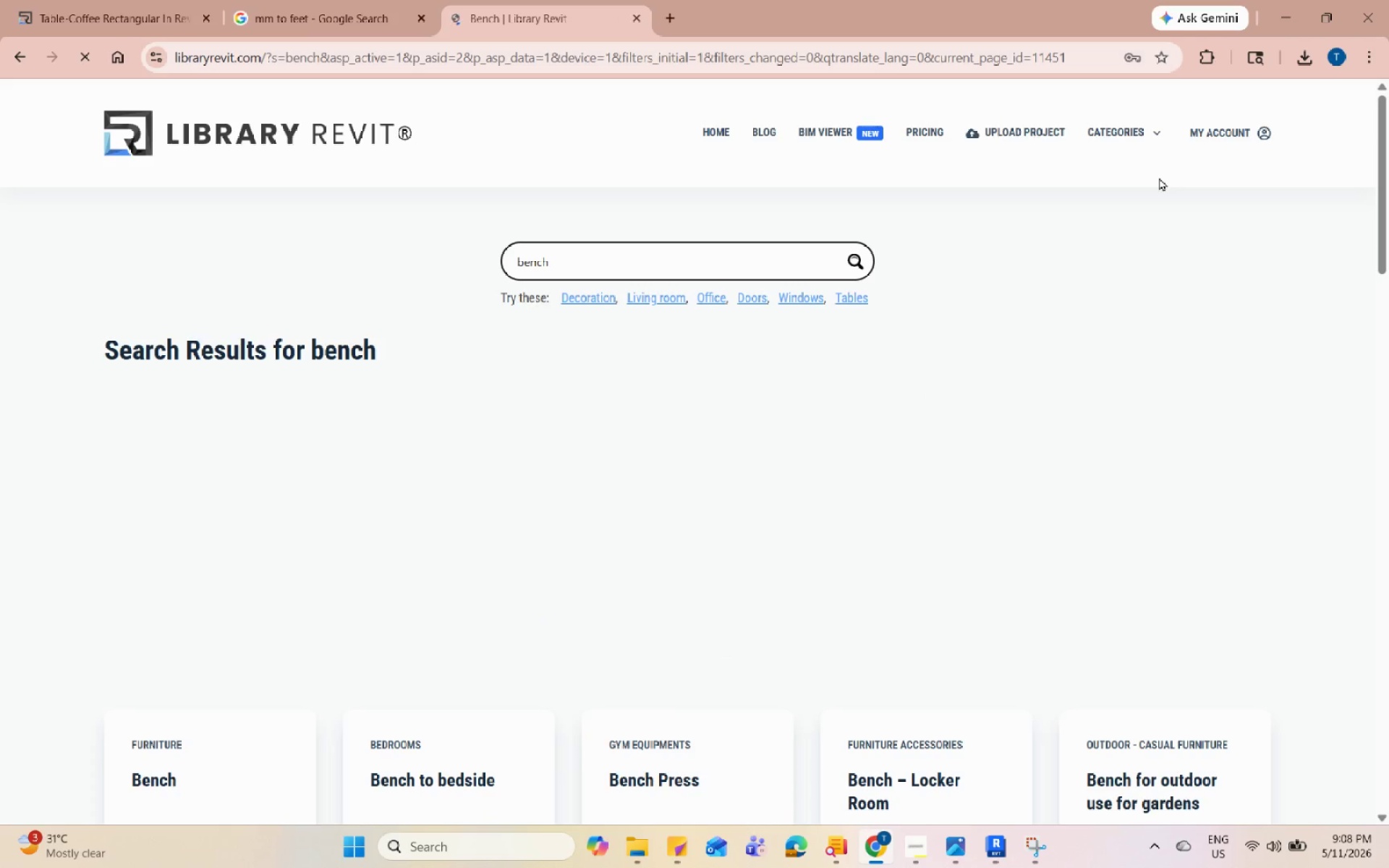 
scroll: coordinate [735, 525], scroll_direction: down, amount: 12.0
 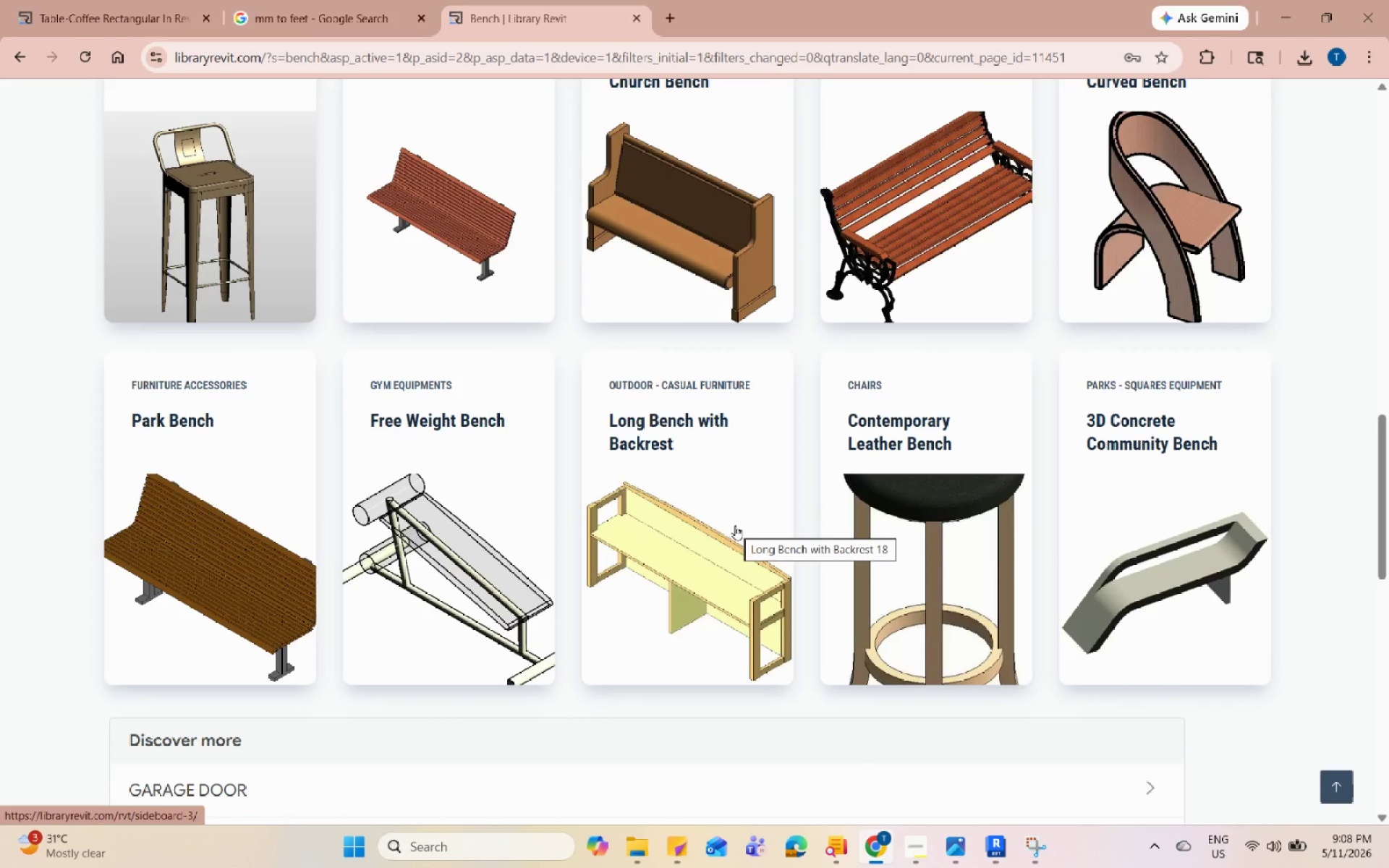 
scroll: coordinate [735, 525], scroll_direction: up, amount: 3.0
 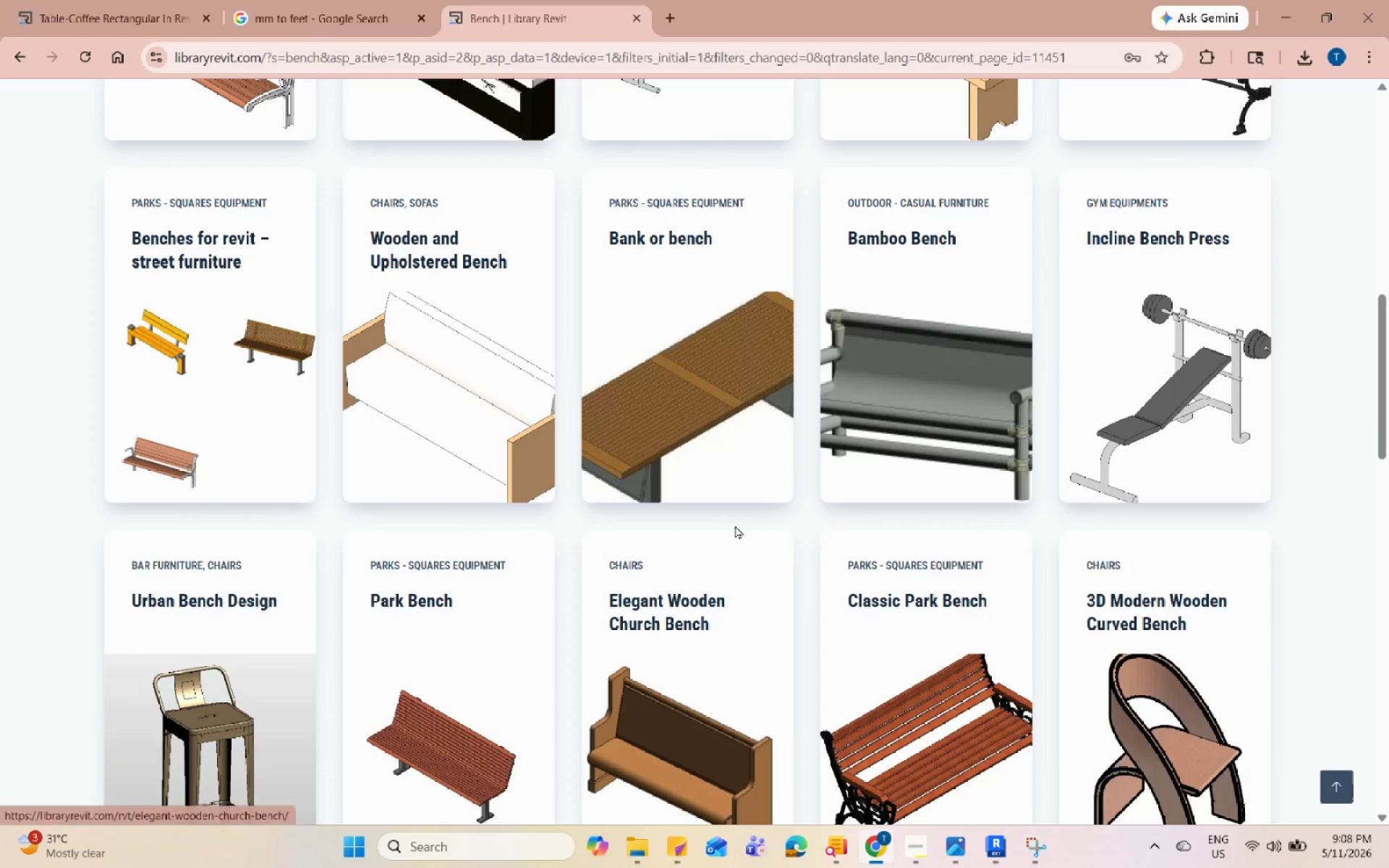 
scroll: coordinate [735, 525], scroll_direction: down, amount: 10.0
 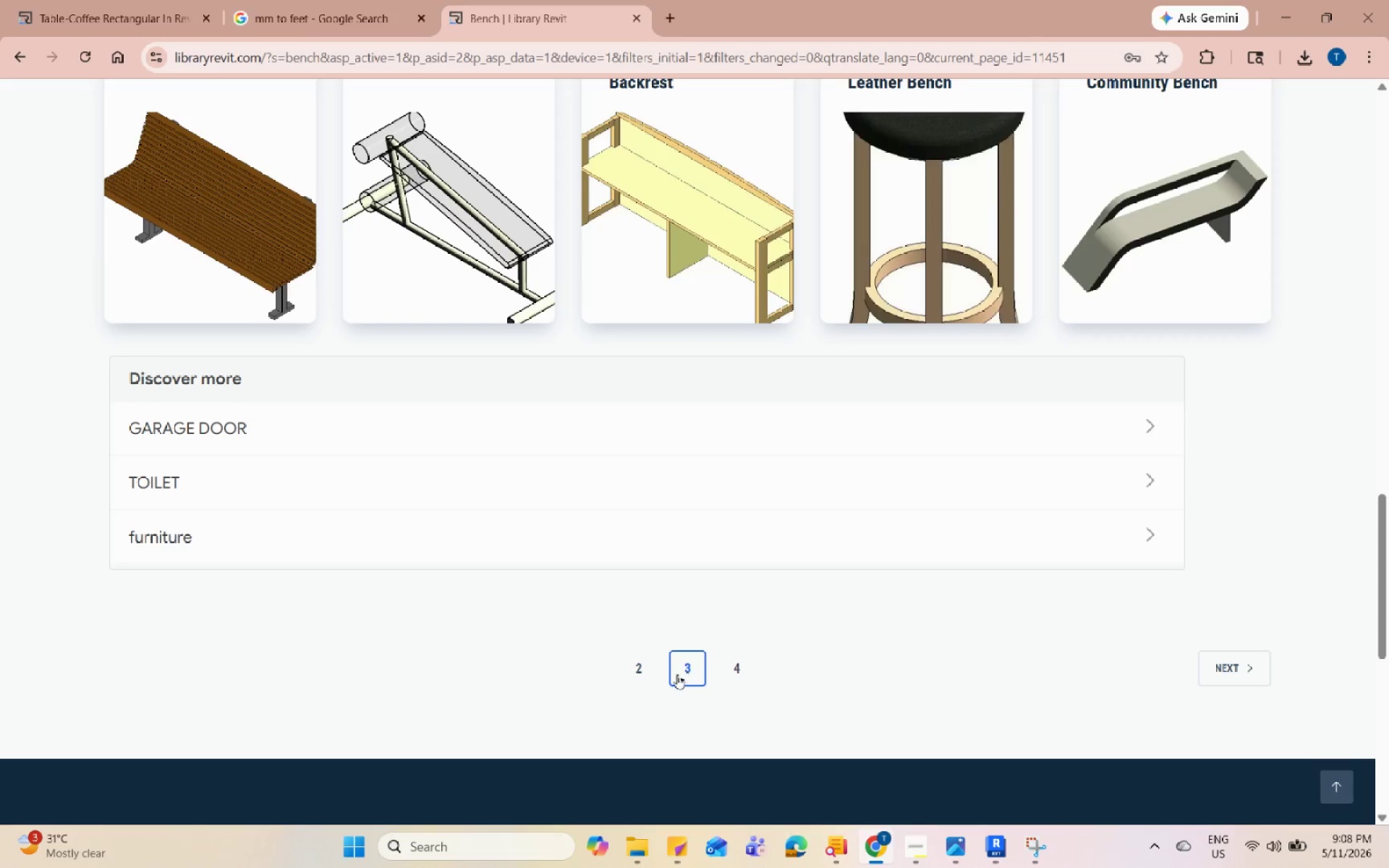 
left_click([642, 671])
 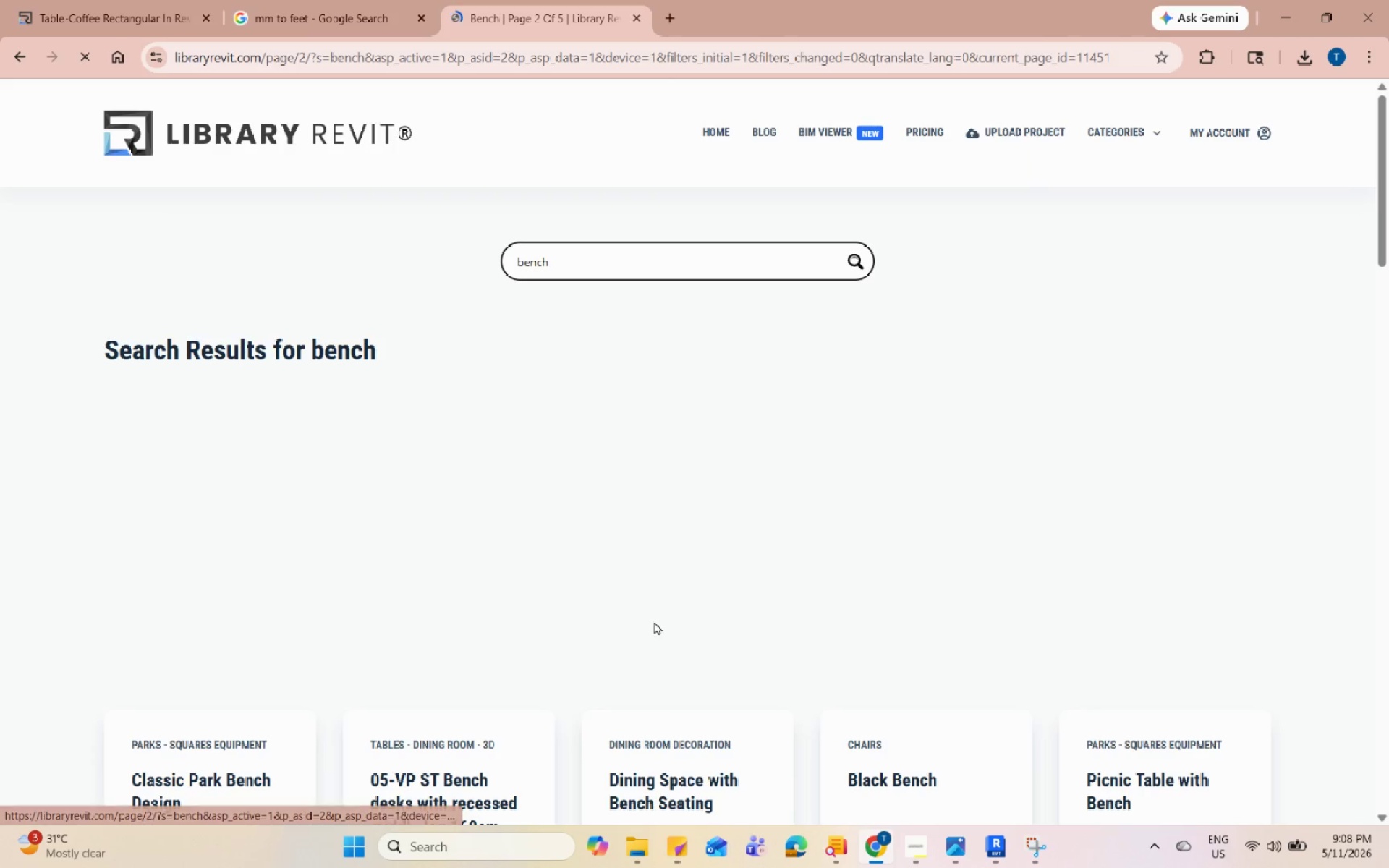 
scroll: coordinate [672, 590], scroll_direction: down, amount: 12.0
 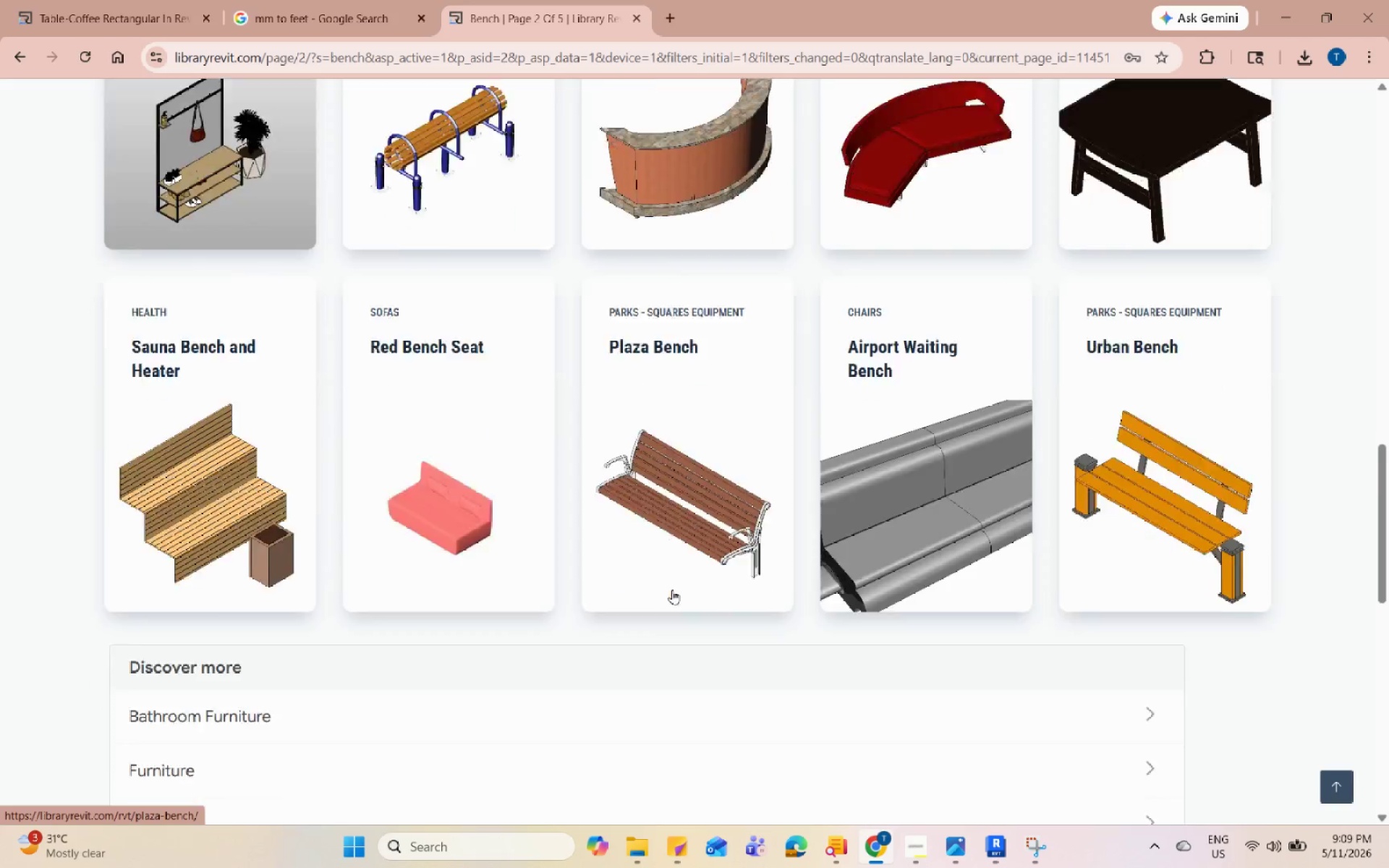 
scroll: coordinate [672, 590], scroll_direction: up, amount: 9.0
 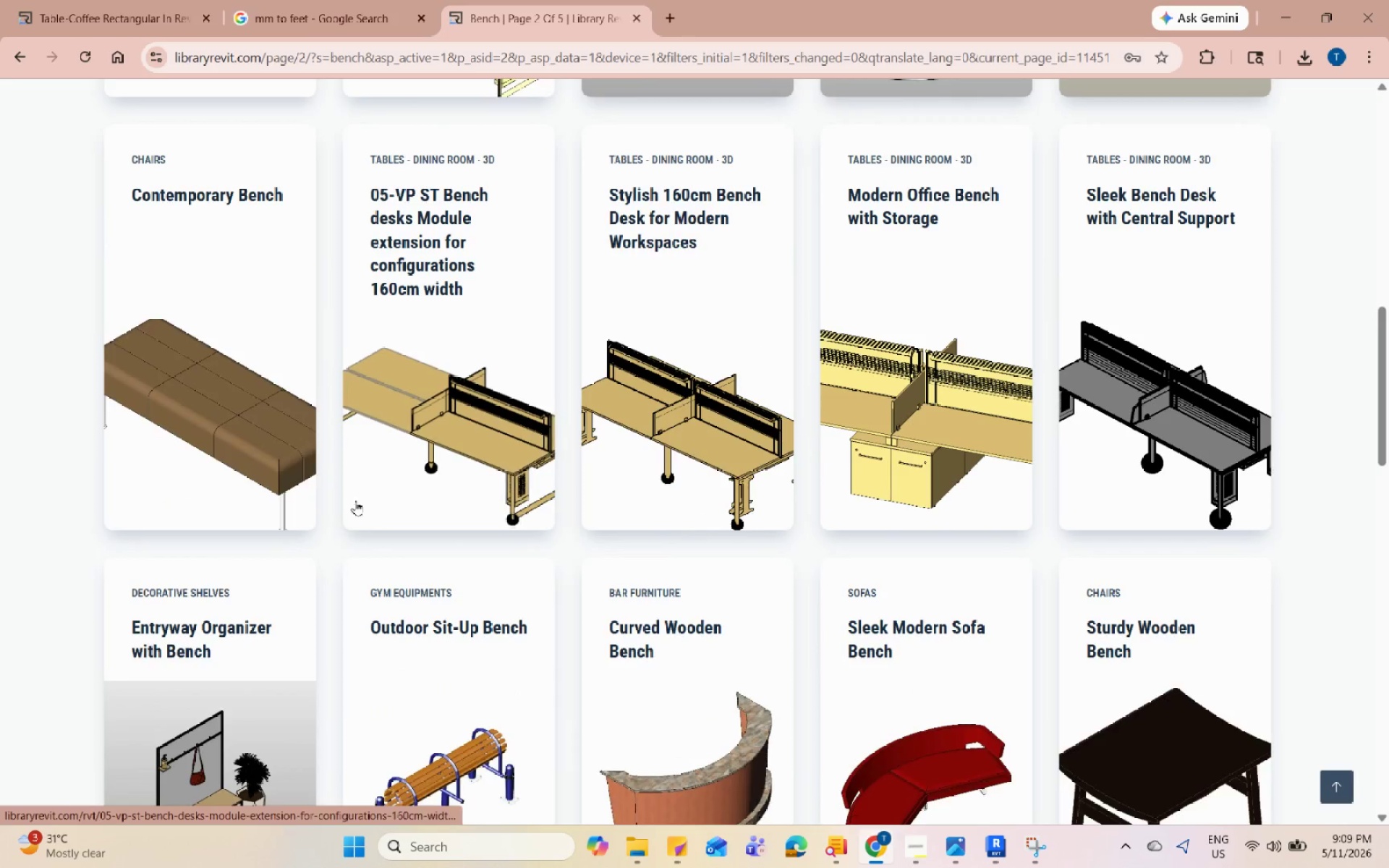 
left_click([202, 451])
 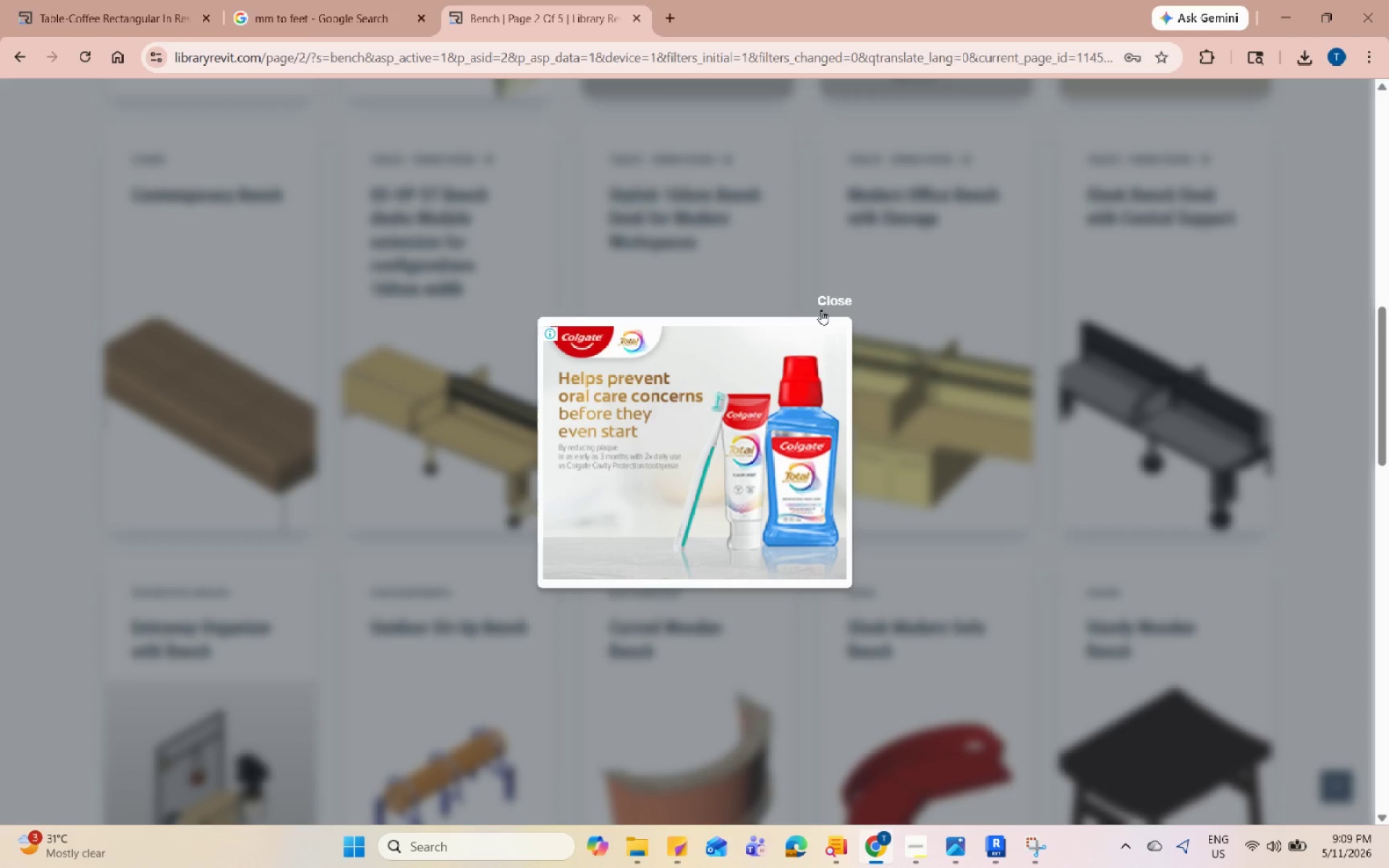 
left_click([836, 296])
 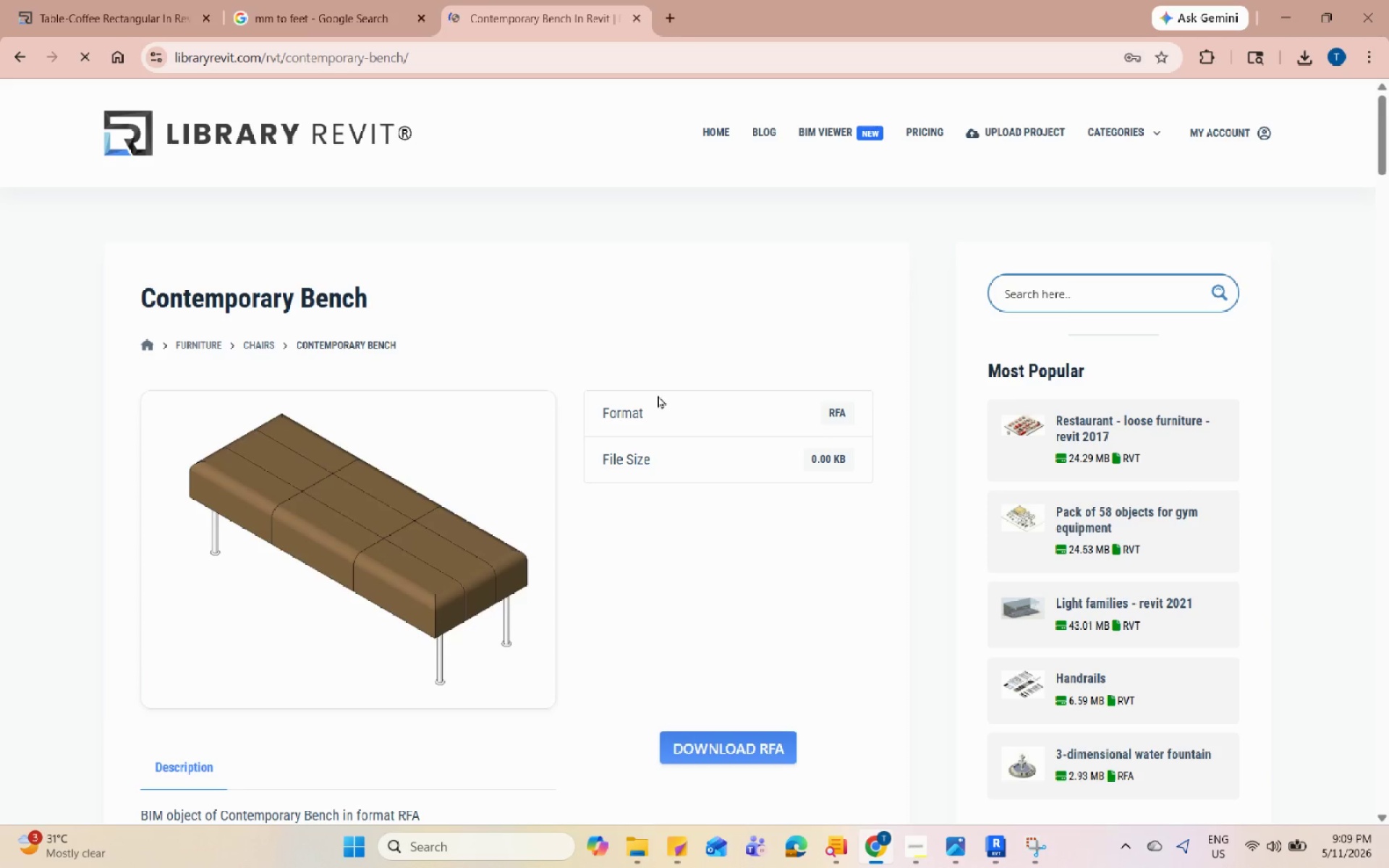 
left_click([720, 744])
 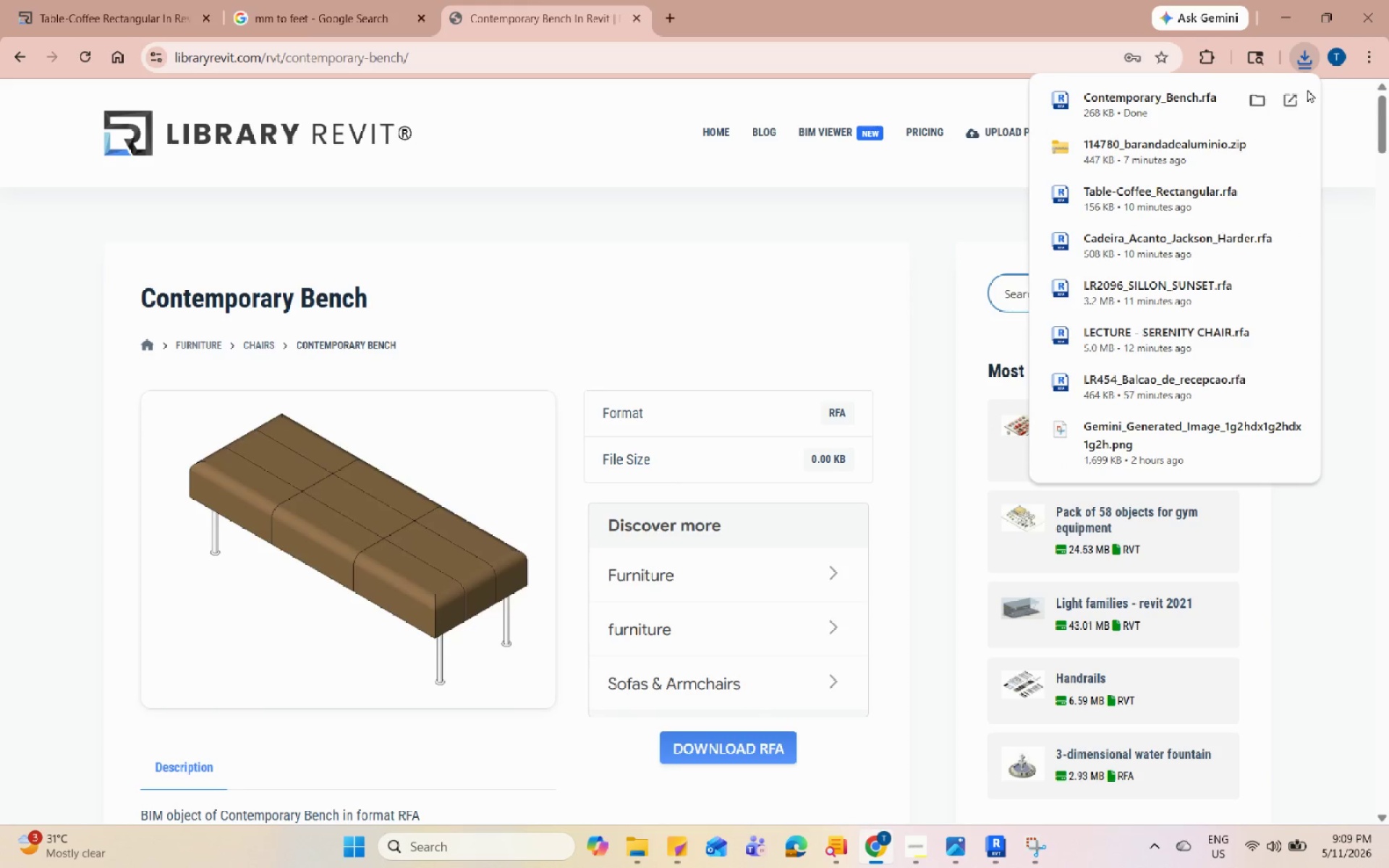 
left_click([1294, 0])
 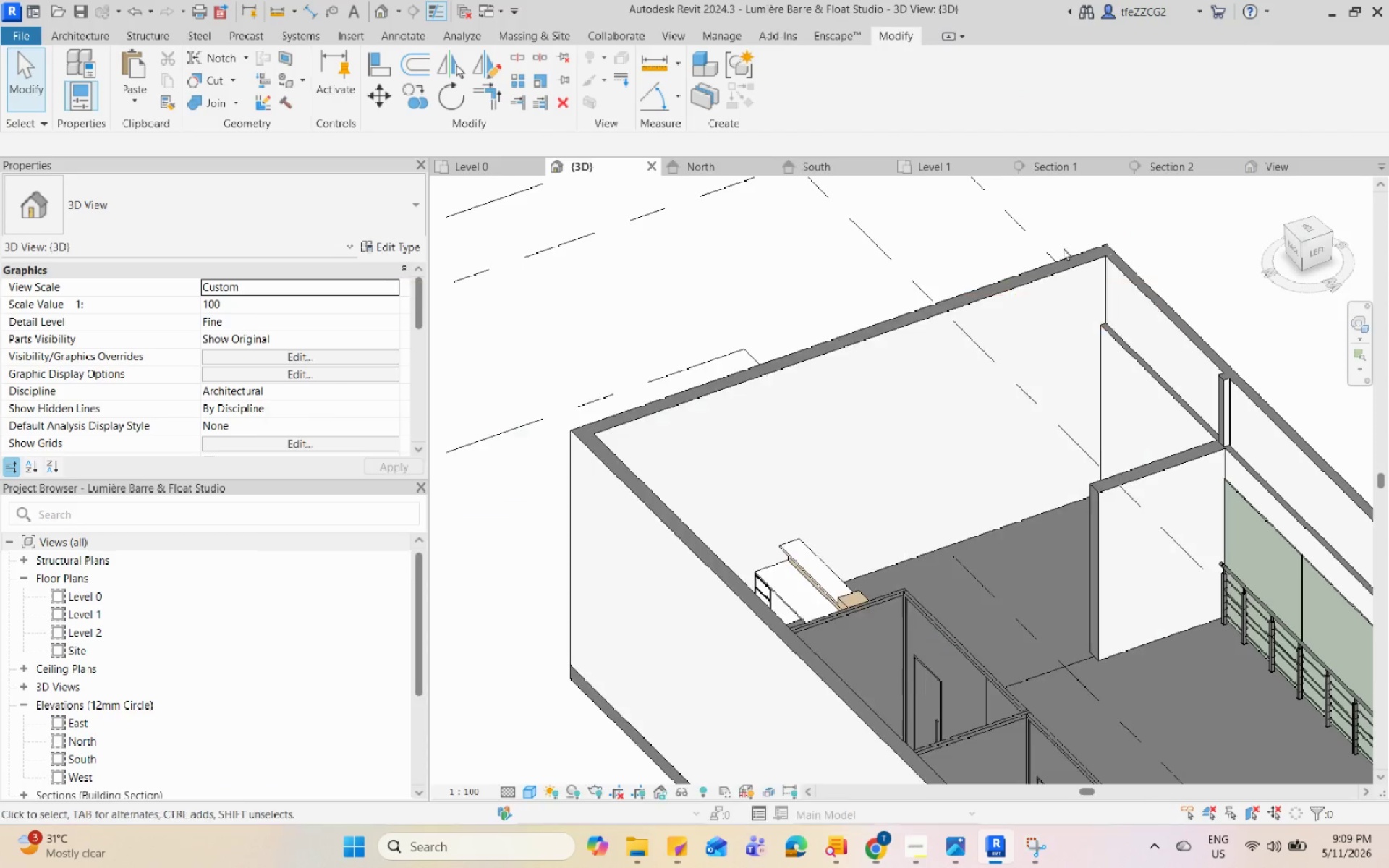 
scroll: coordinate [917, 424], scroll_direction: down, amount: 7.0
 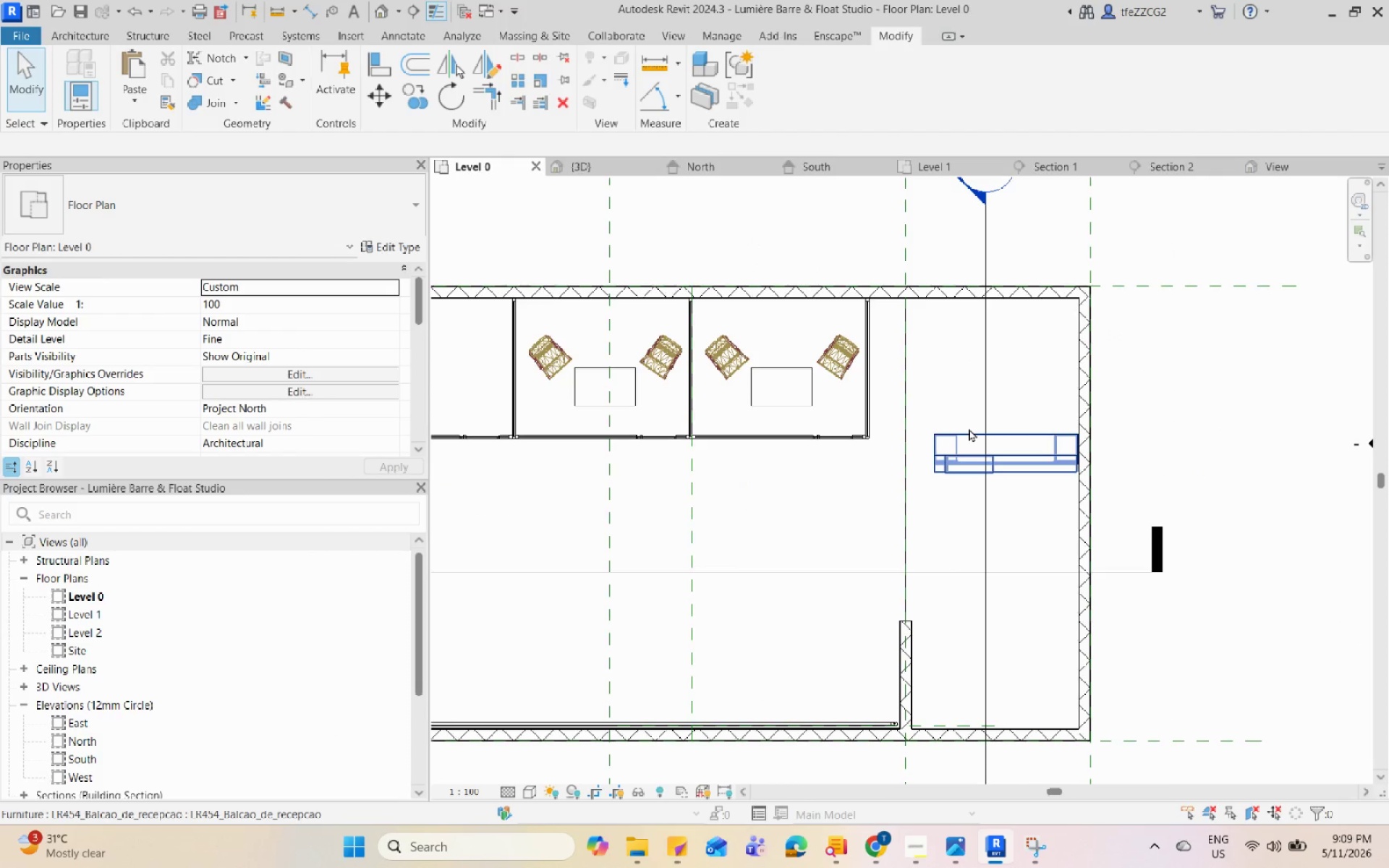 
type(cm)
 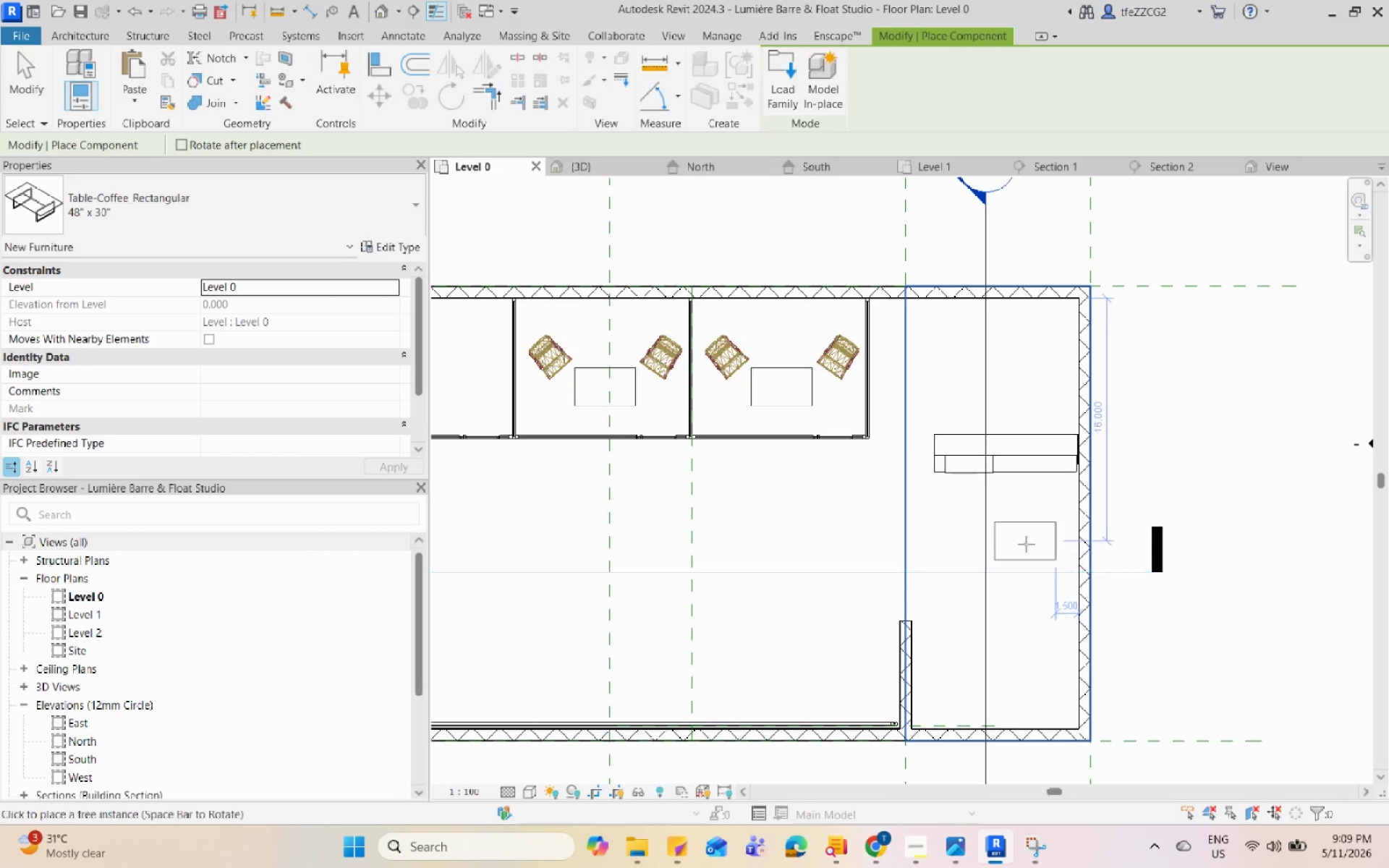 
scroll: coordinate [1027, 544], scroll_direction: up, amount: 4.0
 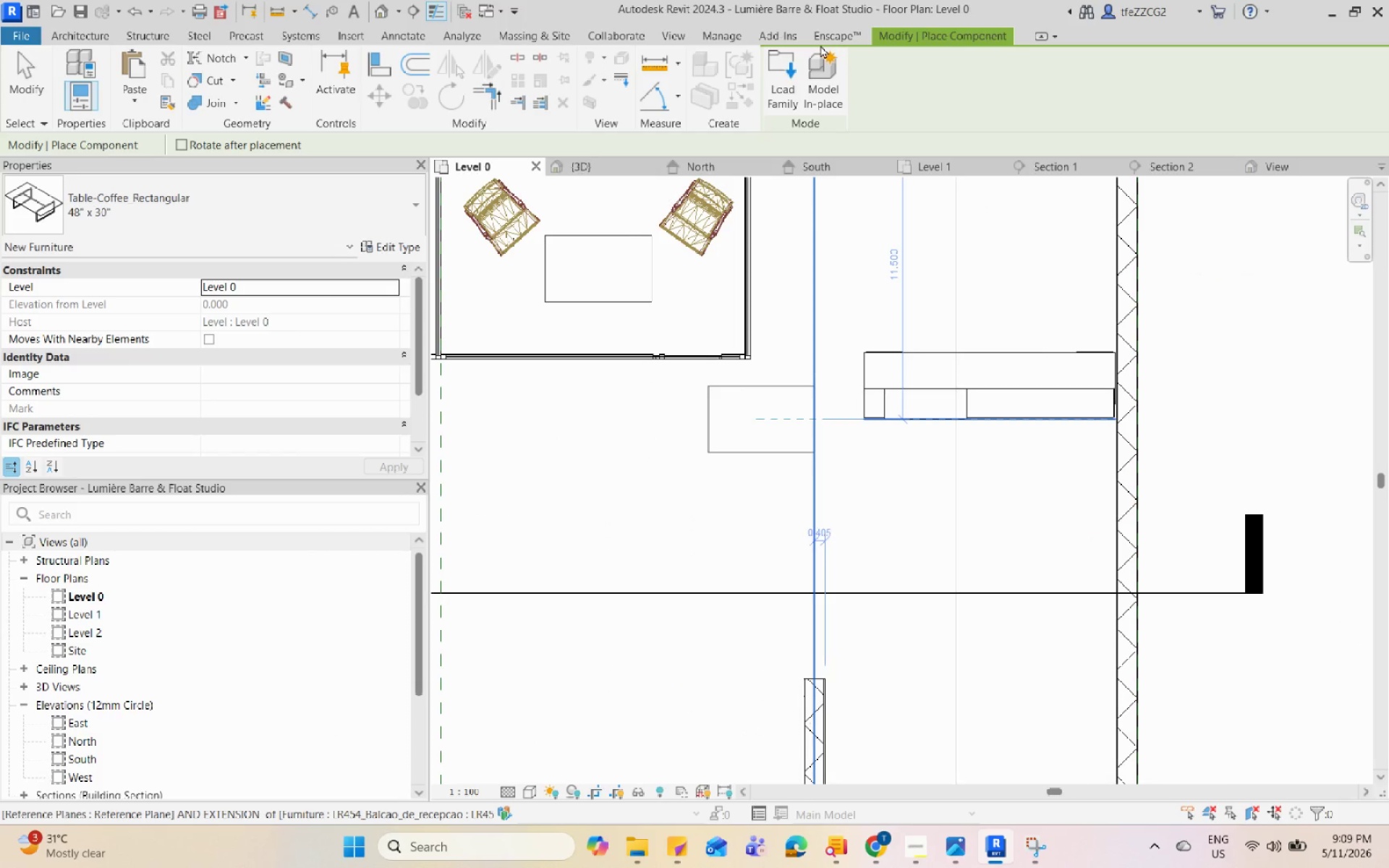 
left_click([781, 64])
 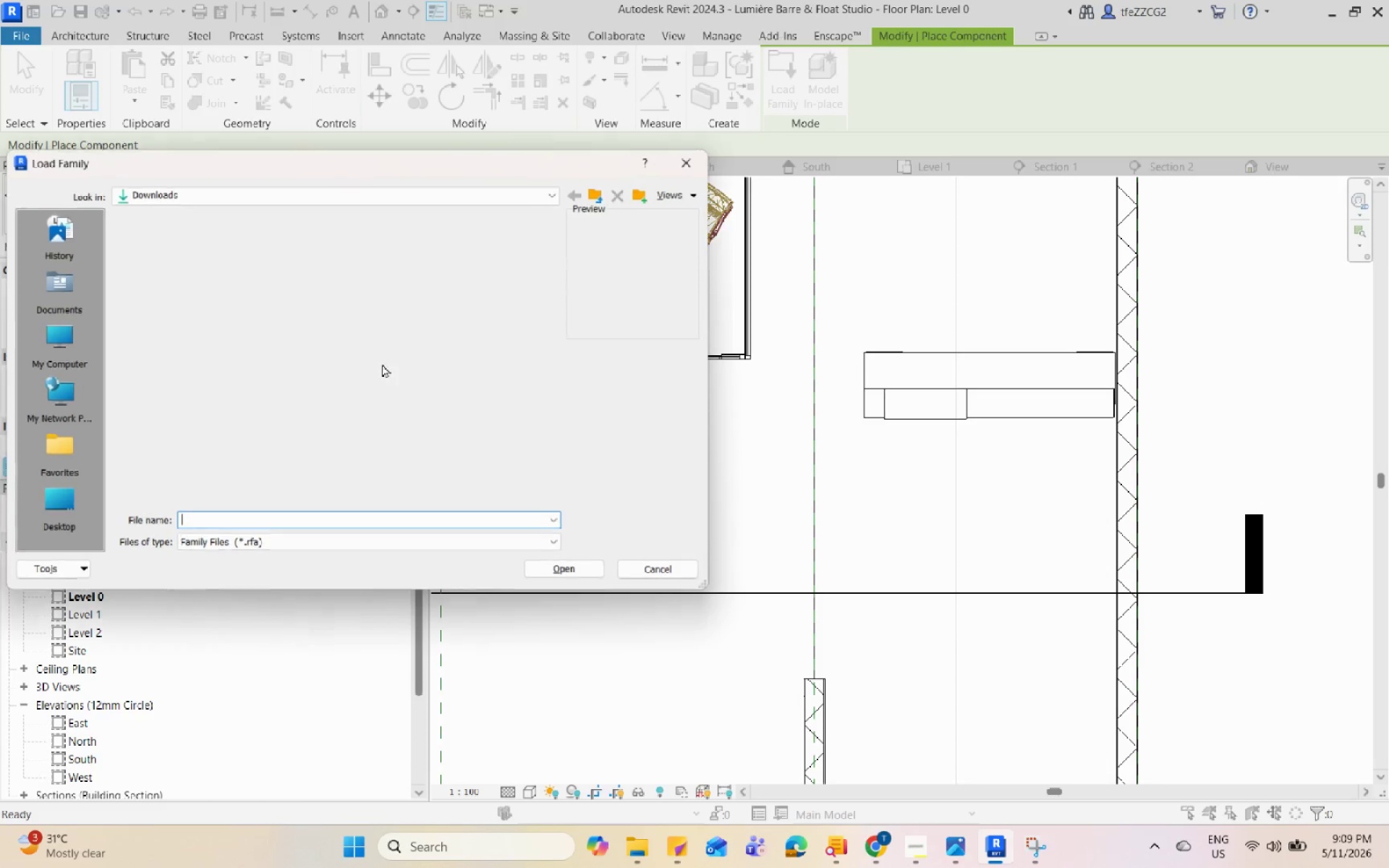 
scroll: coordinate [205, 331], scroll_direction: up, amount: 4.0
 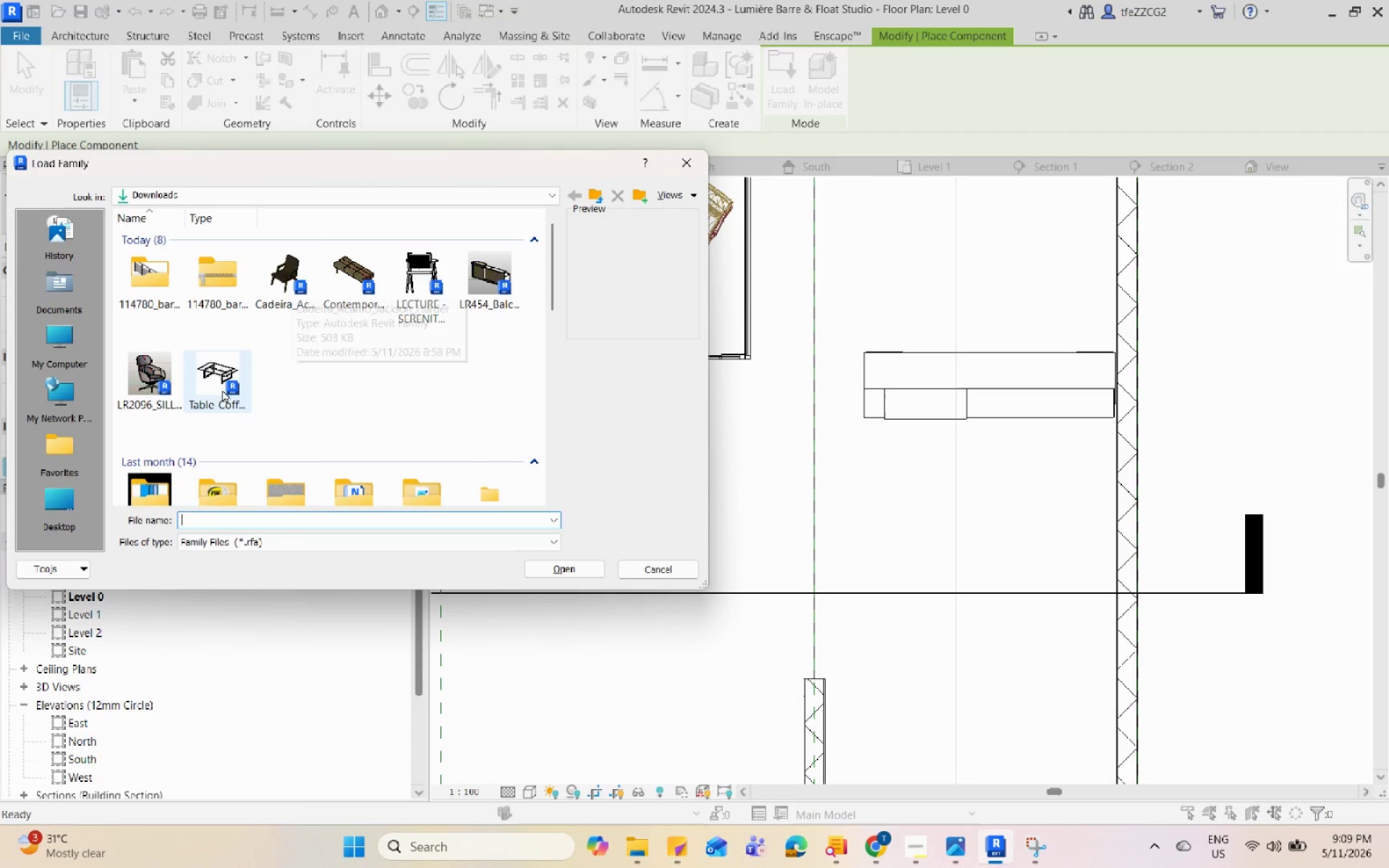 
left_click([347, 278])
 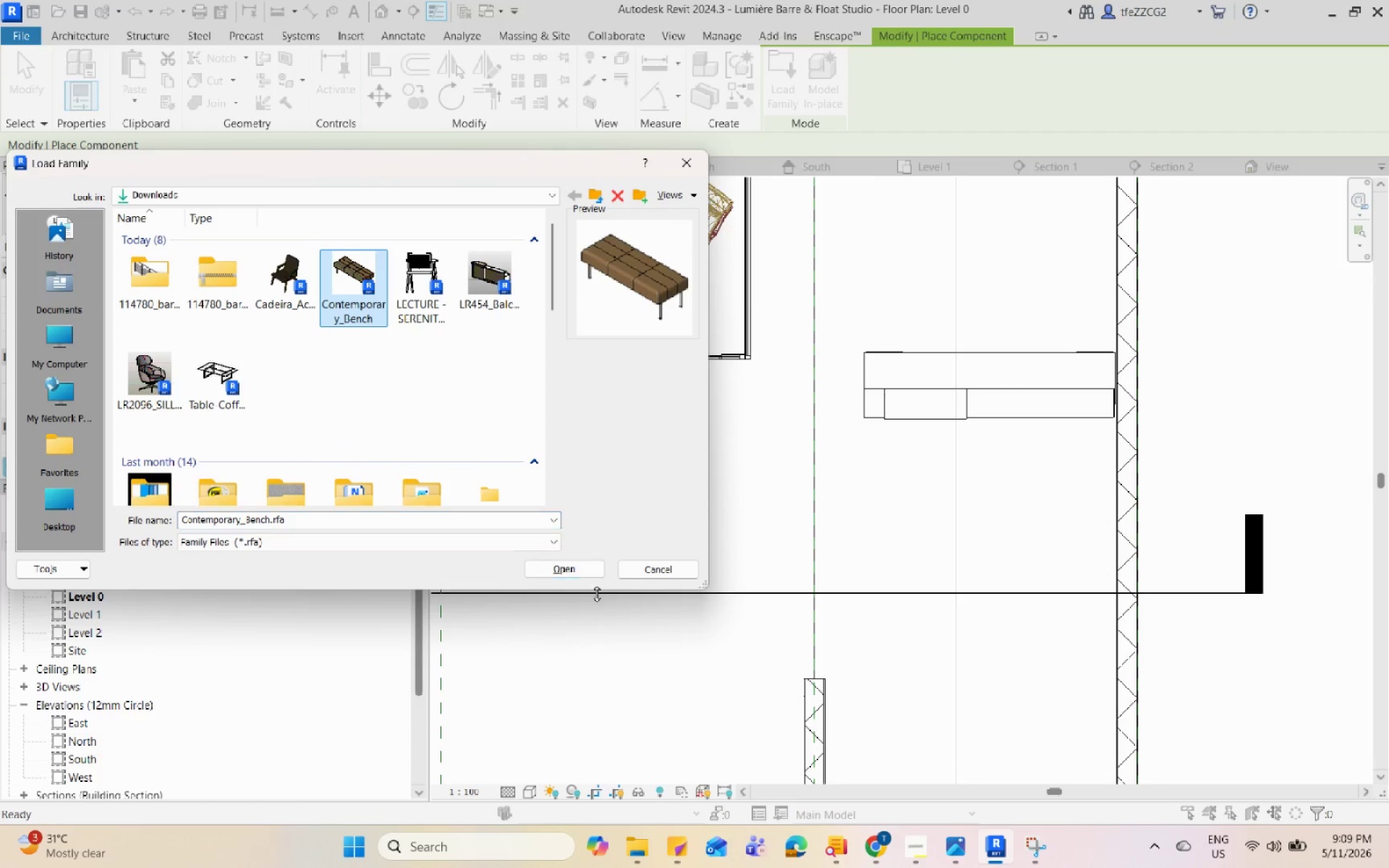 
left_click([583, 577])
 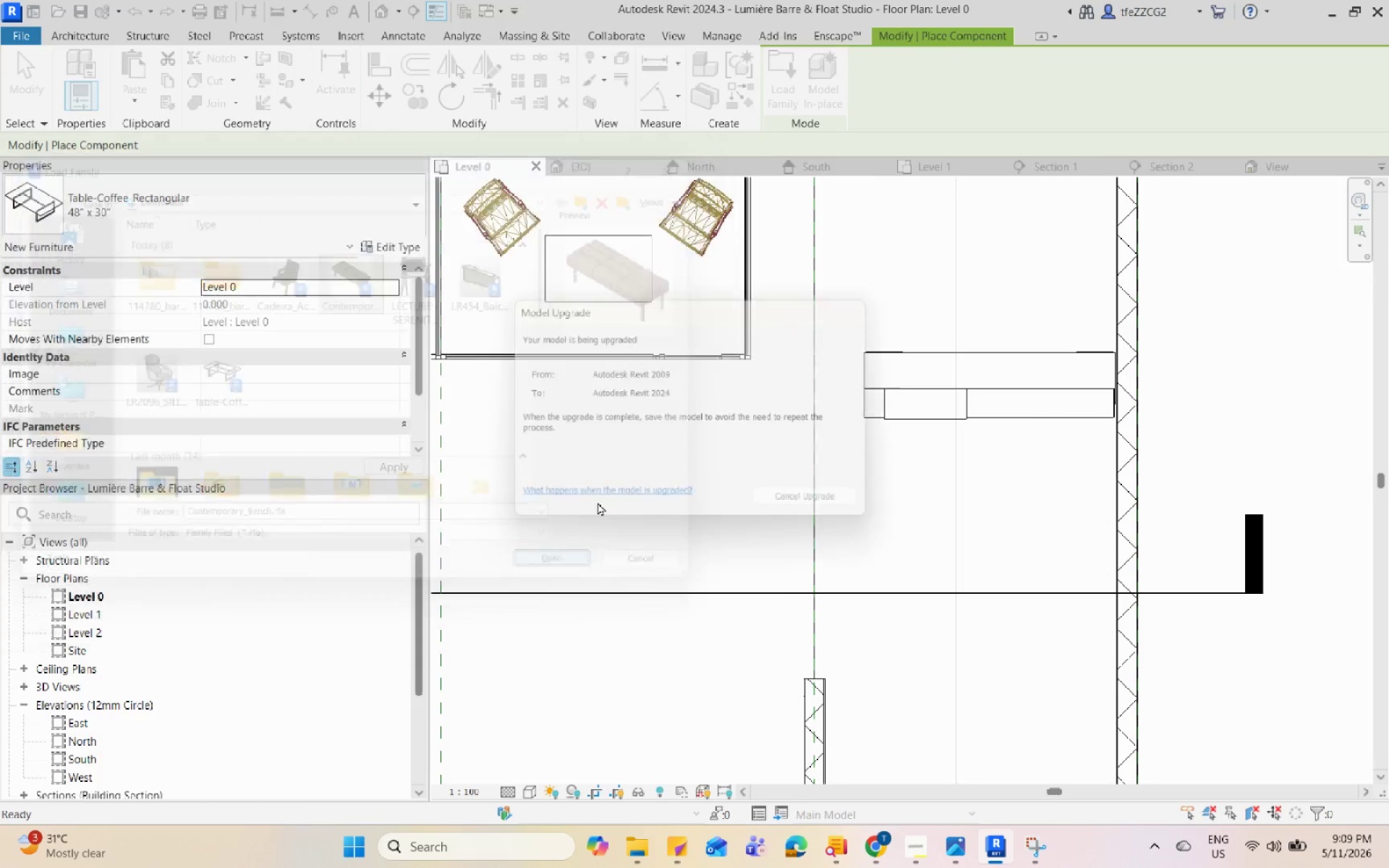 
scroll: coordinate [992, 446], scroll_direction: down, amount: 10.0
 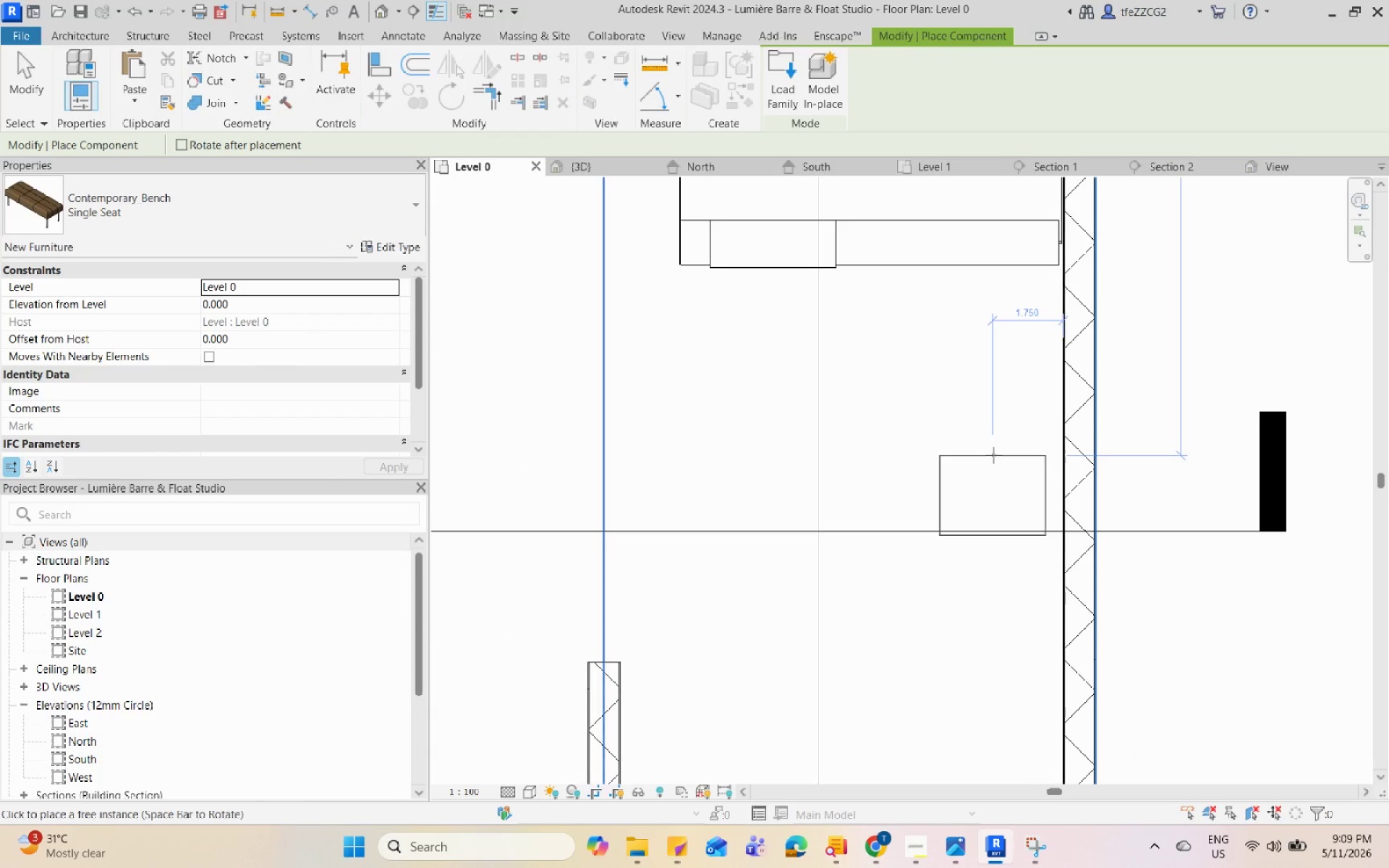 
key(Space)
 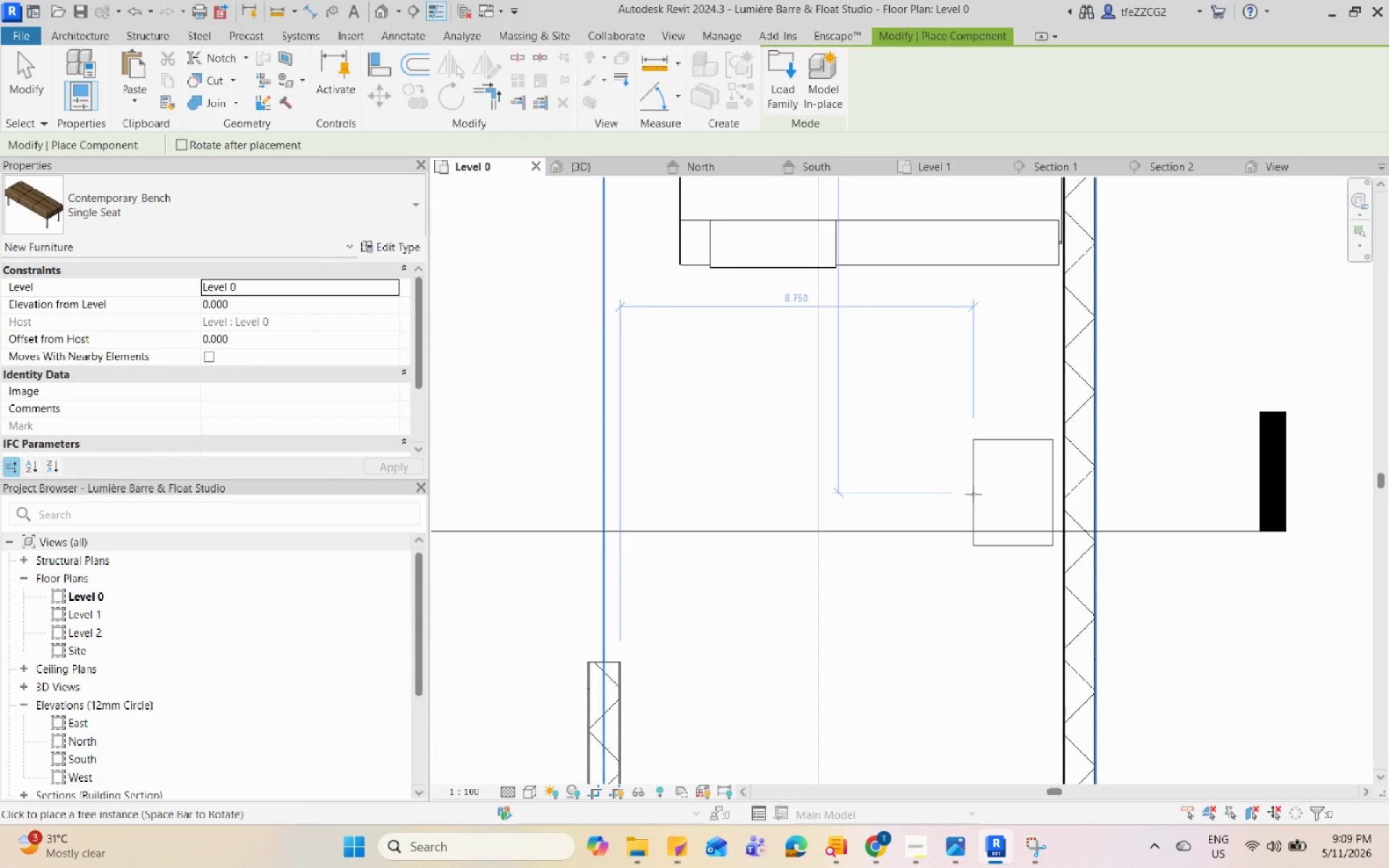 
left_click([973, 494])
 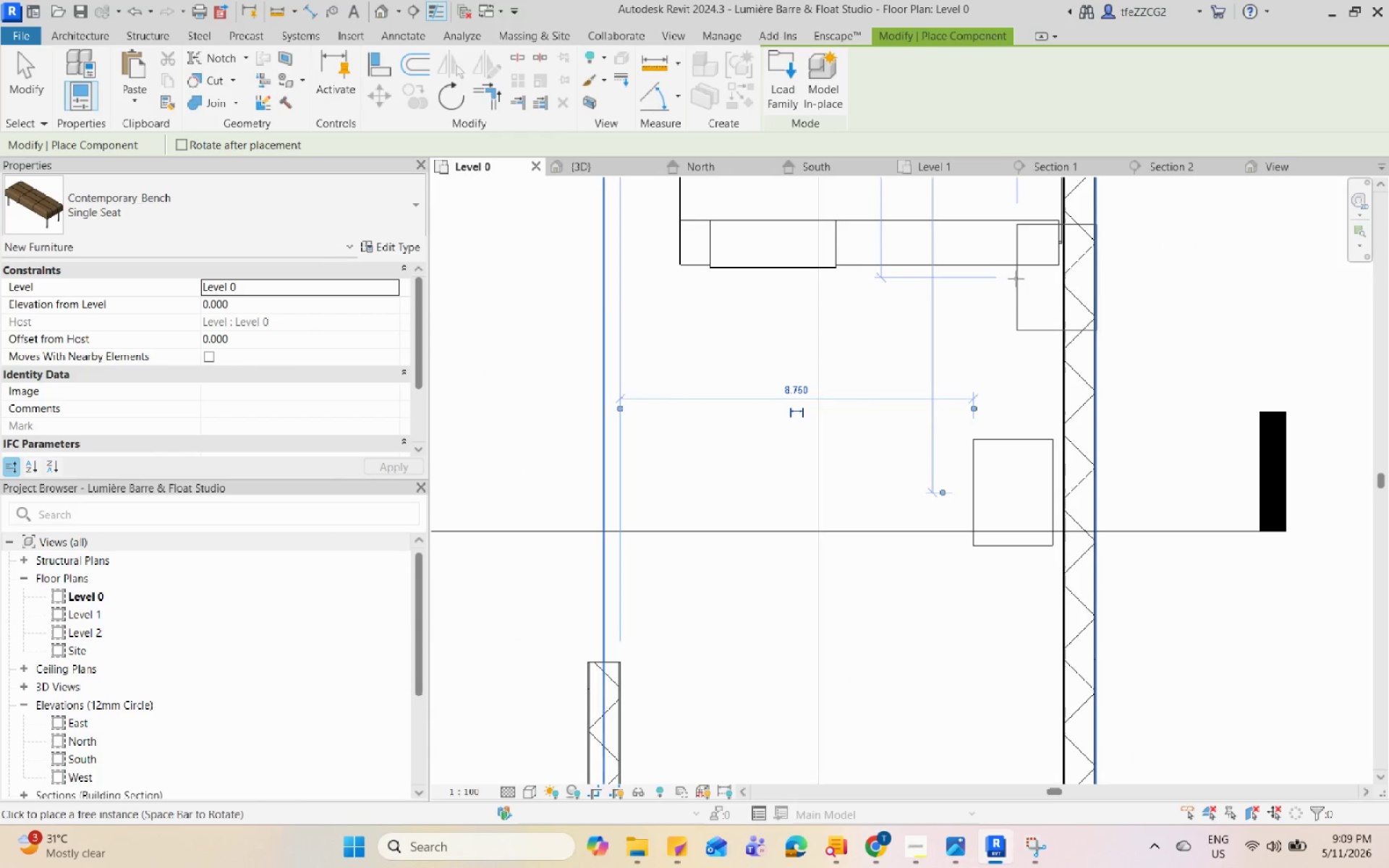 
key(Escape)
 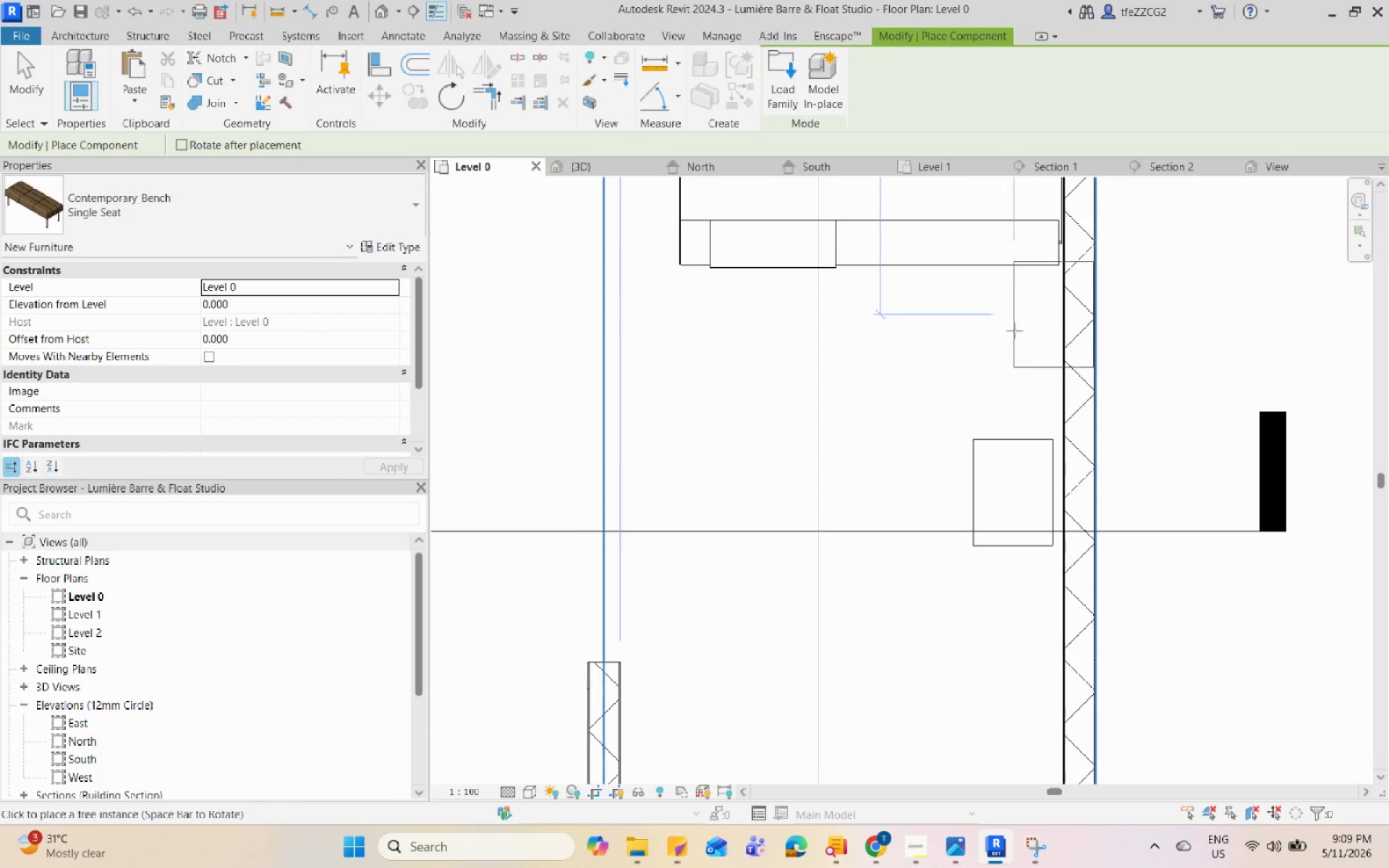 
key(Escape)
 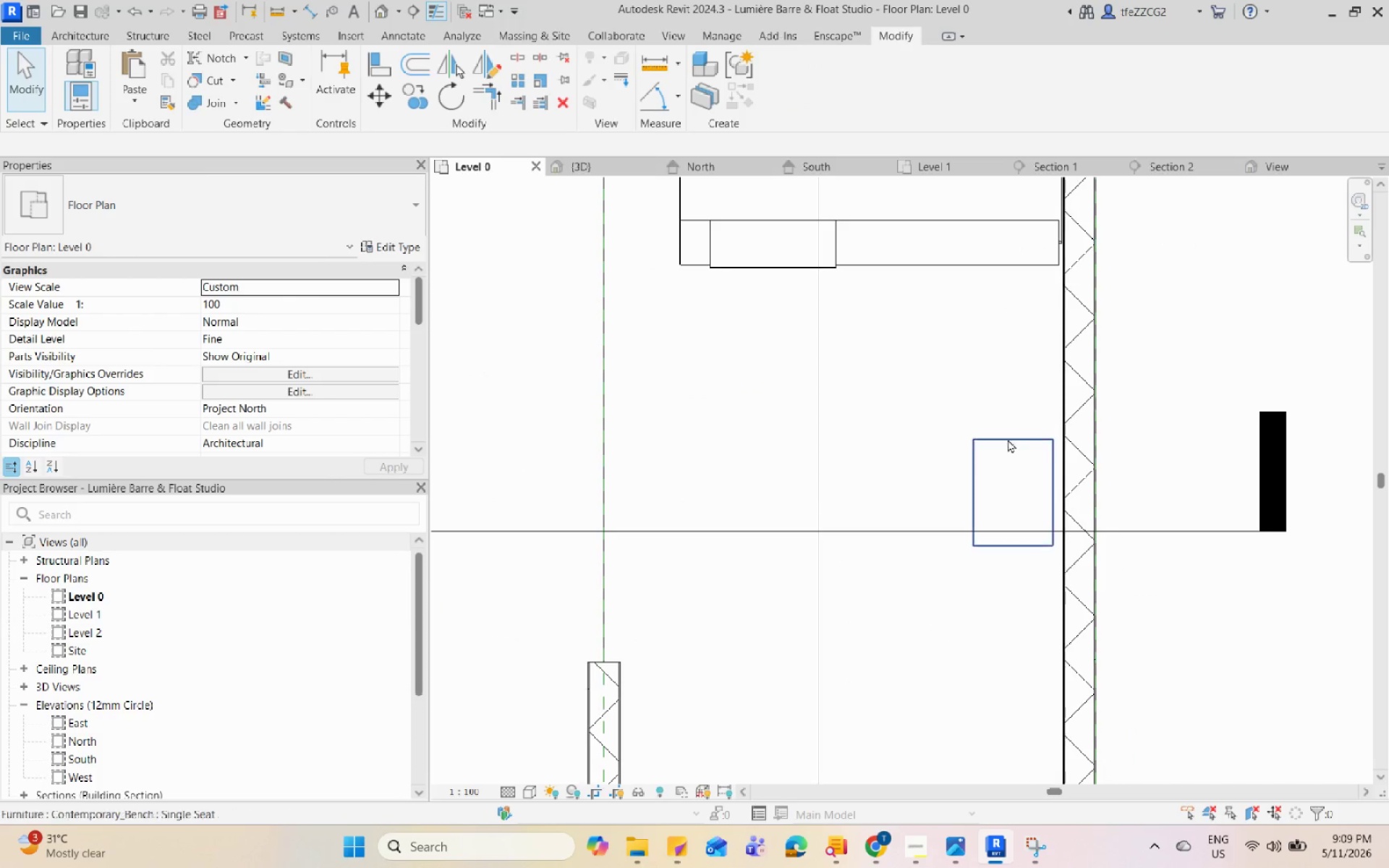 
left_click([1008, 441])
 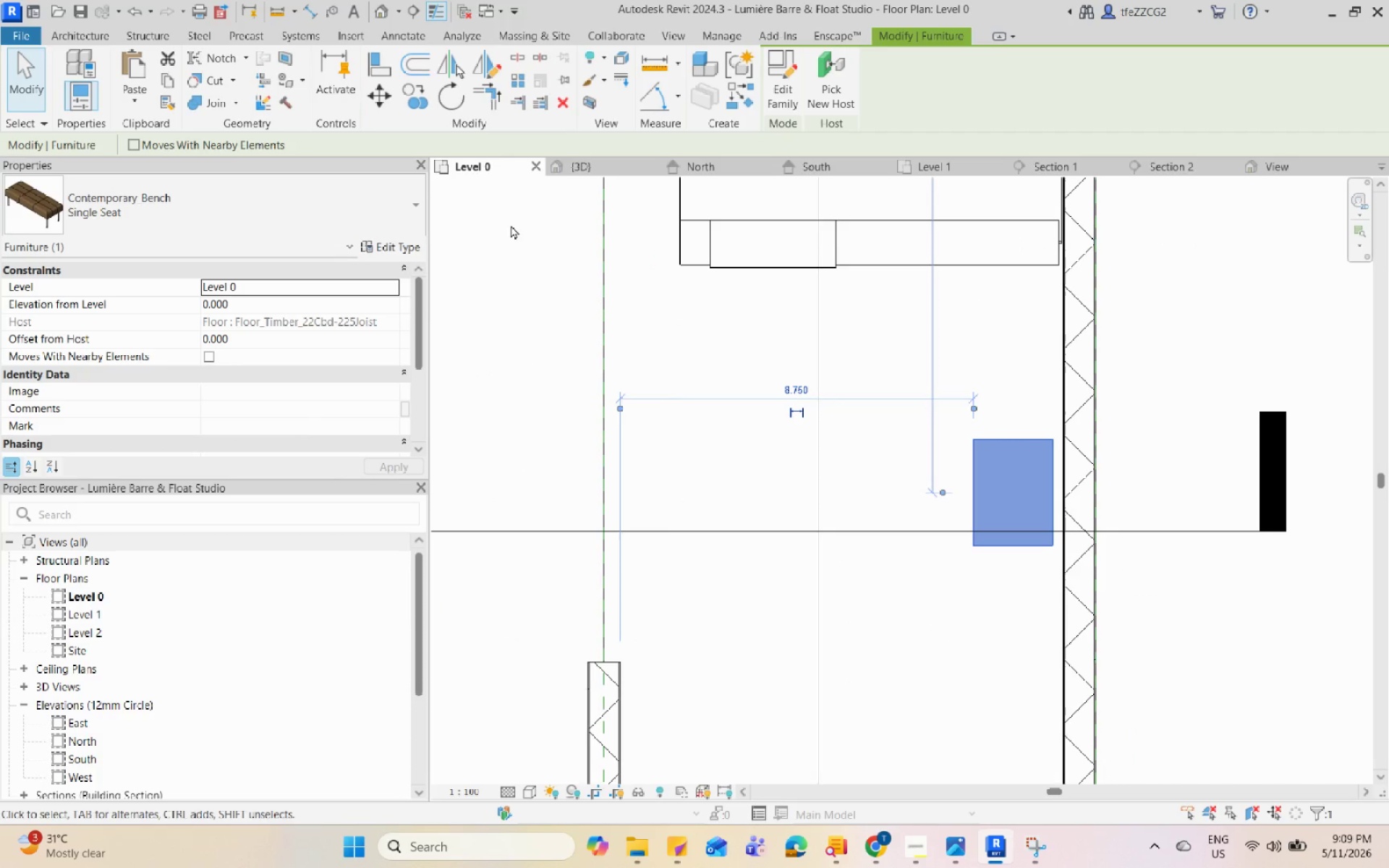 
left_click([582, 160])
 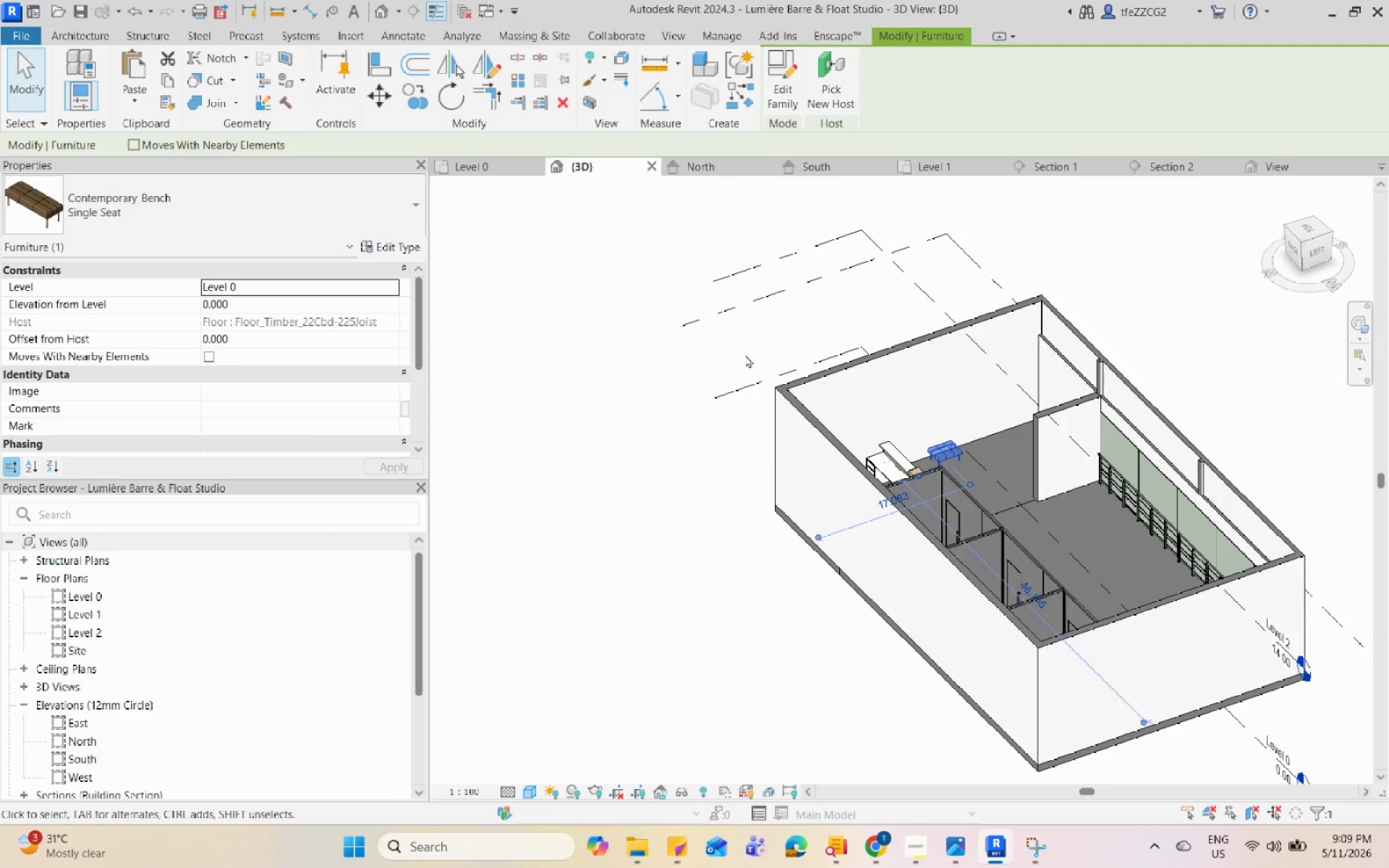 
hold_key(key=ShiftLeft, duration=0.59)
 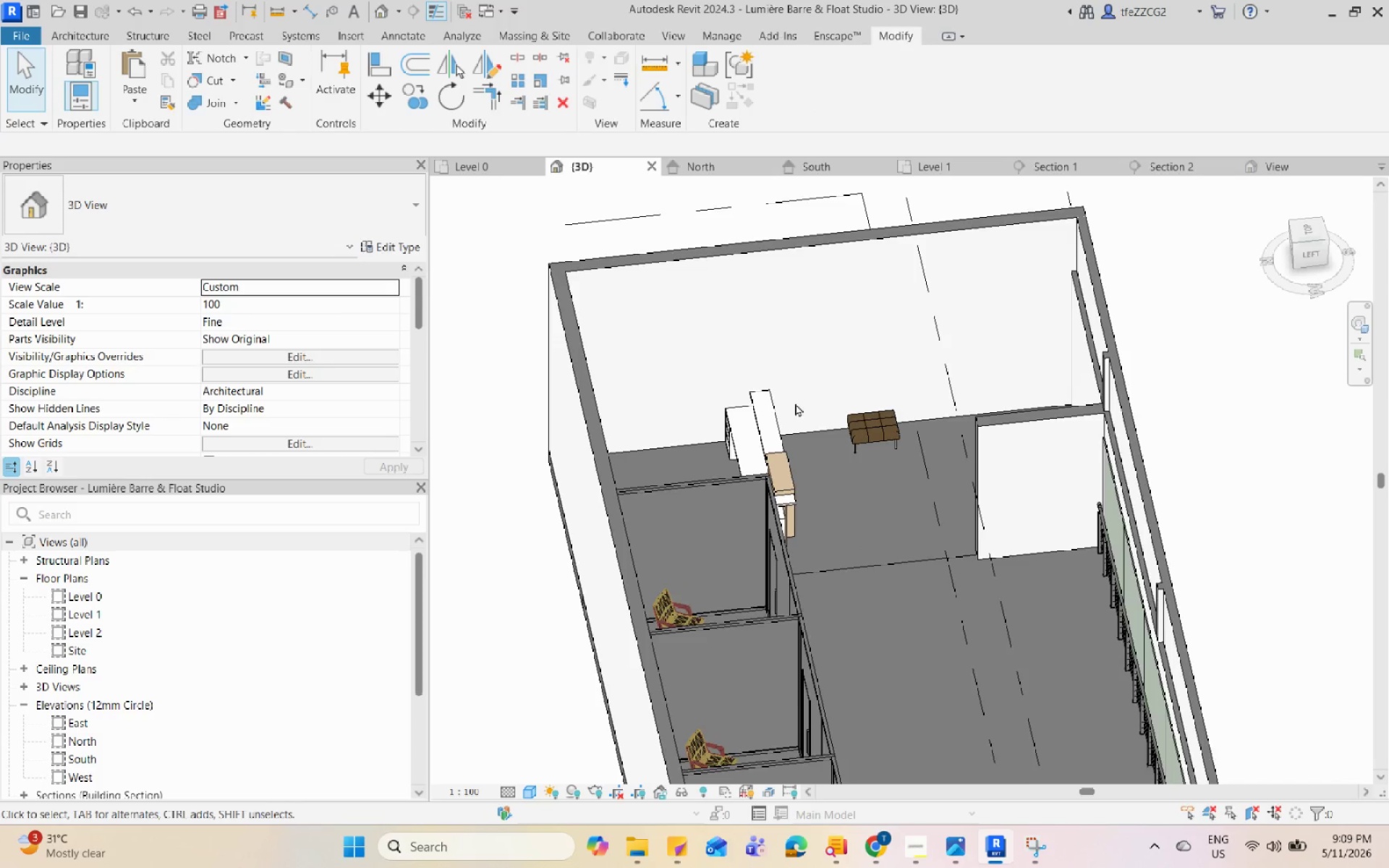 
scroll: coordinate [760, 397], scroll_direction: down, amount: 5.0
 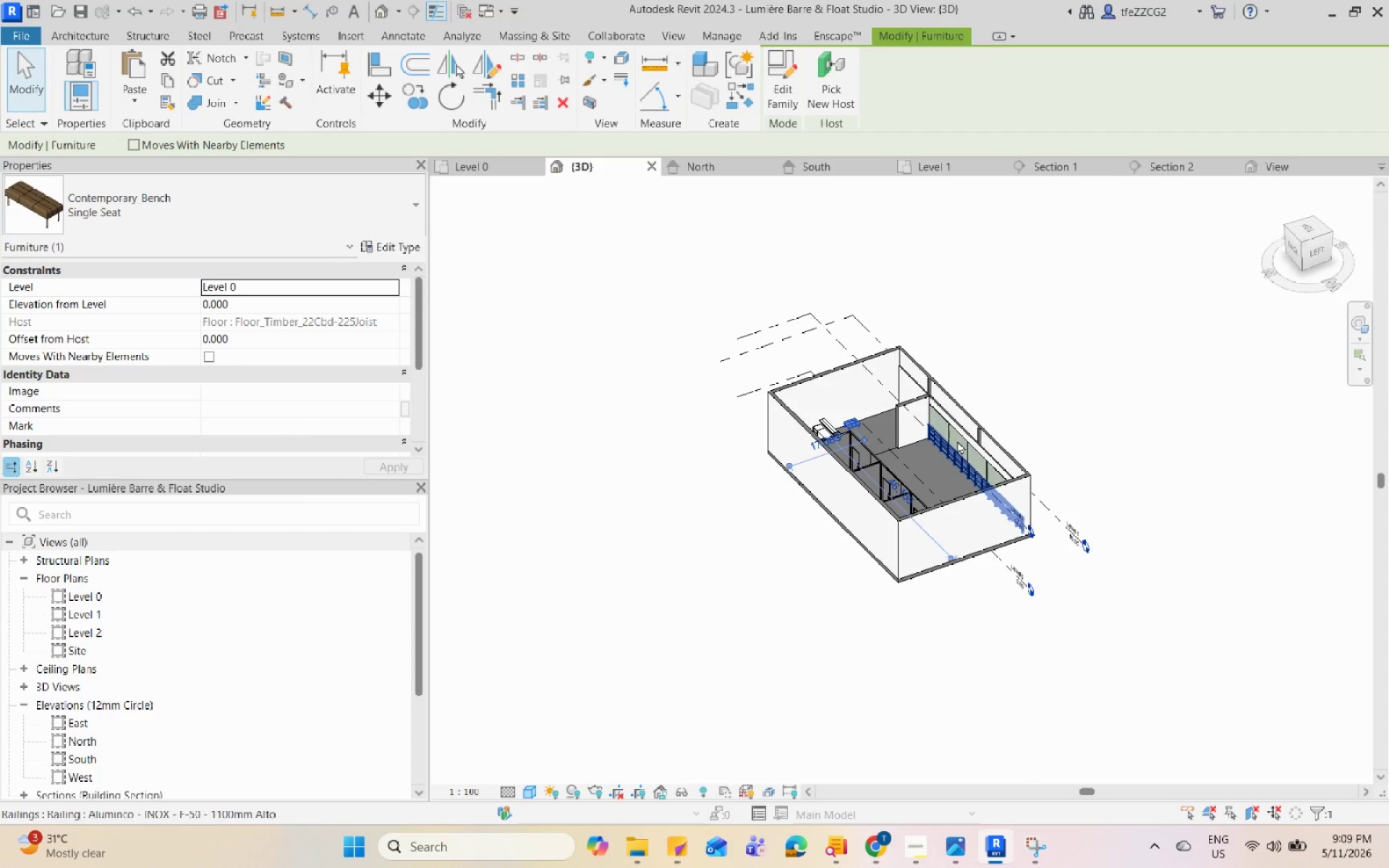 
key(Escape)
 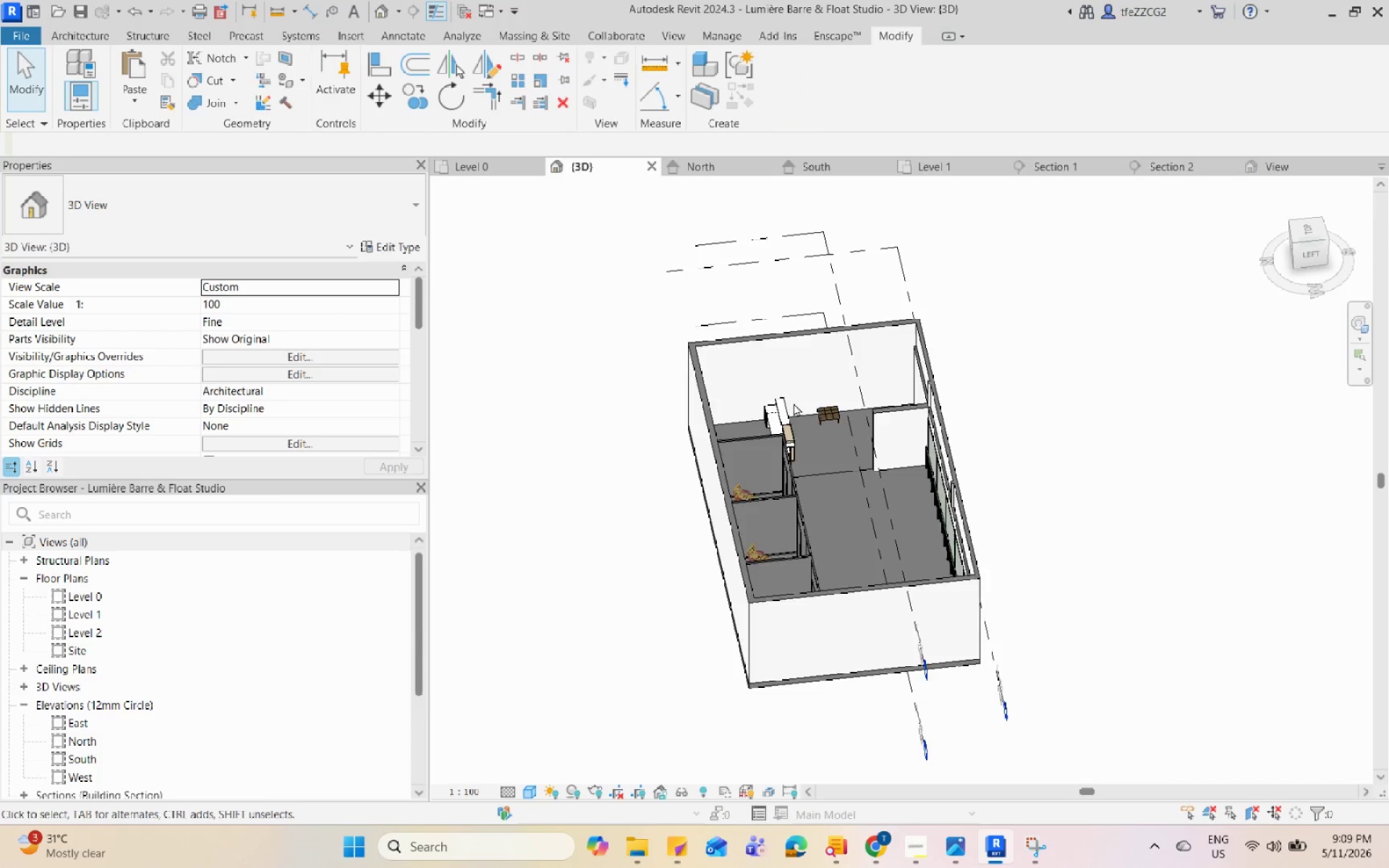 
key(Escape)
 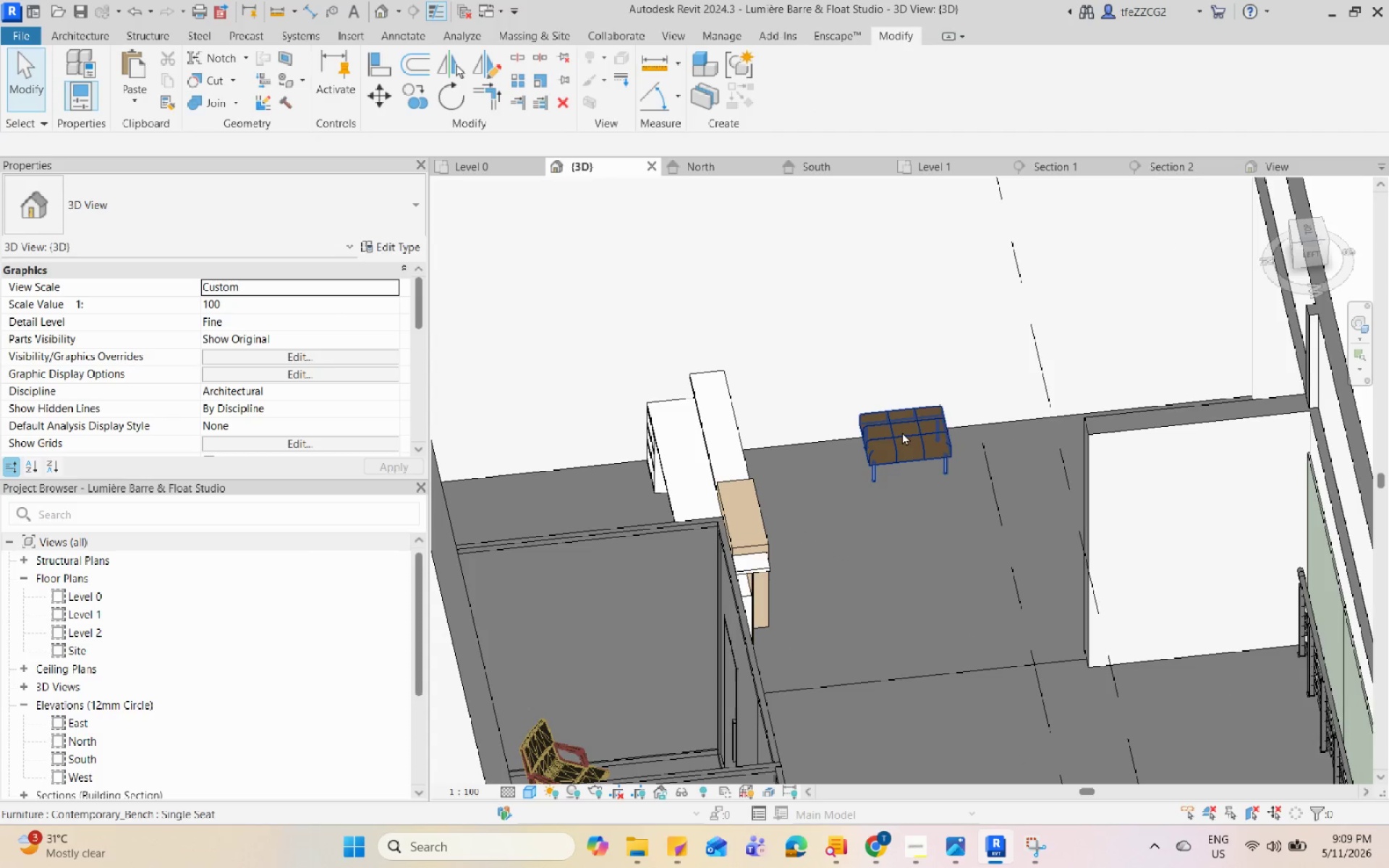 
scroll: coordinate [838, 420], scroll_direction: up, amount: 15.0
 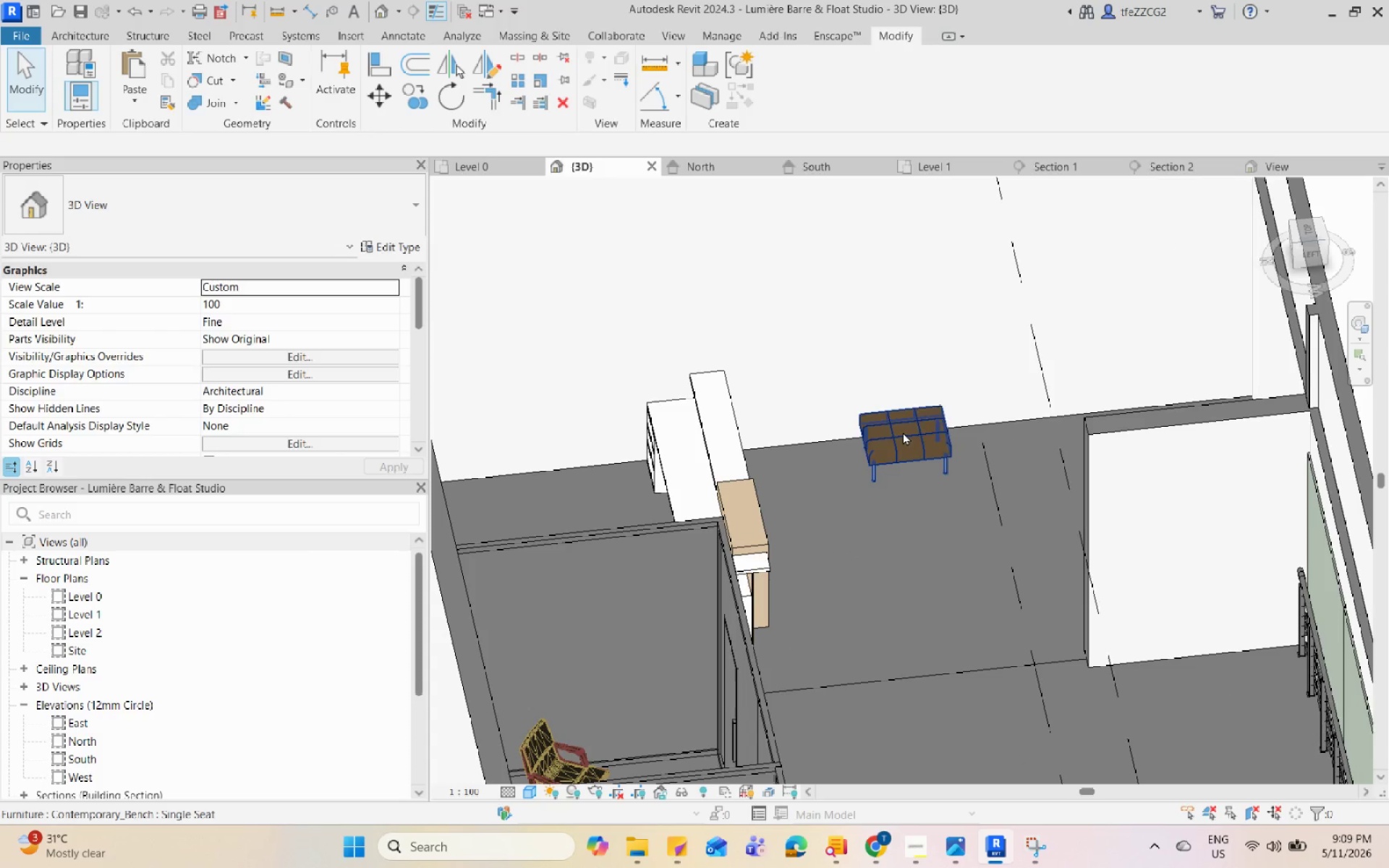 
left_click([903, 432])
 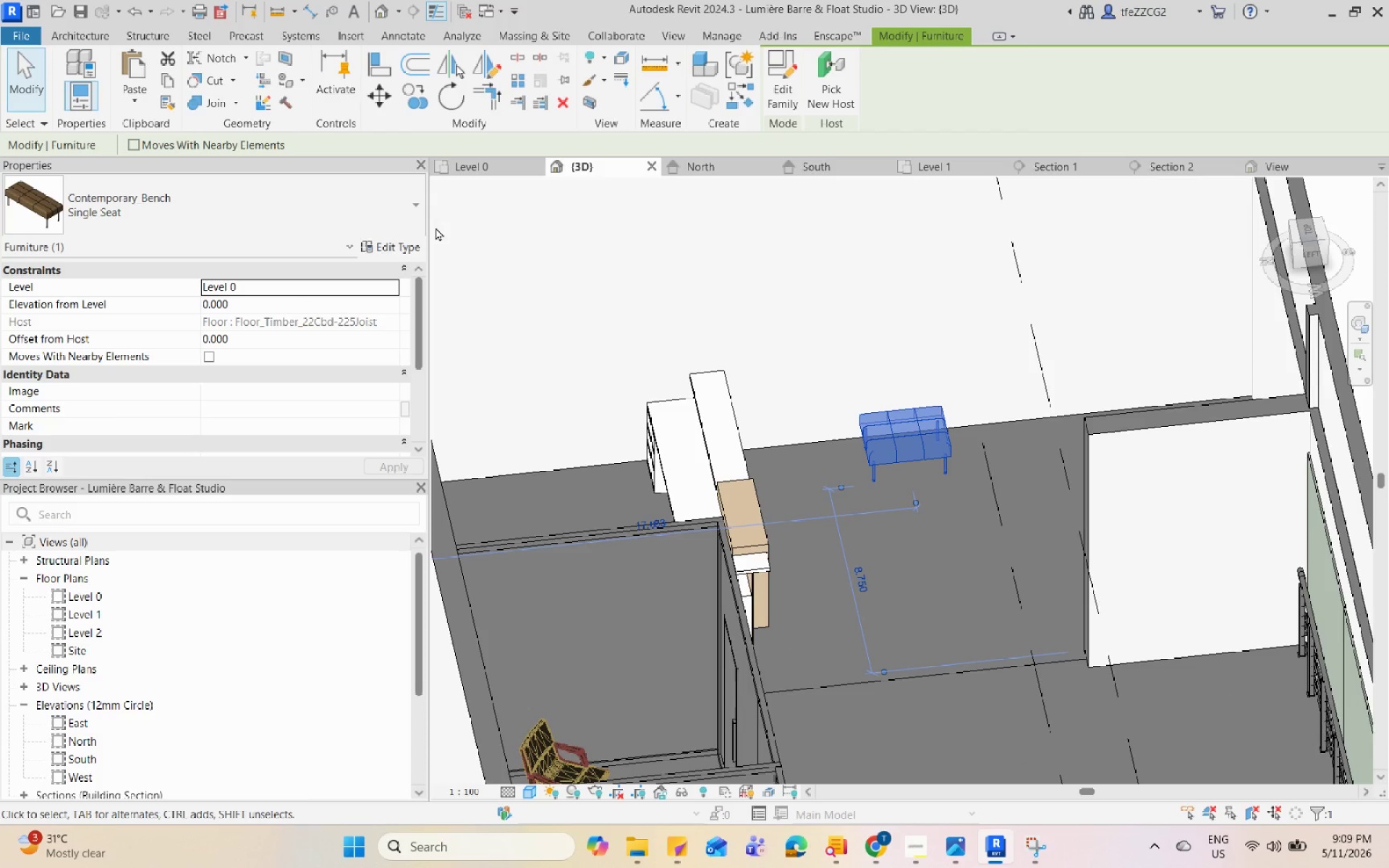 
left_click([420, 219])
 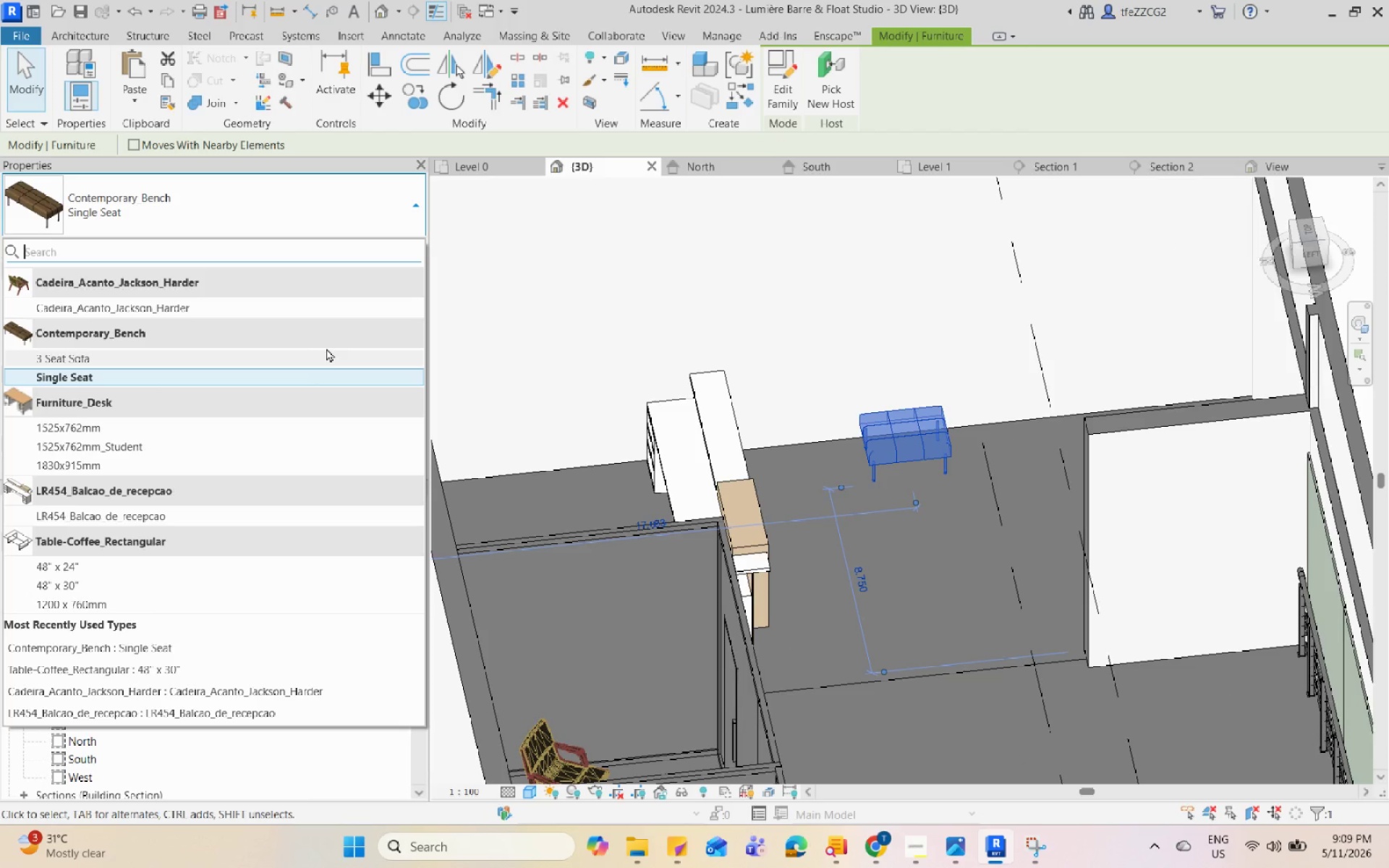 
left_click([330, 356])
 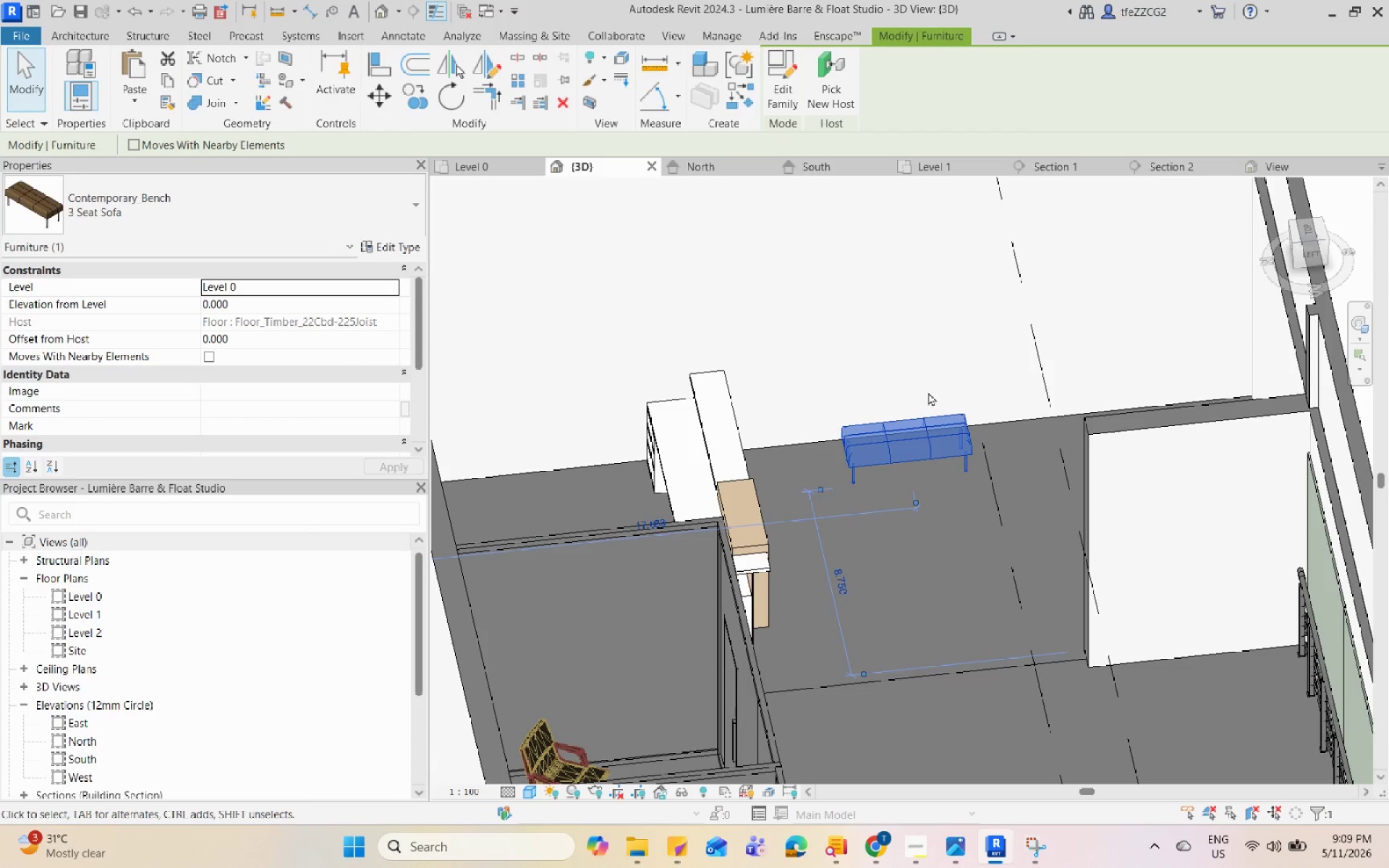 
key(Escape)
 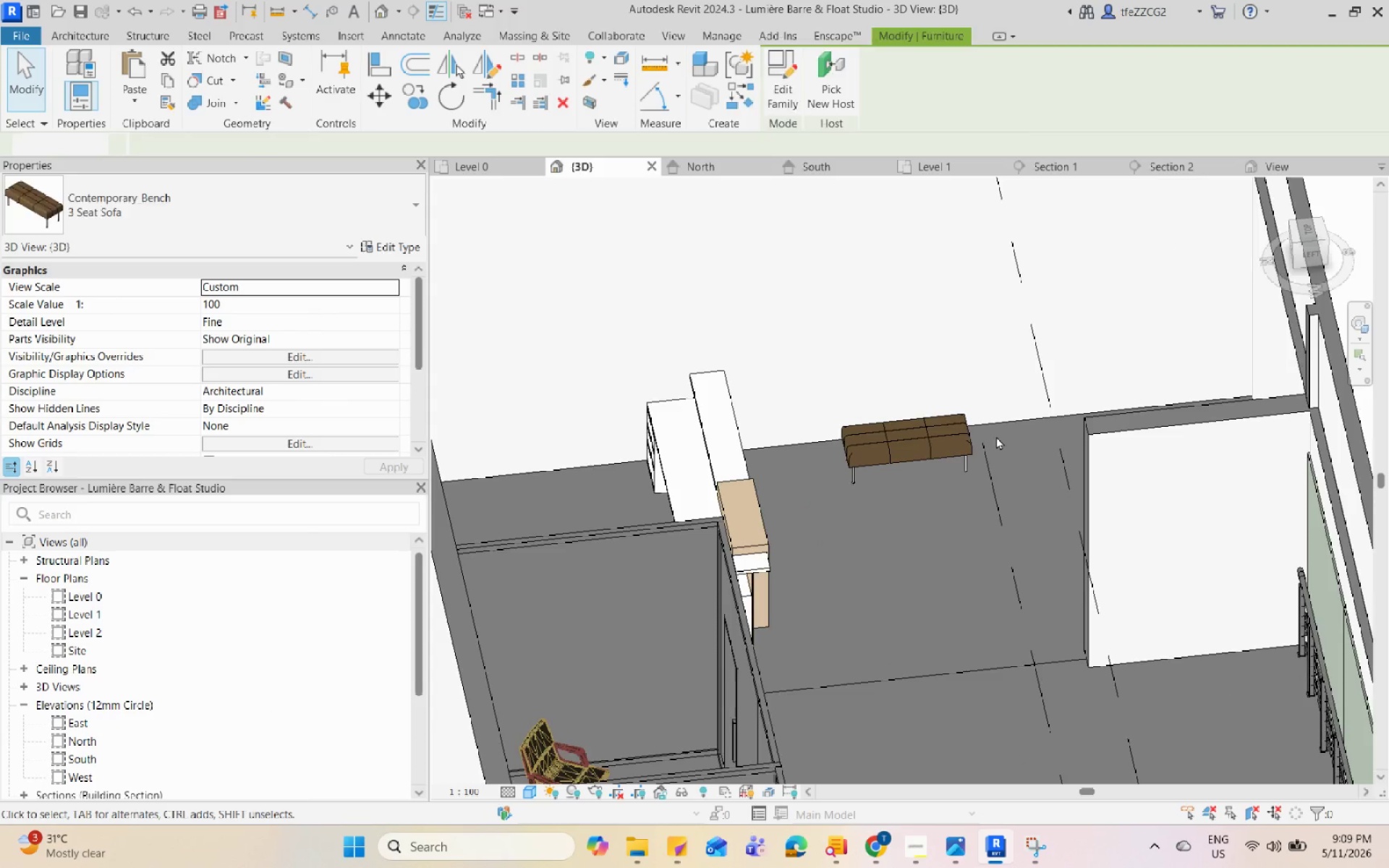 
scroll: coordinate [996, 438], scroll_direction: up, amount: 1.0
 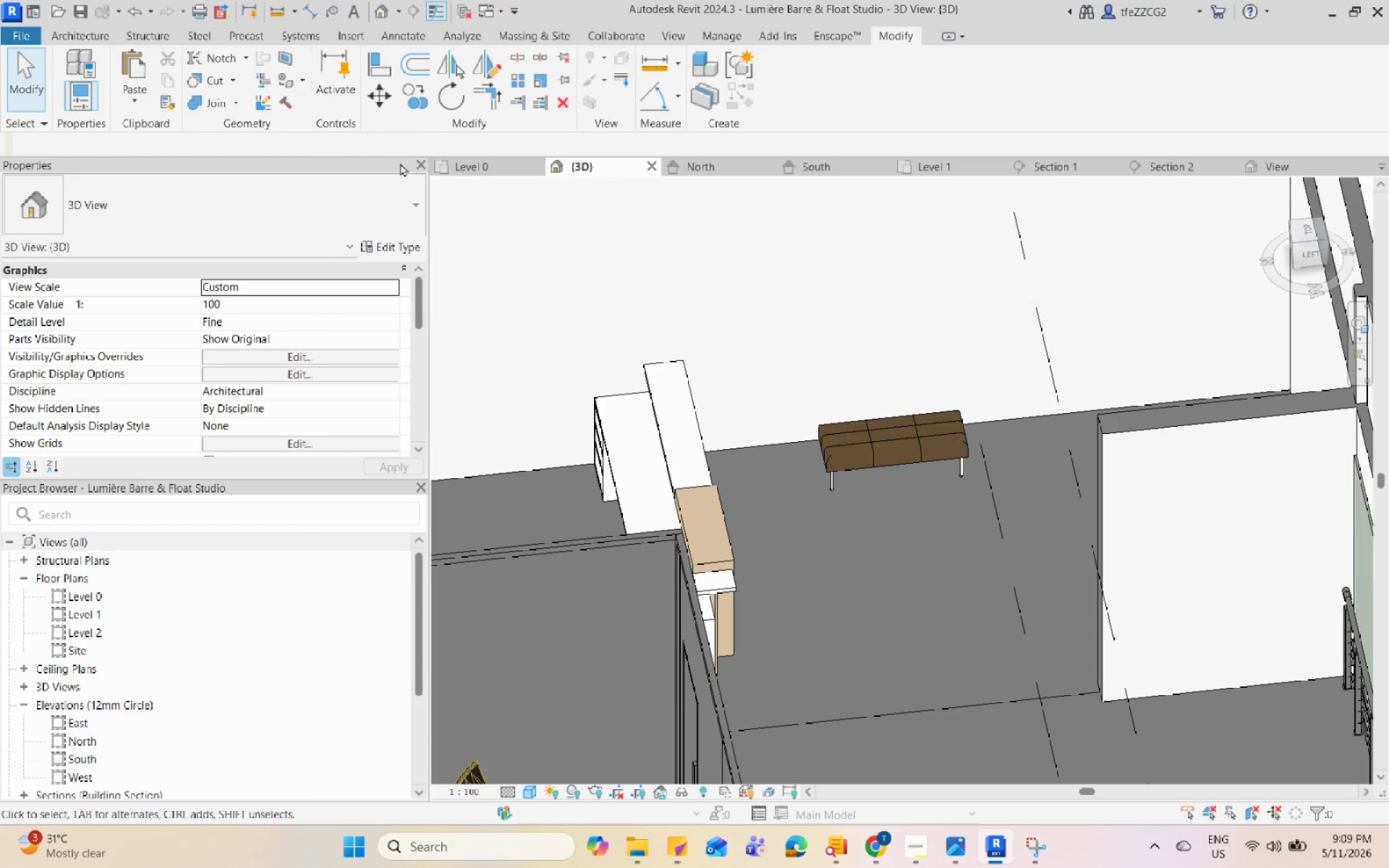 
left_click([464, 162])
 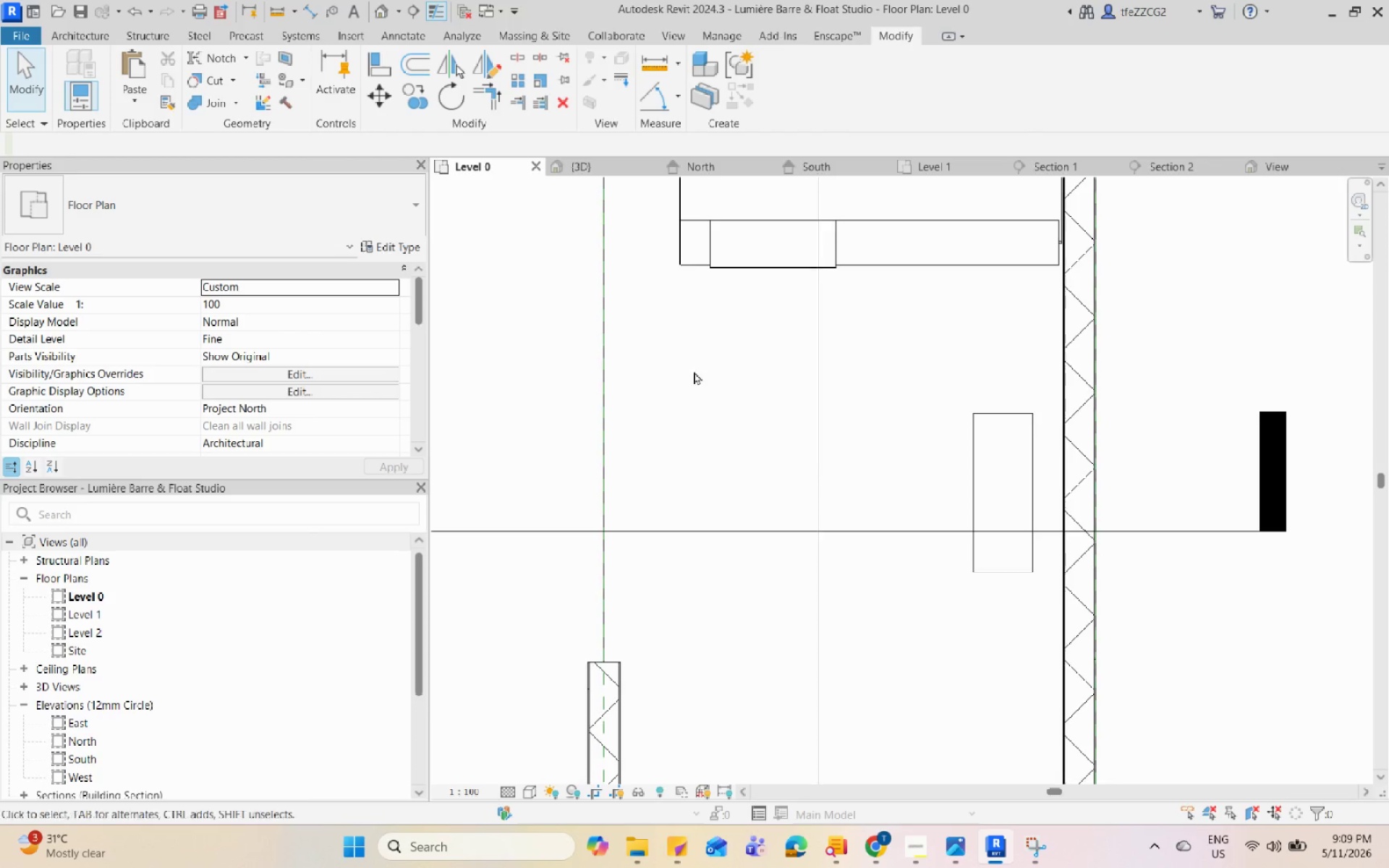 
left_click([889, 463])
 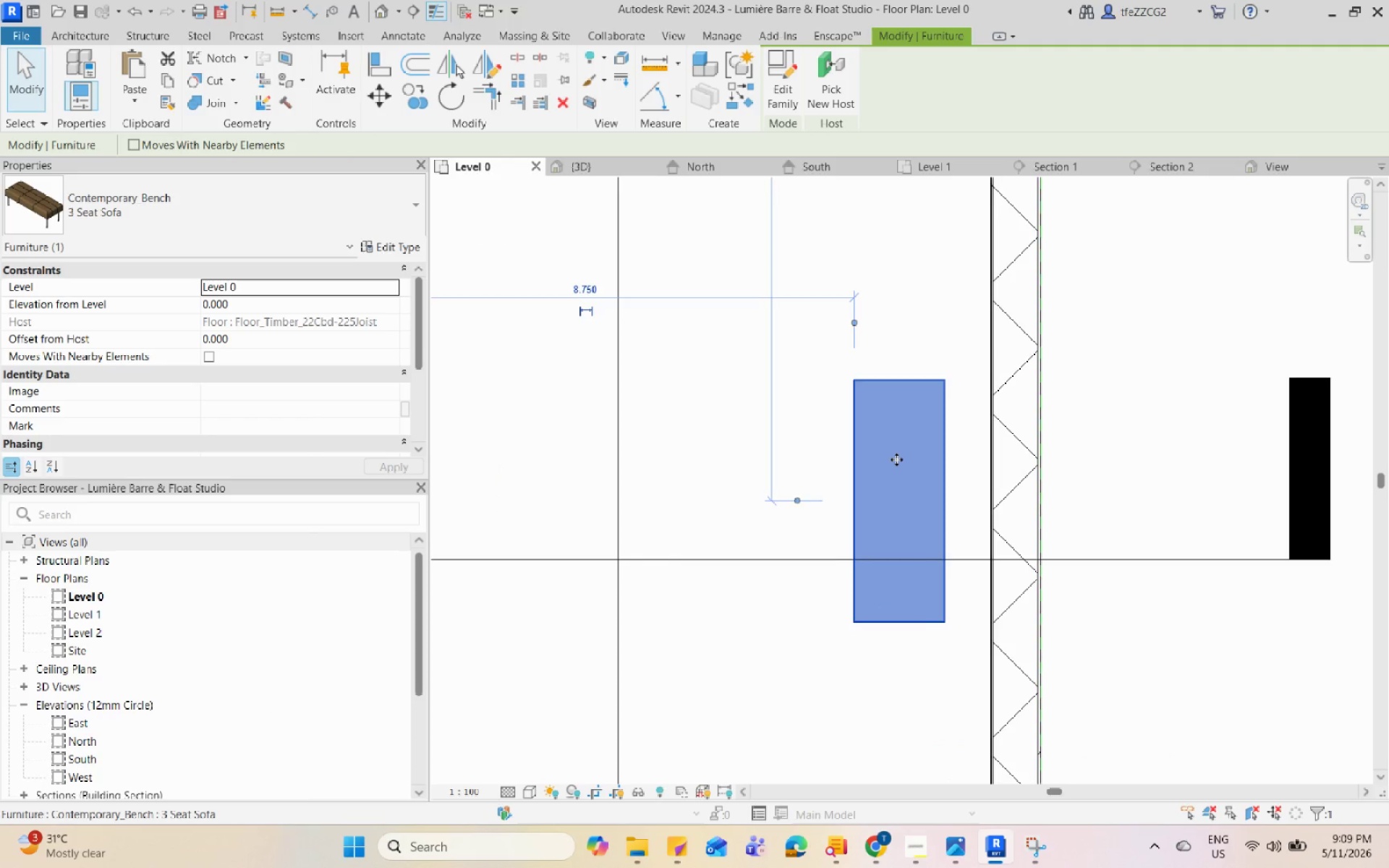 
scroll: coordinate [897, 464], scroll_direction: up, amount: 3.0
 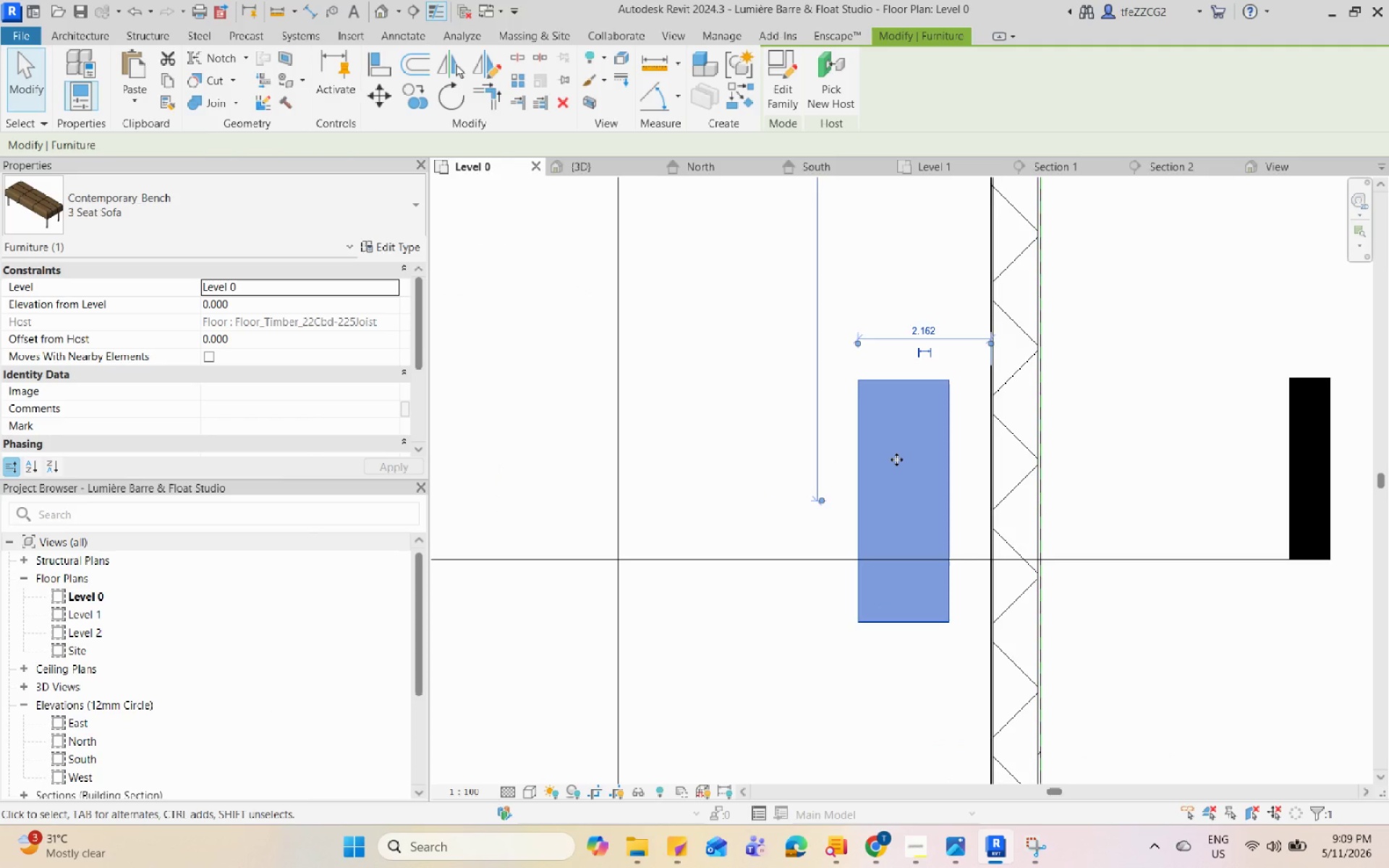 
key(ArrowRight)
 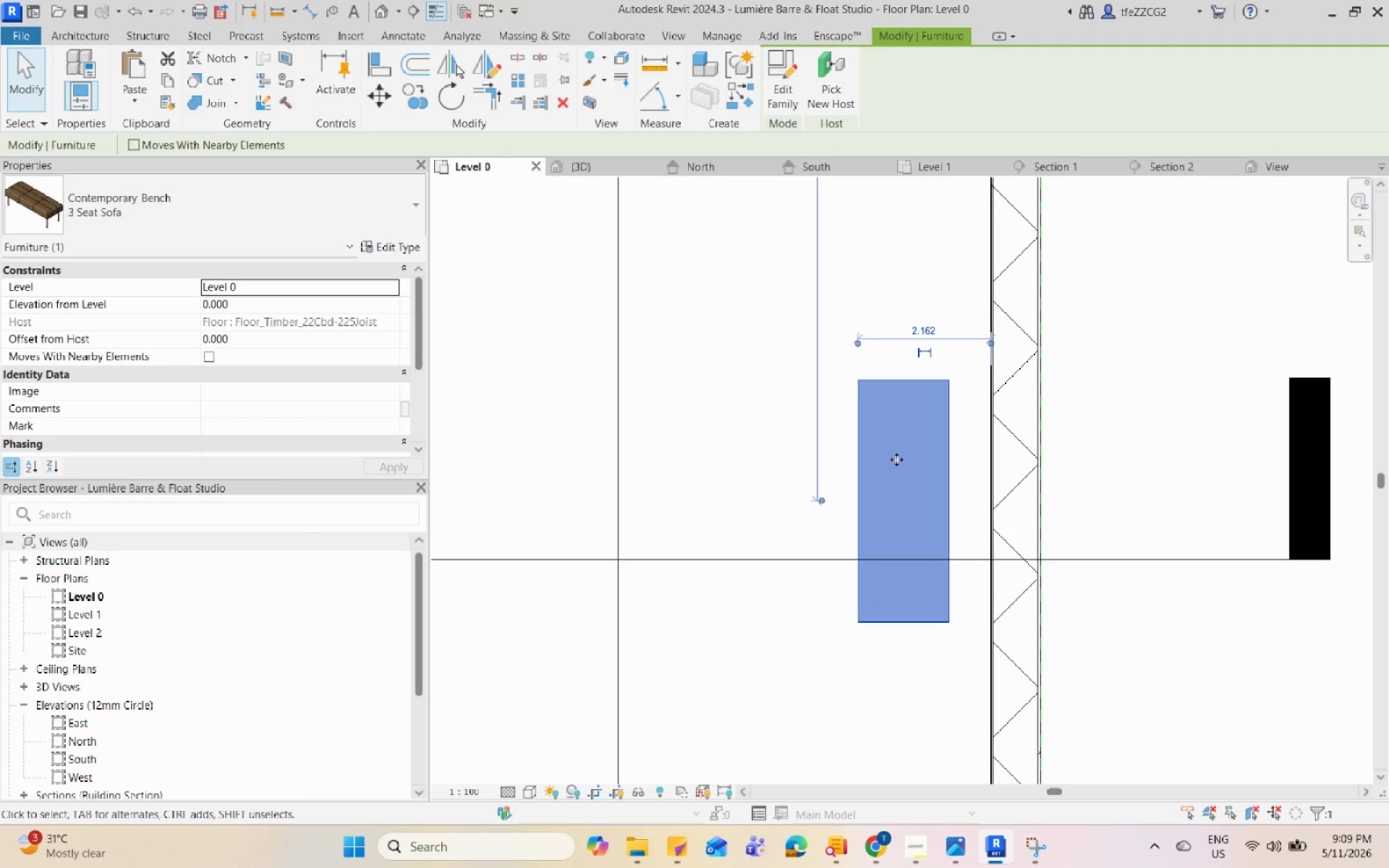 
key(ArrowRight)
 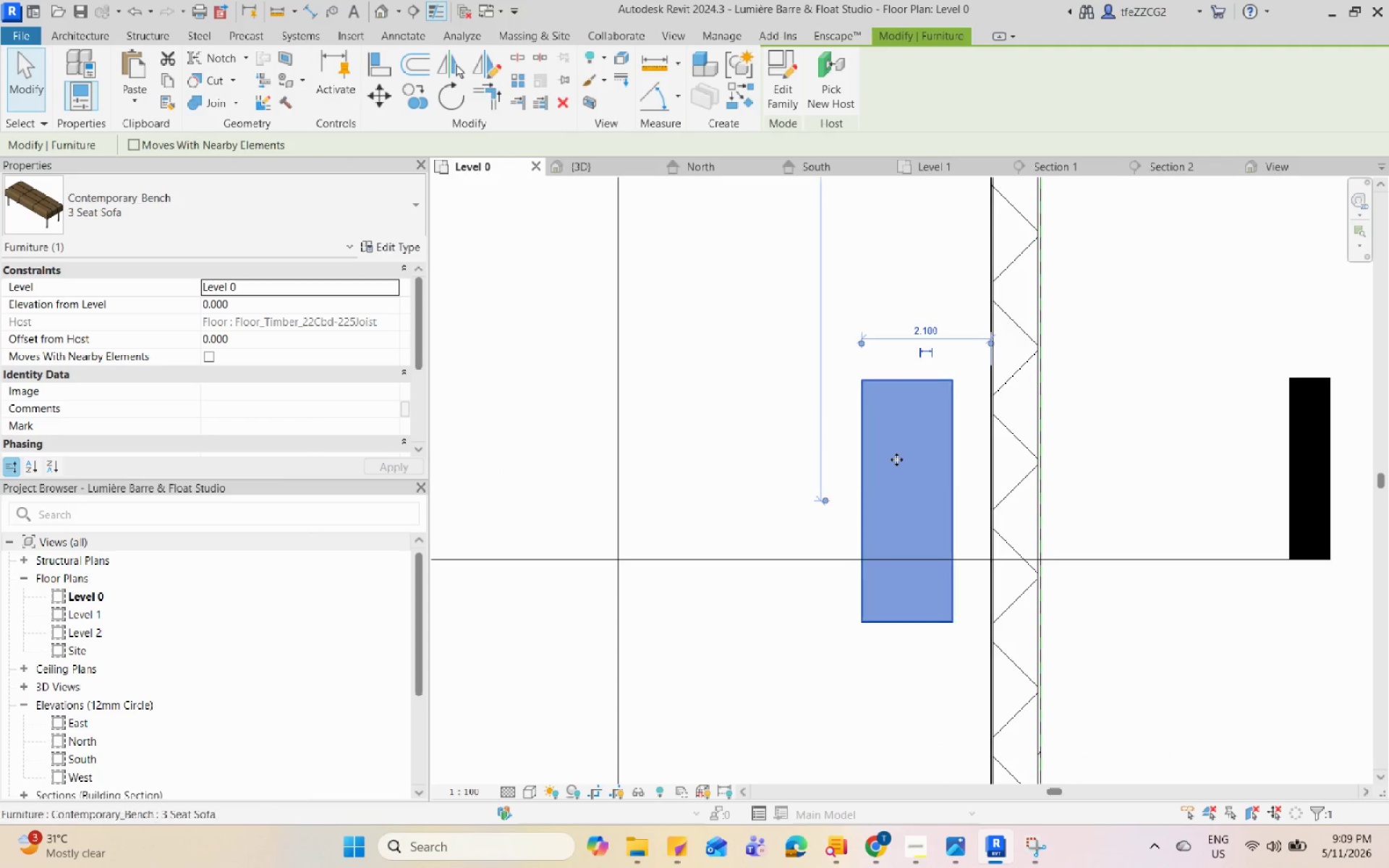 
key(ArrowRight)
 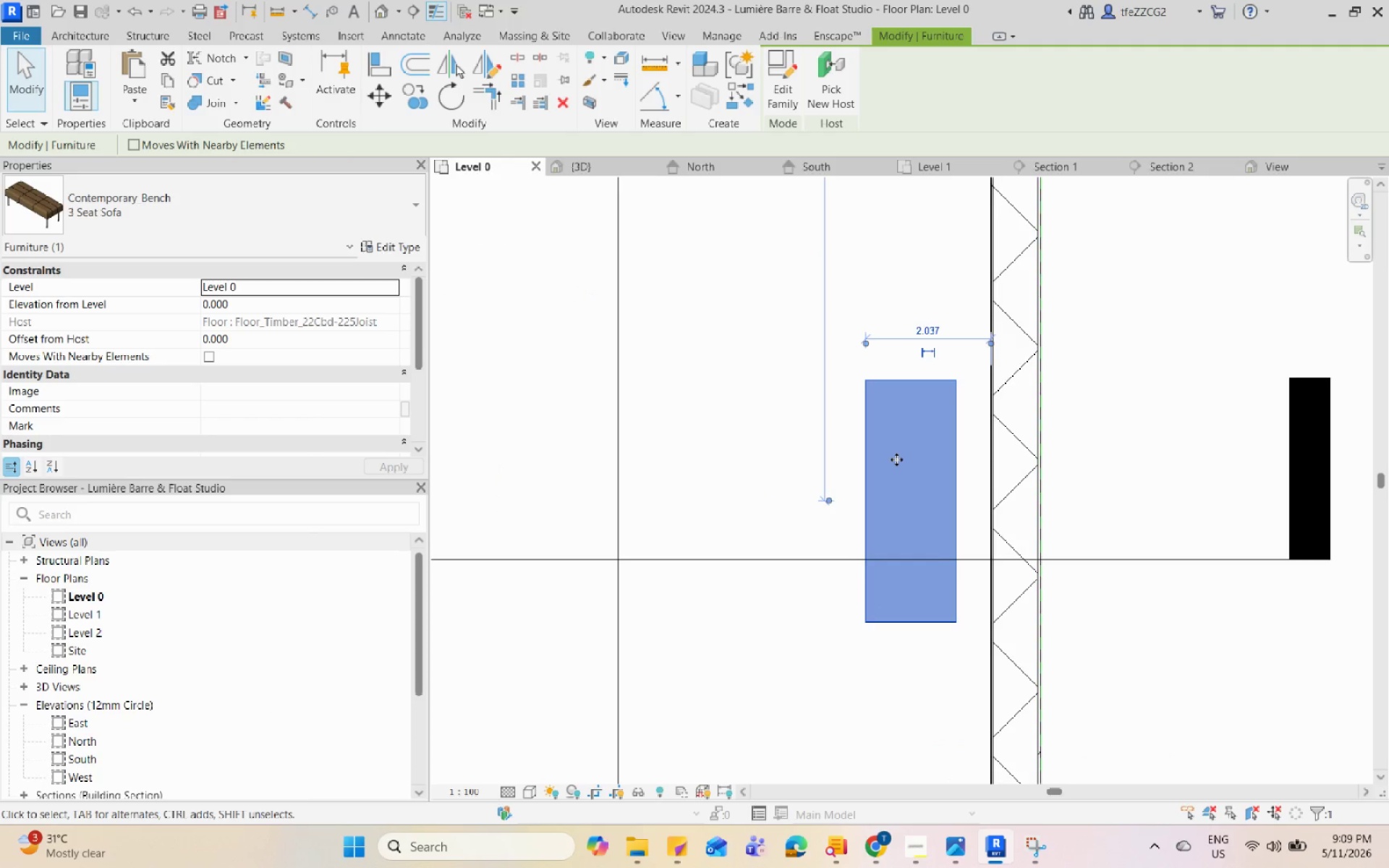 
key(ArrowRight)
 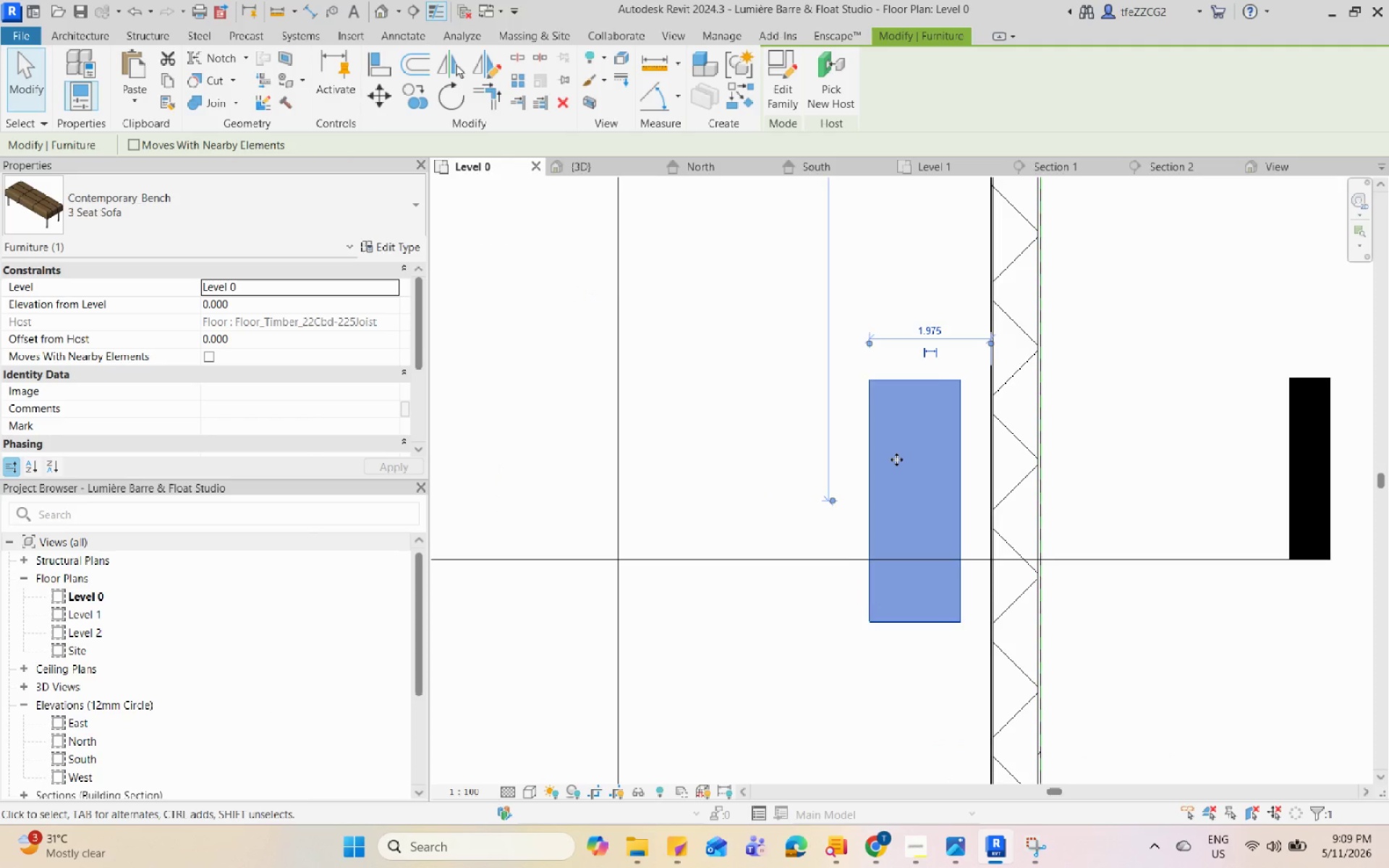 
key(ArrowRight)
 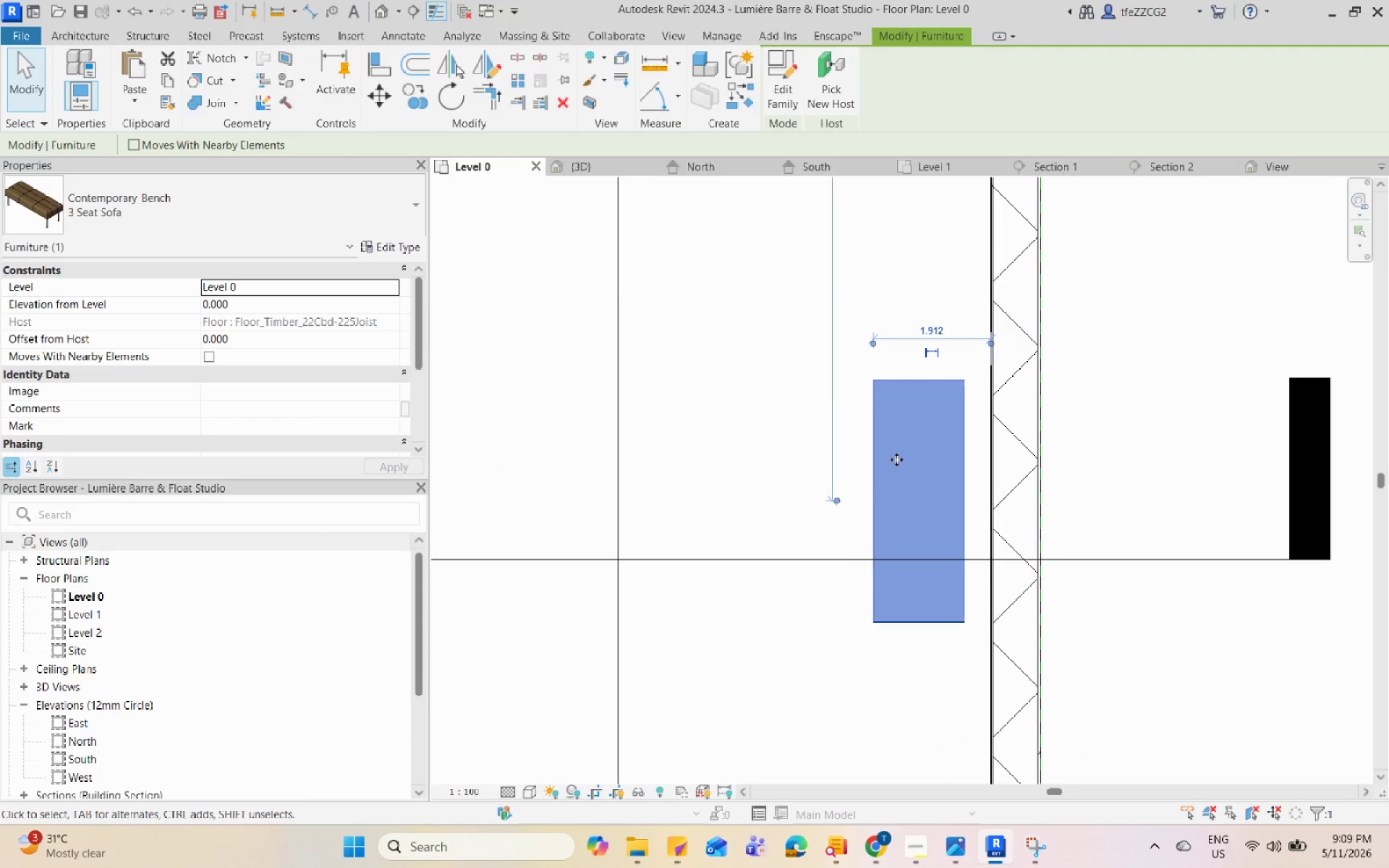 
key(ArrowRight)
 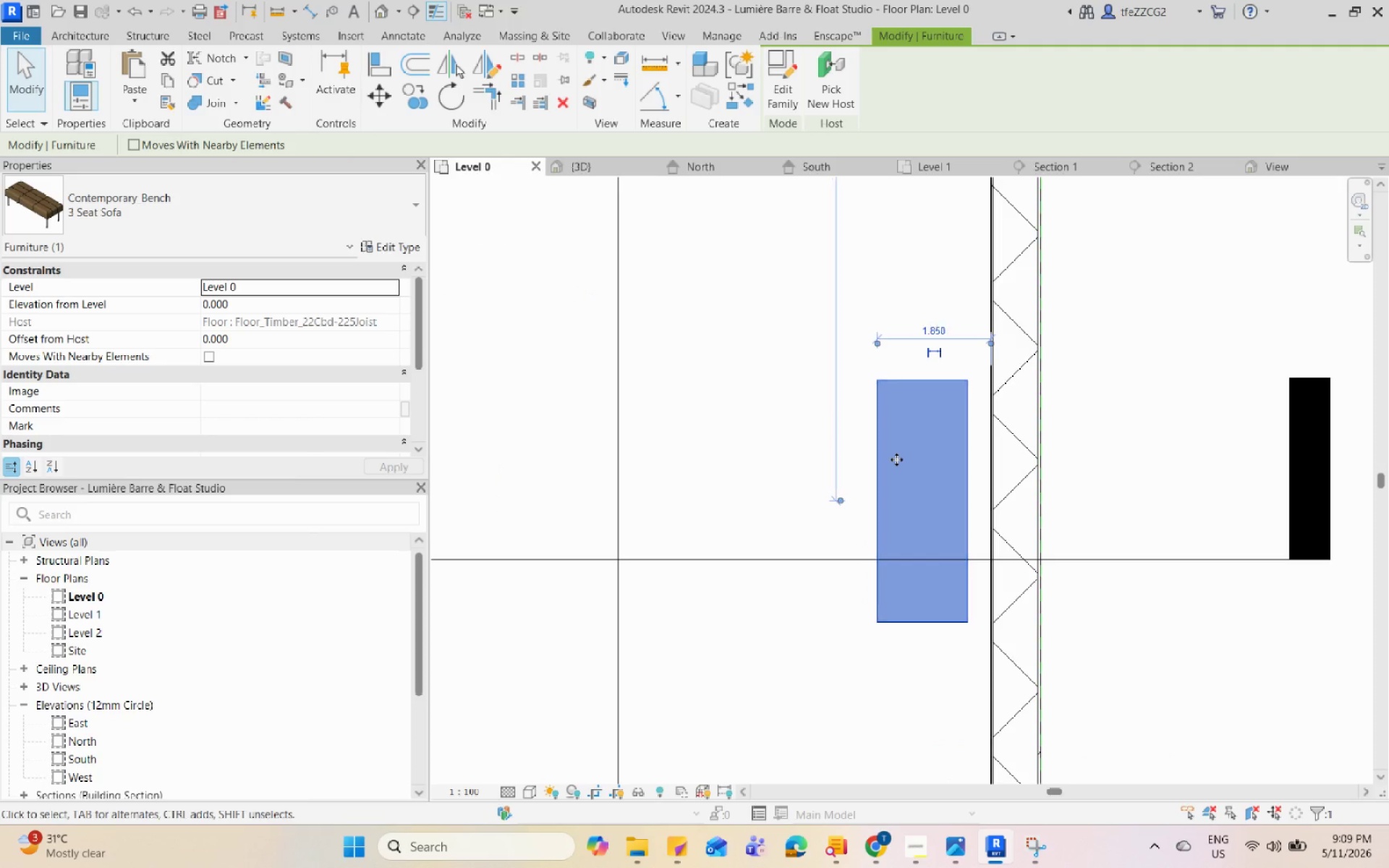 
key(ArrowRight)
 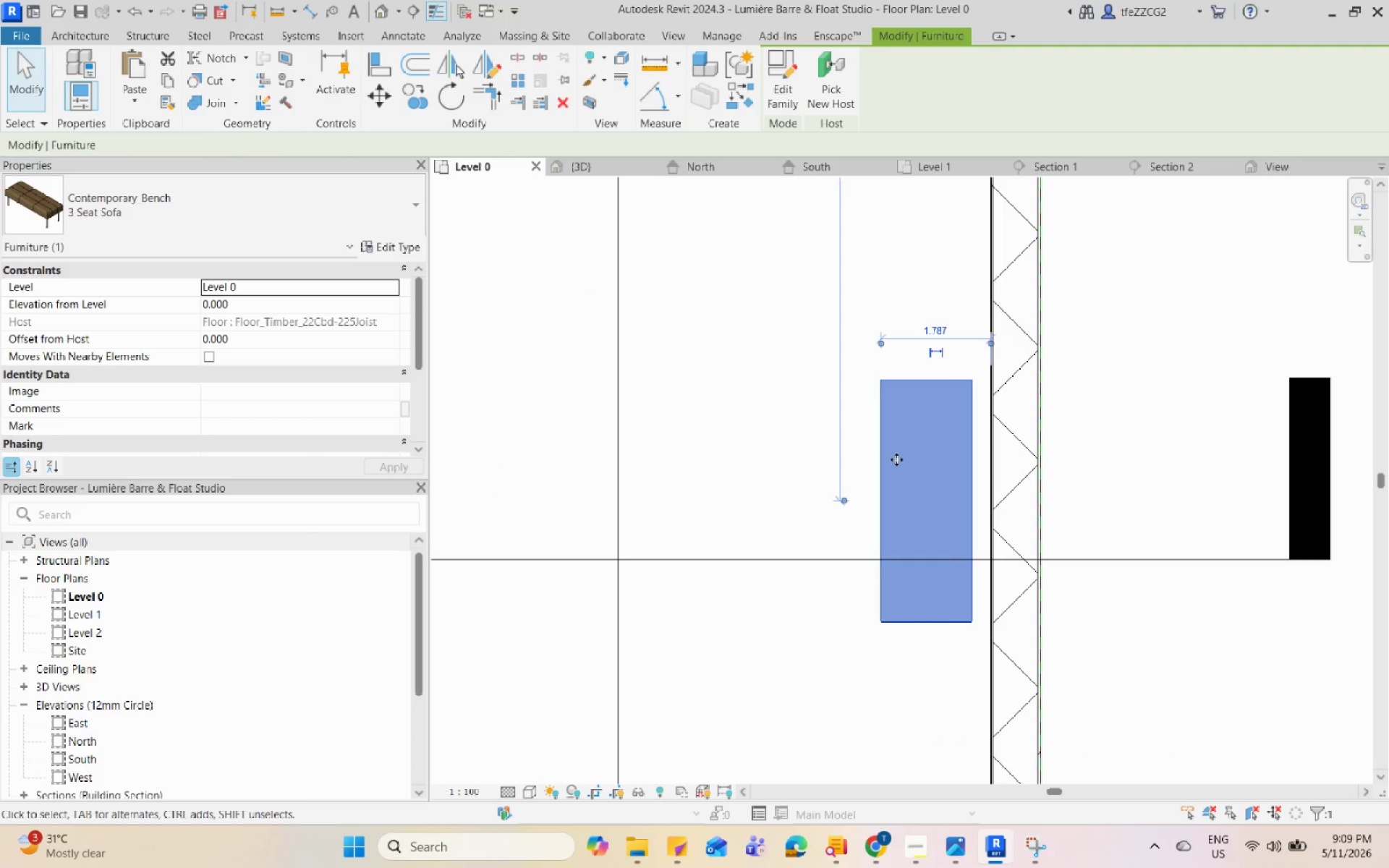 
key(ArrowRight)
 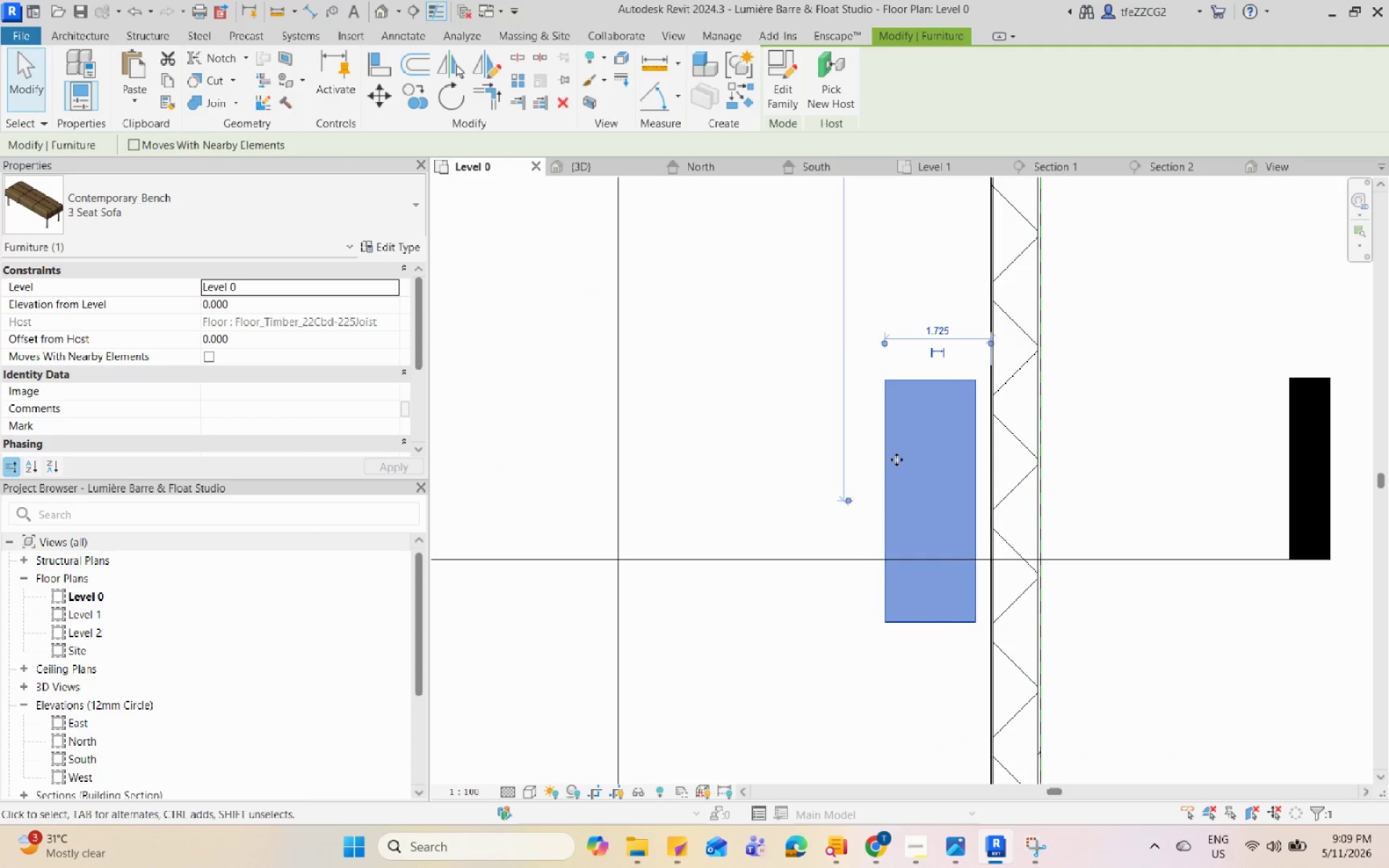 
key(ArrowRight)
 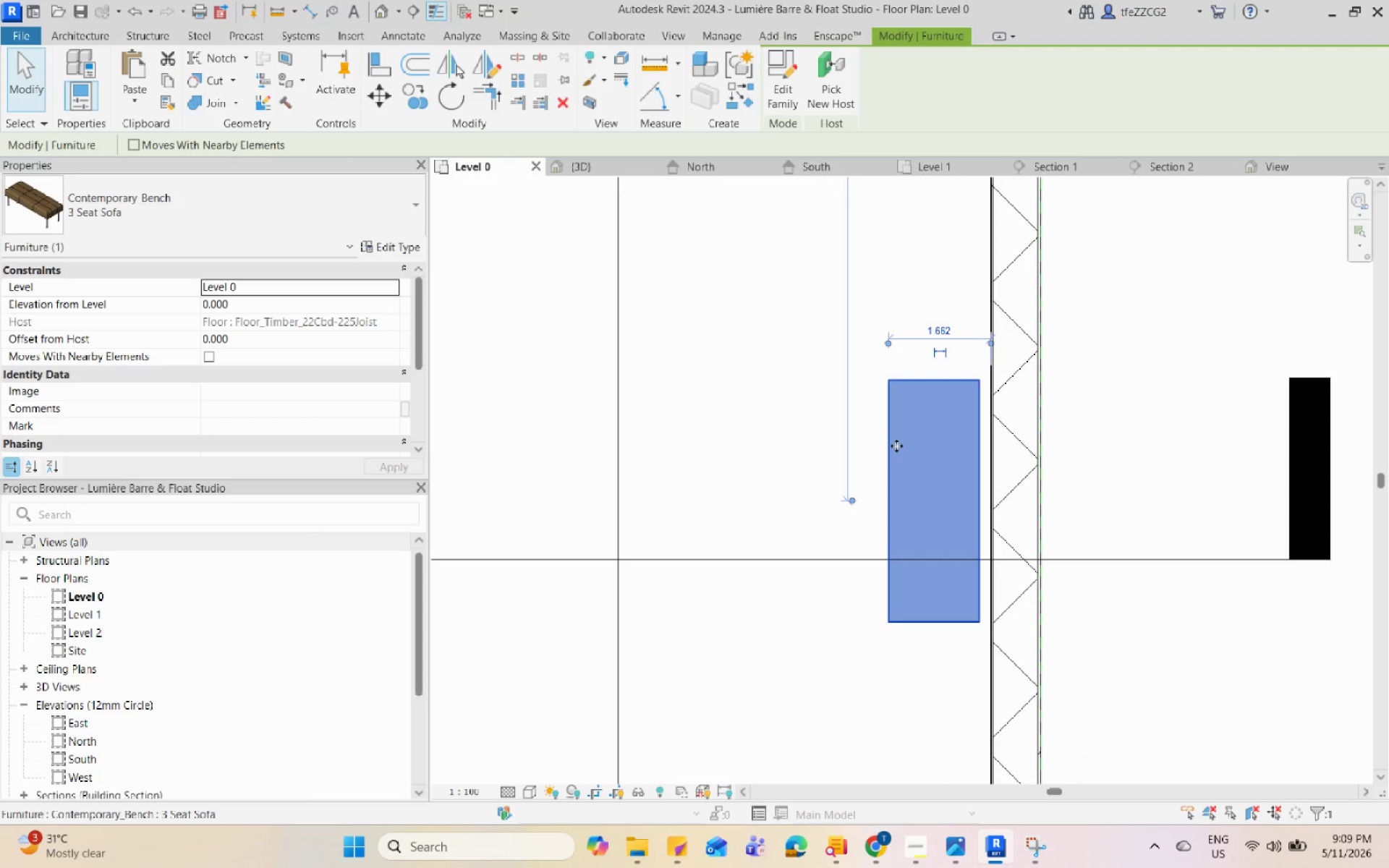 
scroll: coordinate [900, 441], scroll_direction: down, amount: 6.0
 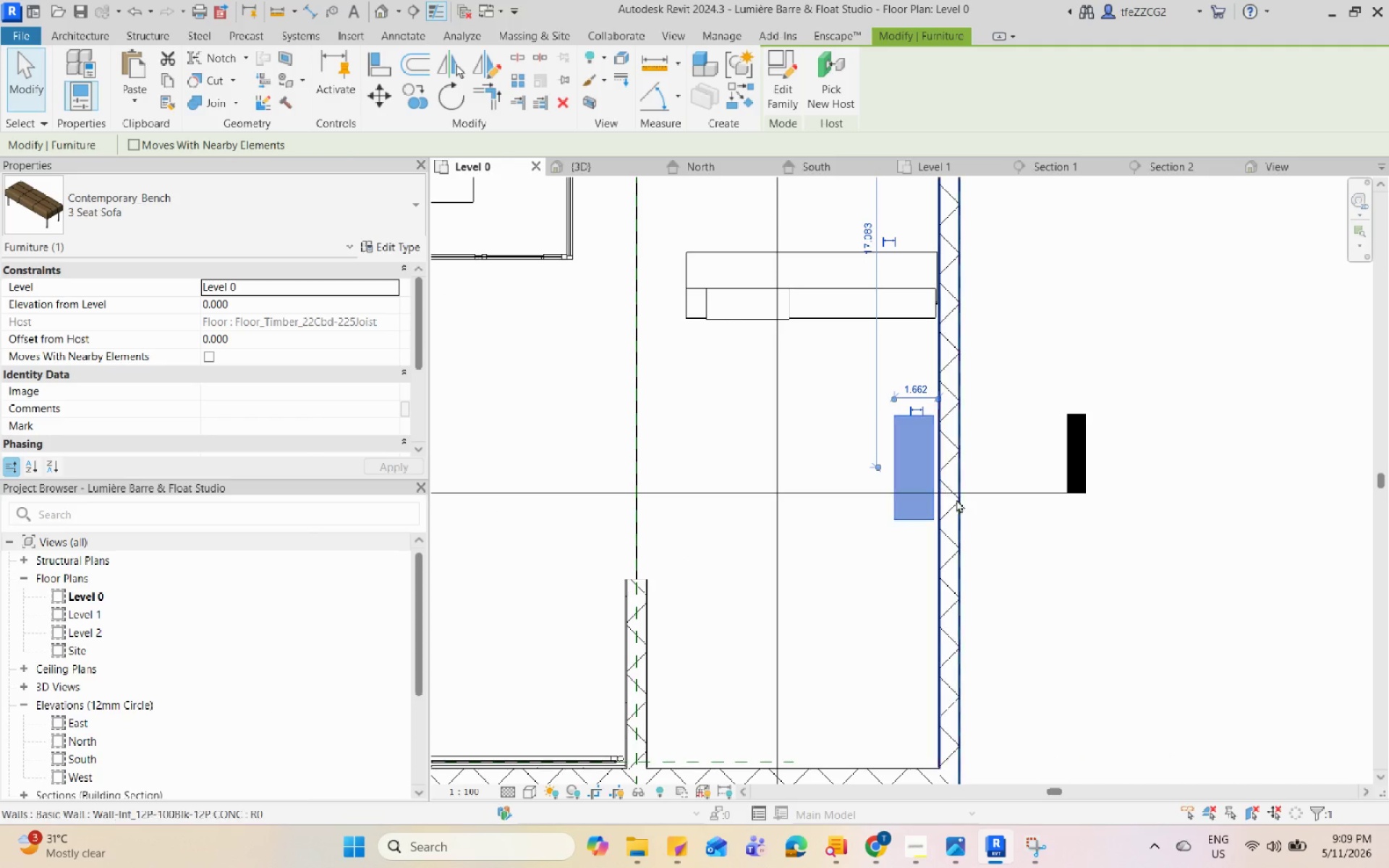 
type(cs )
 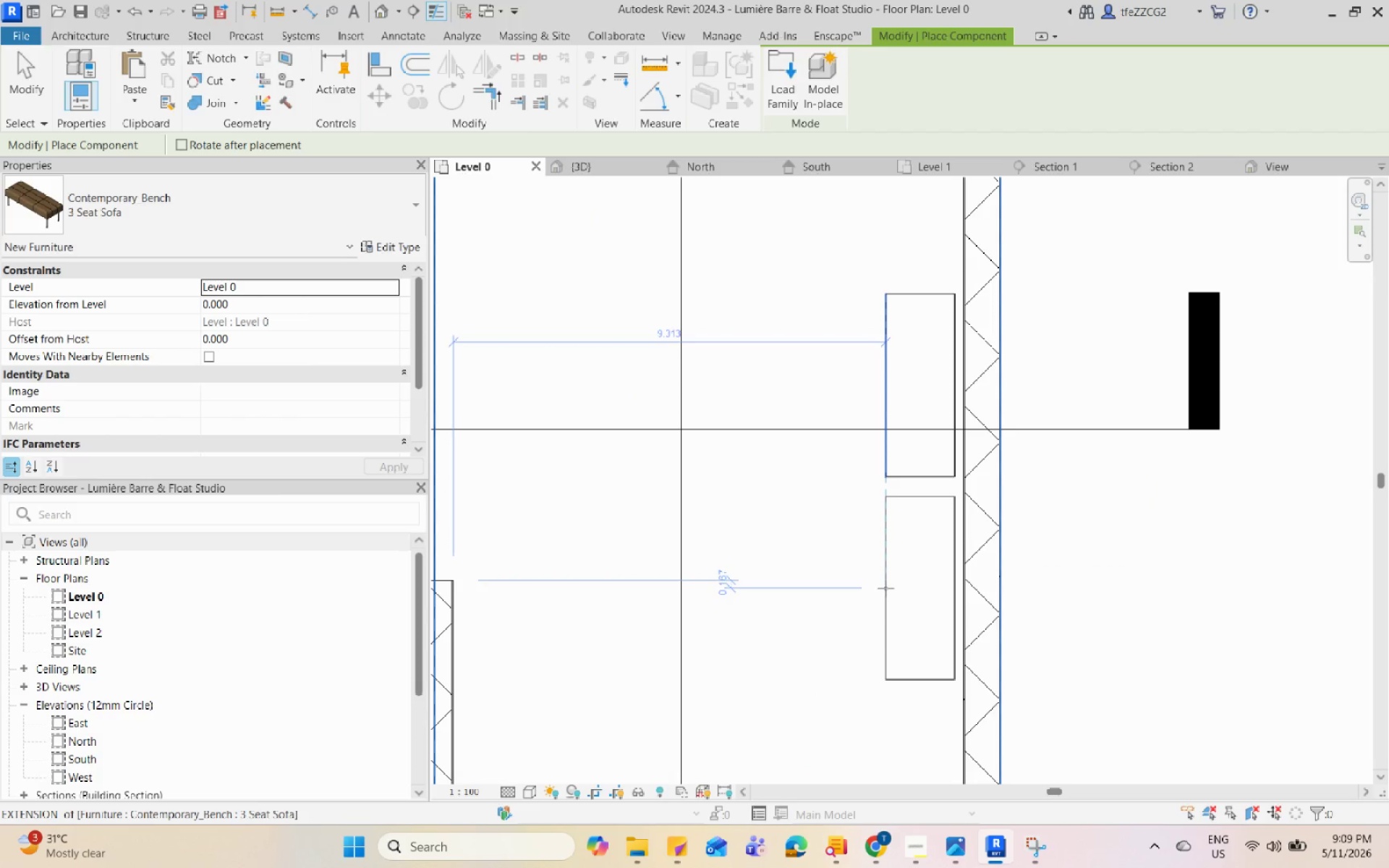 
scroll: coordinate [906, 577], scroll_direction: up, amount: 4.0
 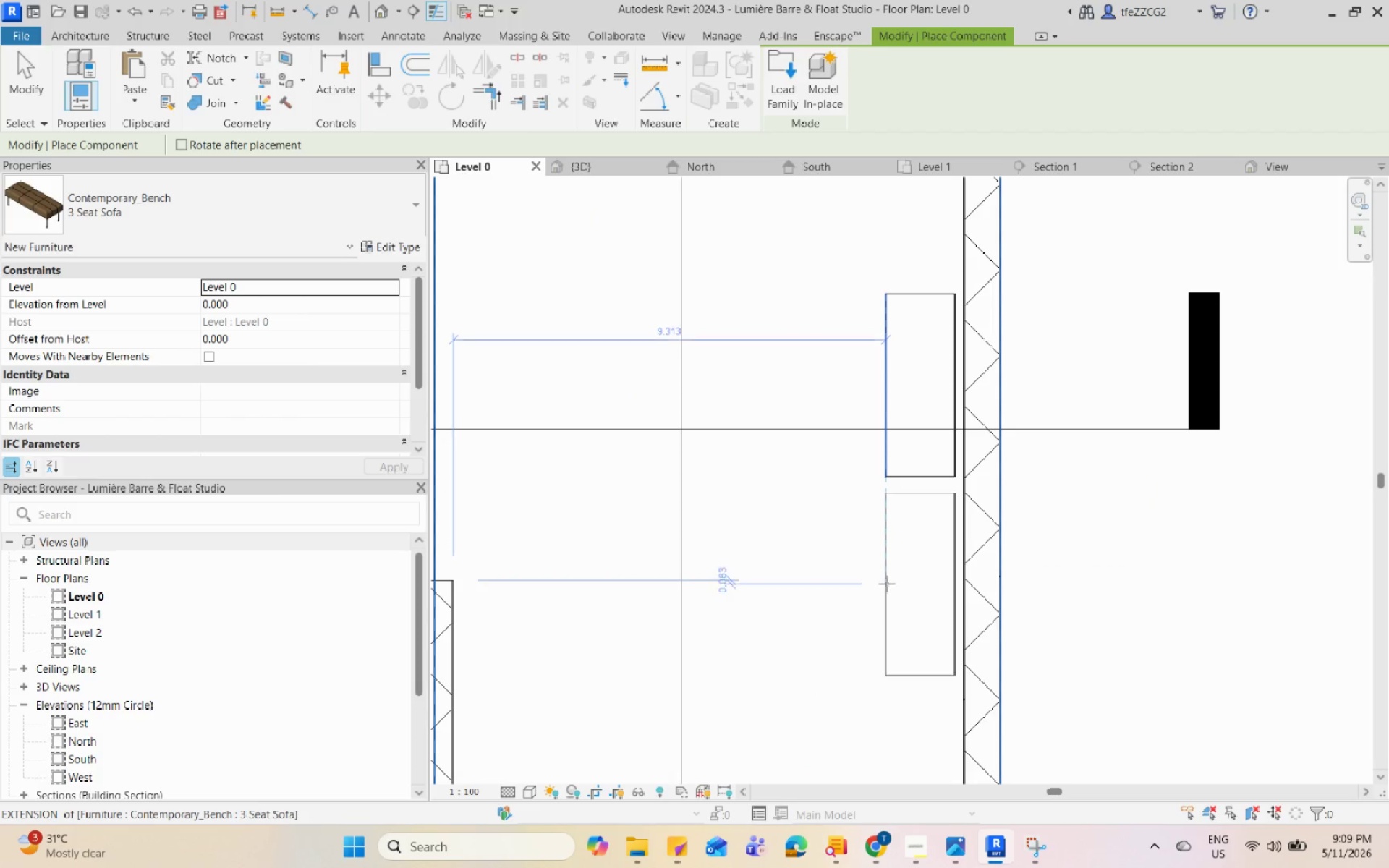 
left_click([888, 579])
 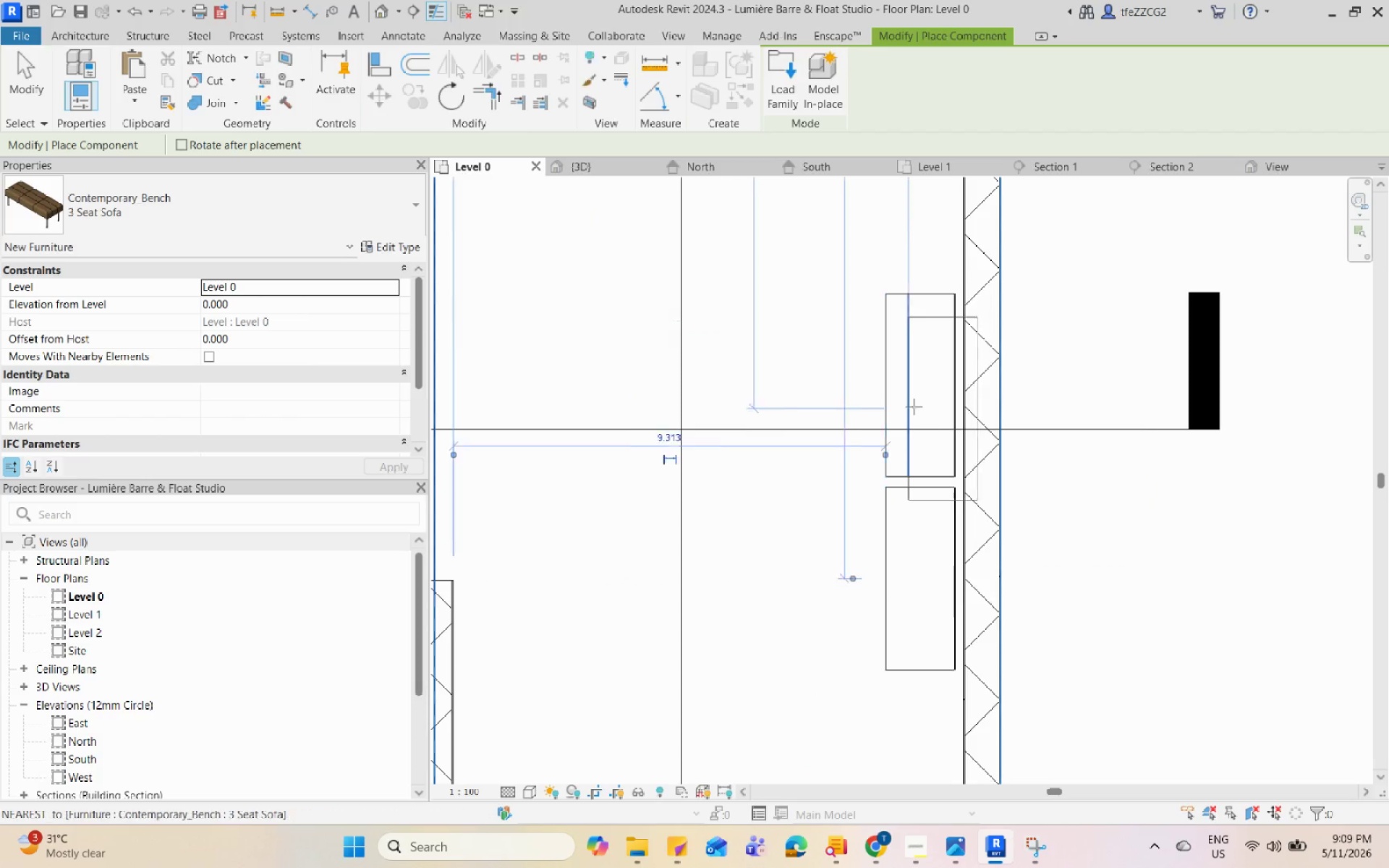 
scroll: coordinate [914, 407], scroll_direction: down, amount: 3.0
 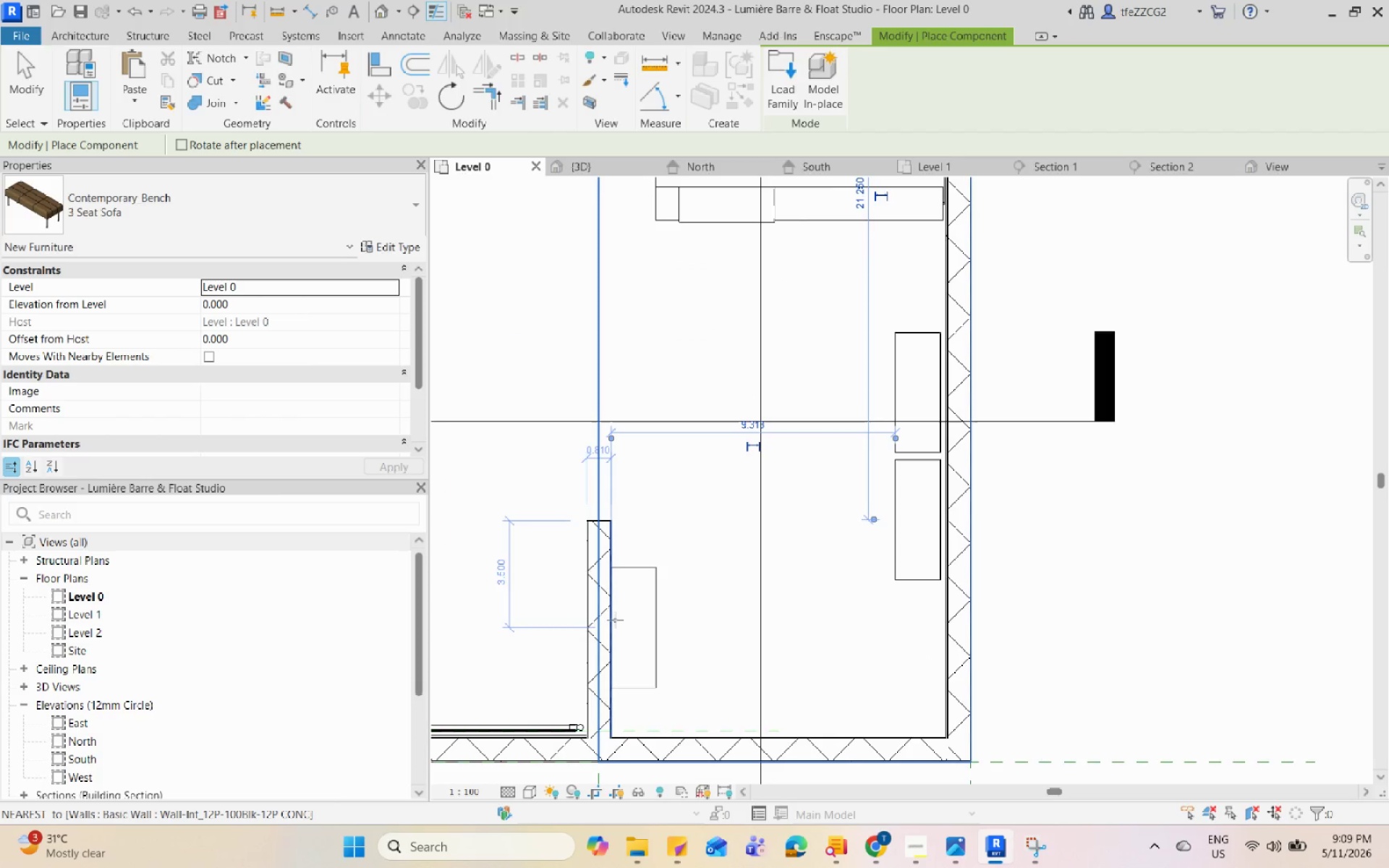 
scroll: coordinate [618, 618], scroll_direction: up, amount: 3.0
 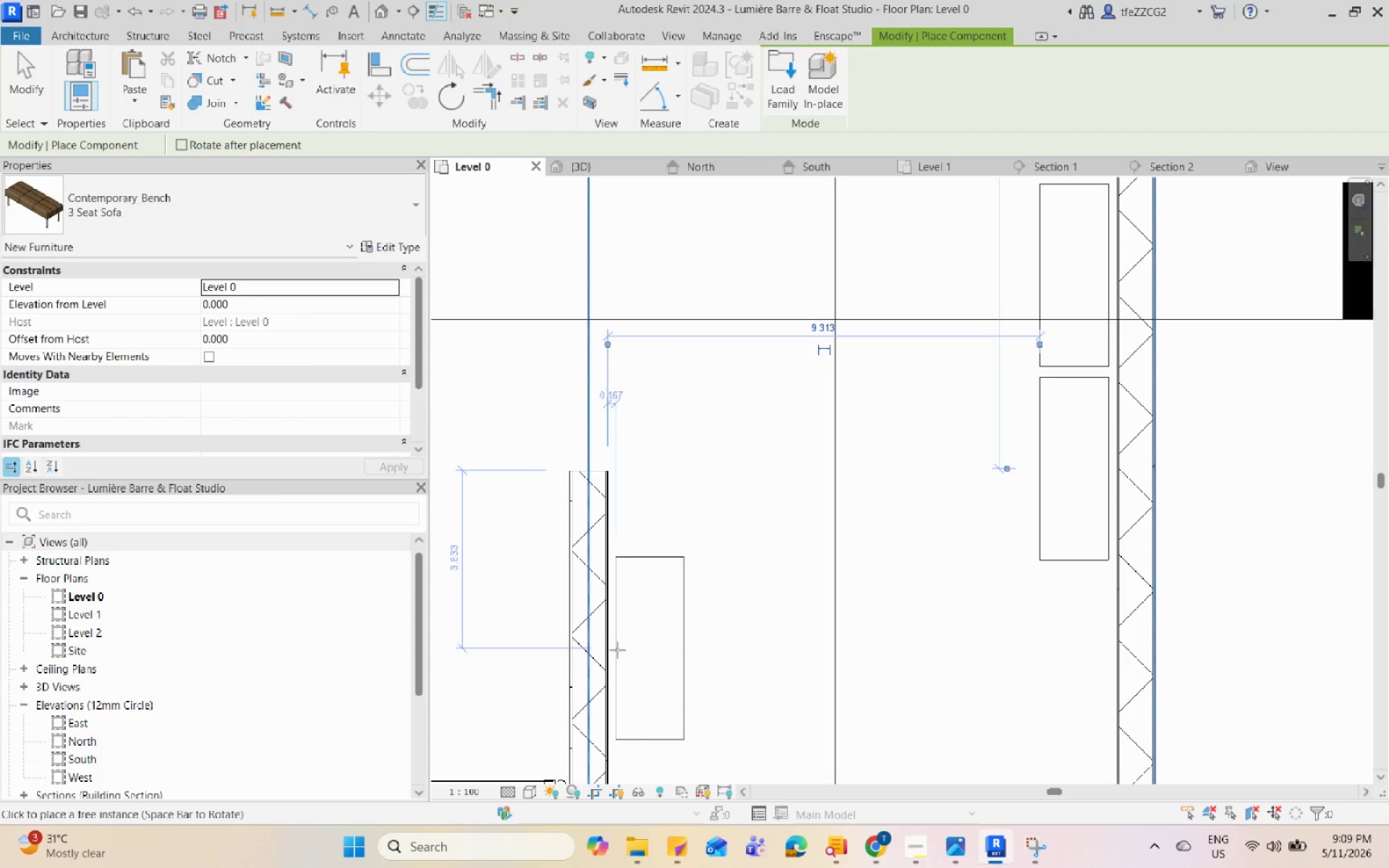 
left_click([616, 653])
 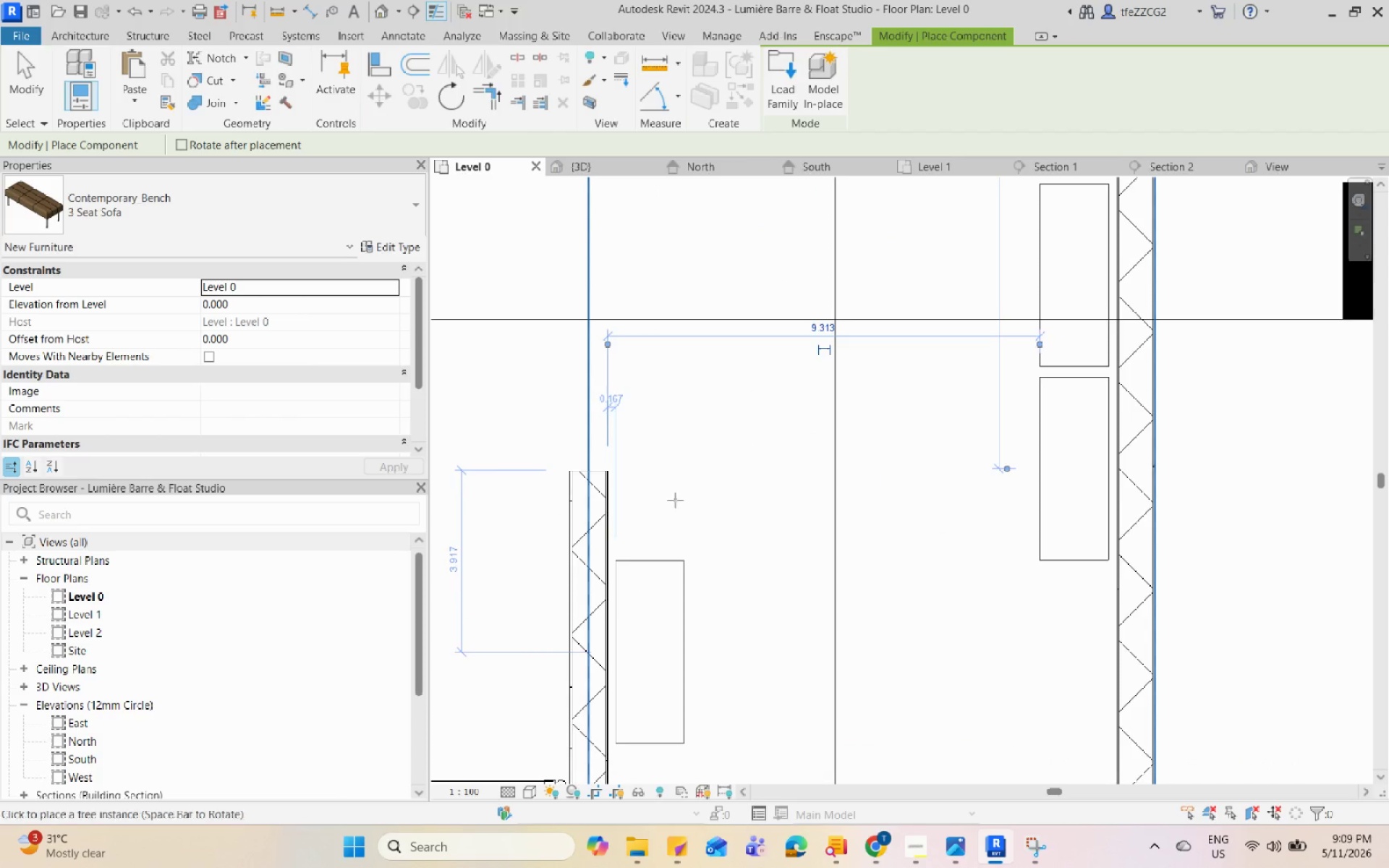 
key(Escape)
 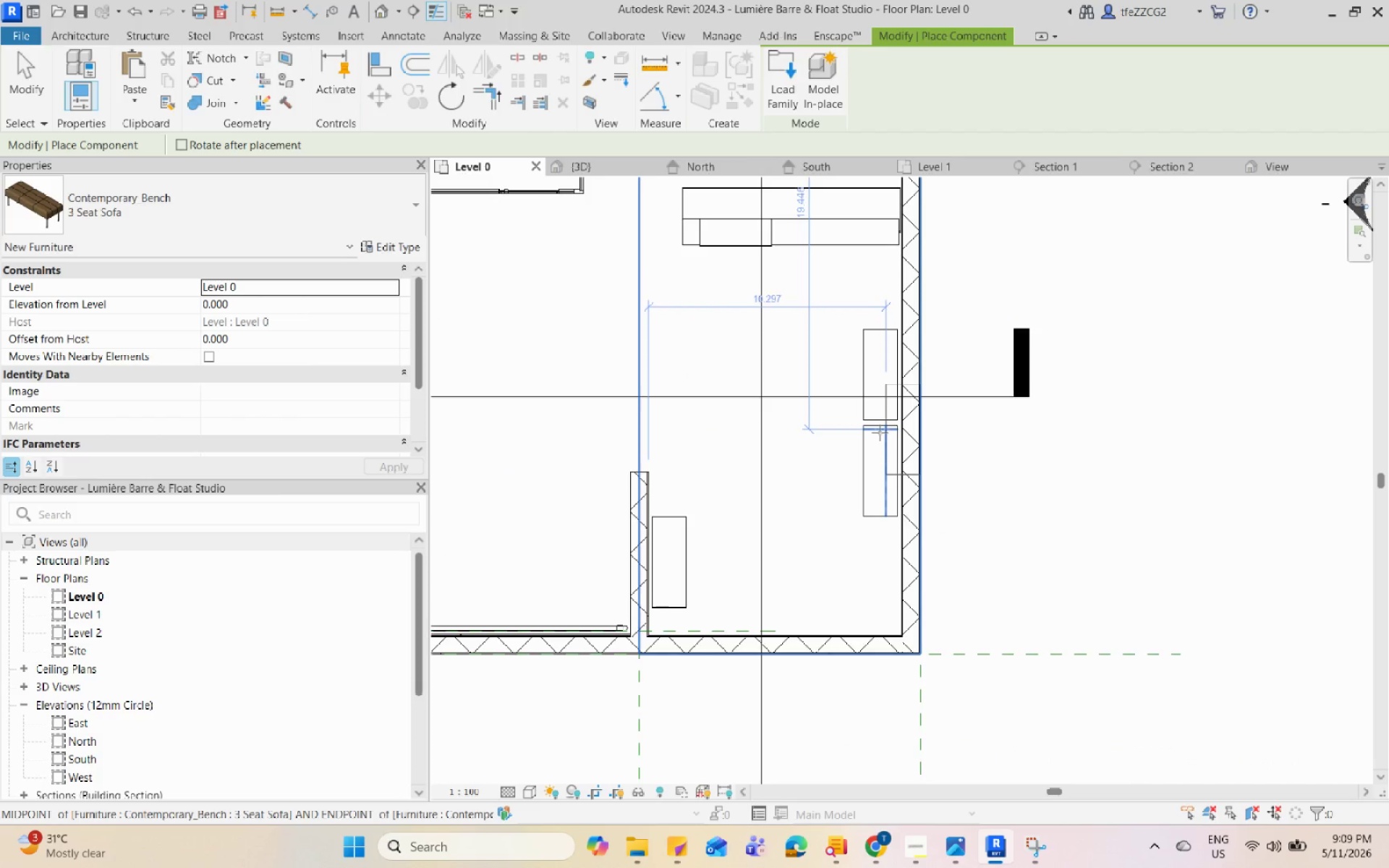 
scroll: coordinate [689, 473], scroll_direction: down, amount: 5.0
 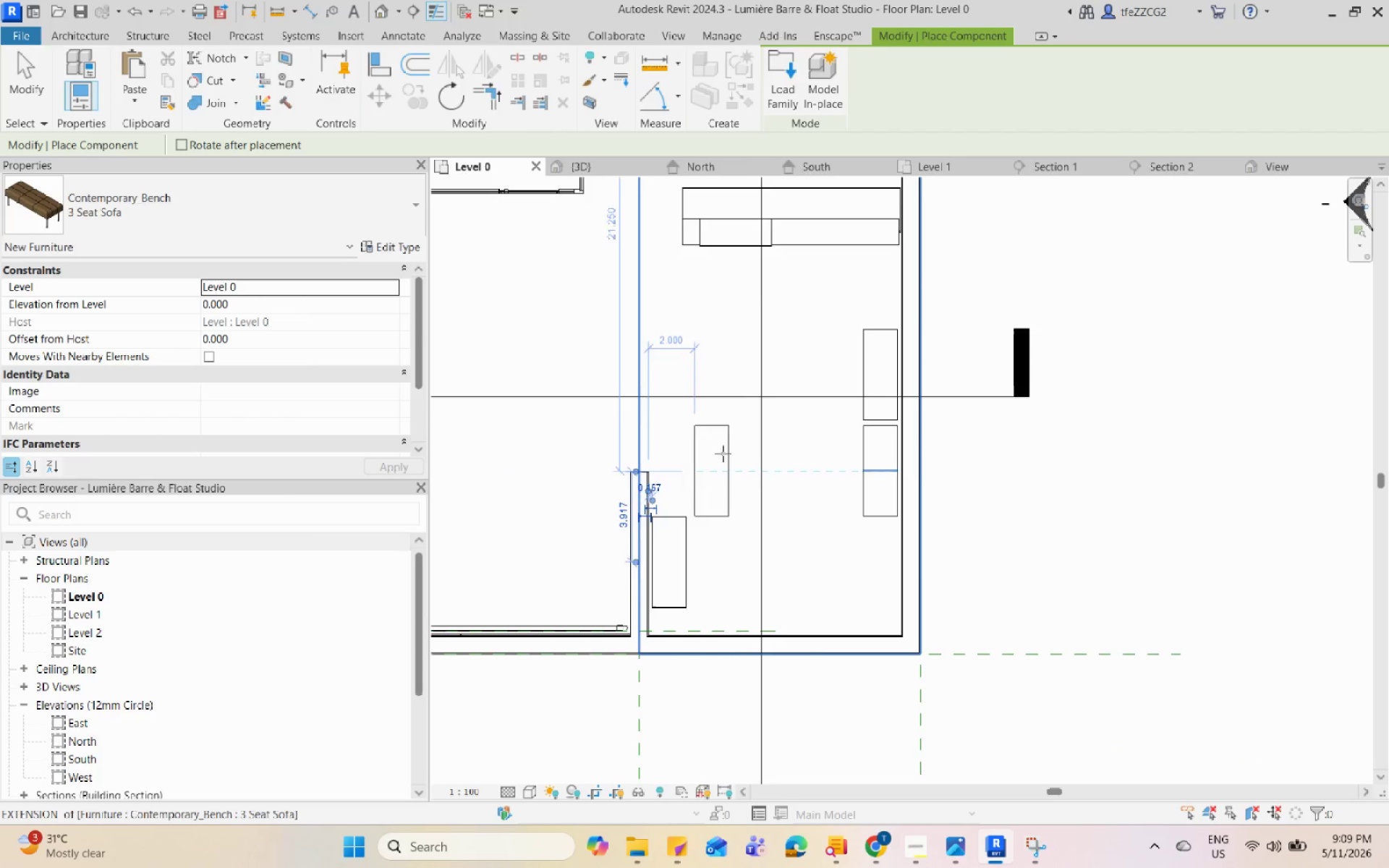 
key(Escape)
 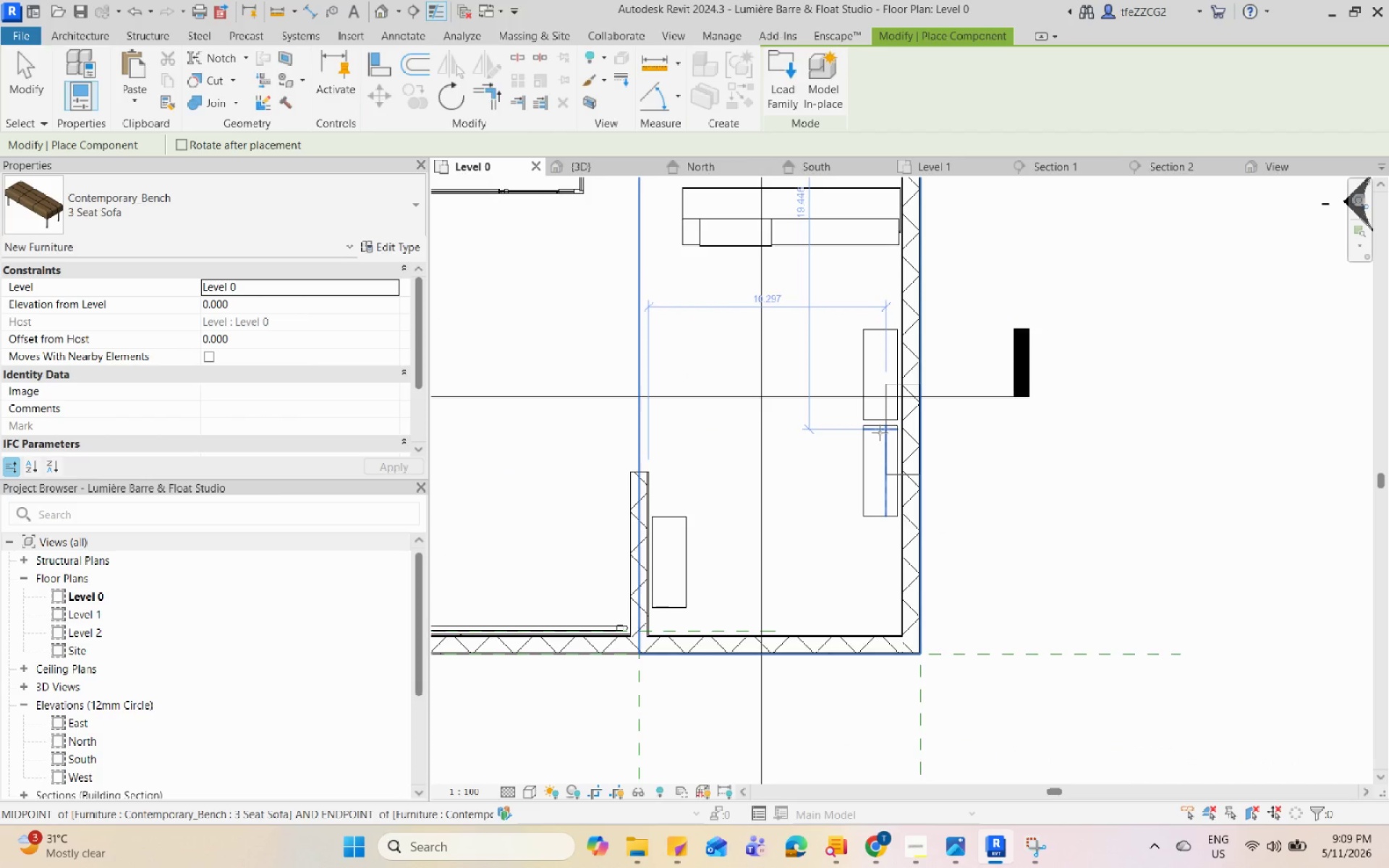 
scroll: coordinate [880, 433], scroll_direction: up, amount: 4.0
 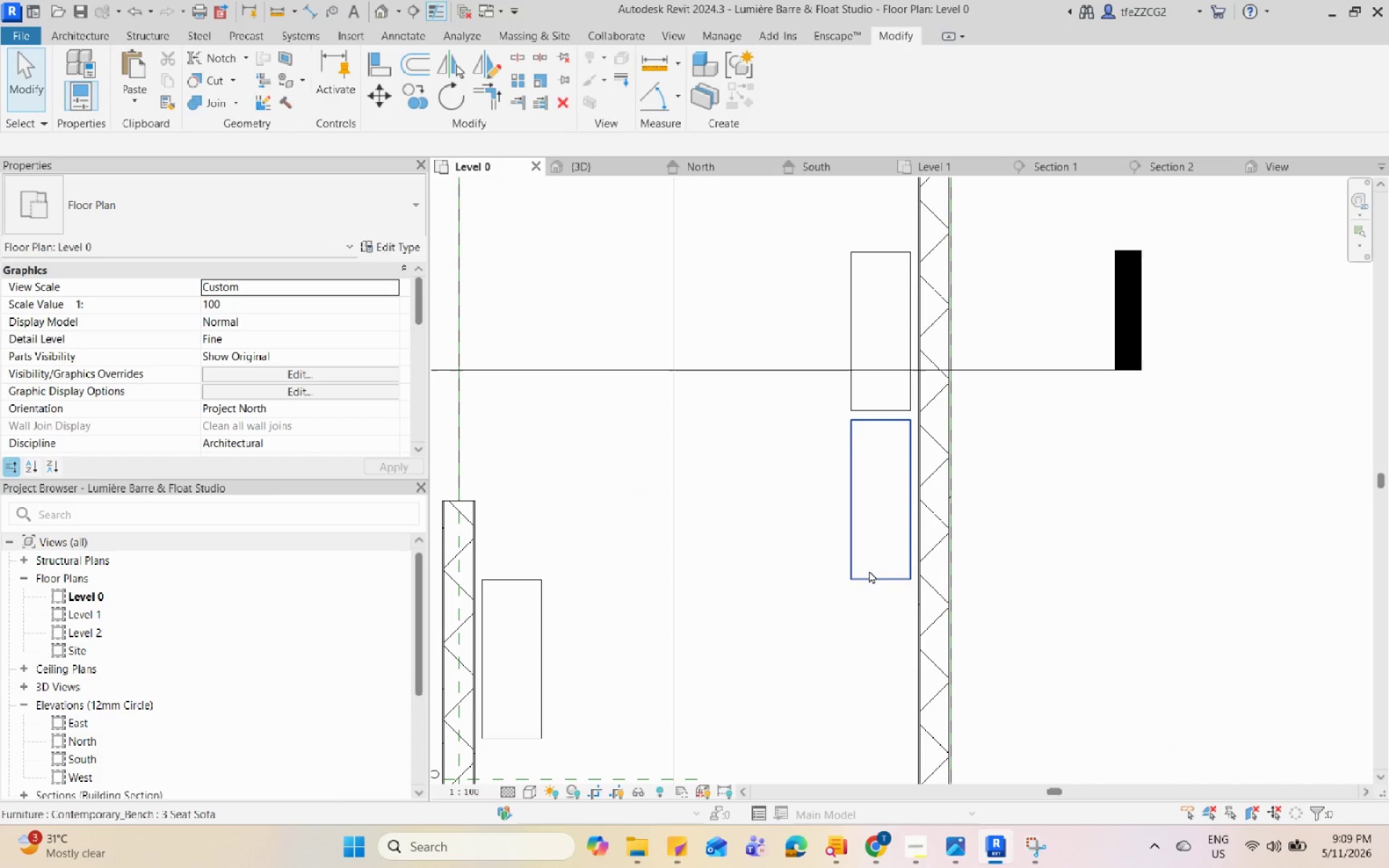 
left_click([869, 570])
 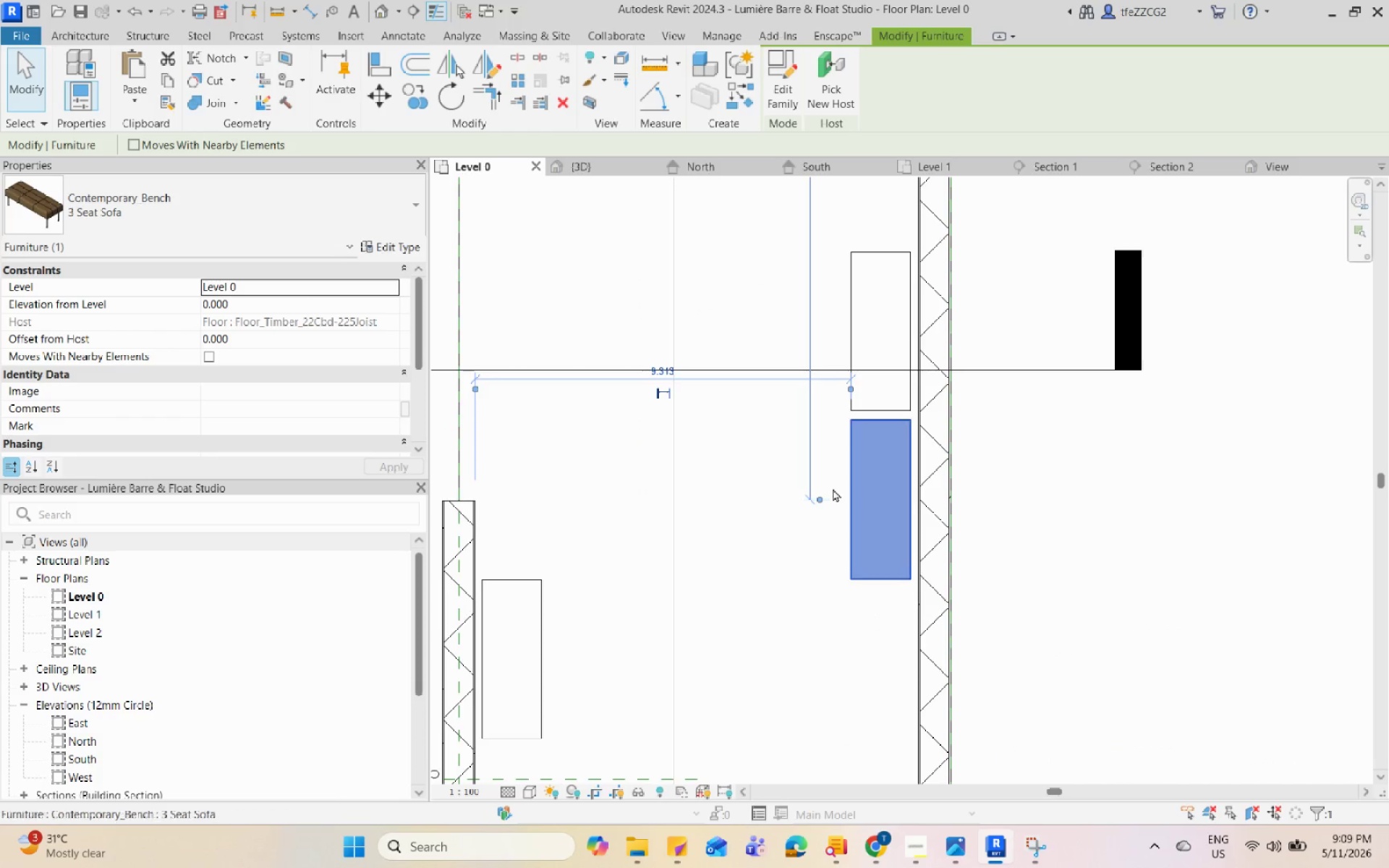 
key(Escape)
 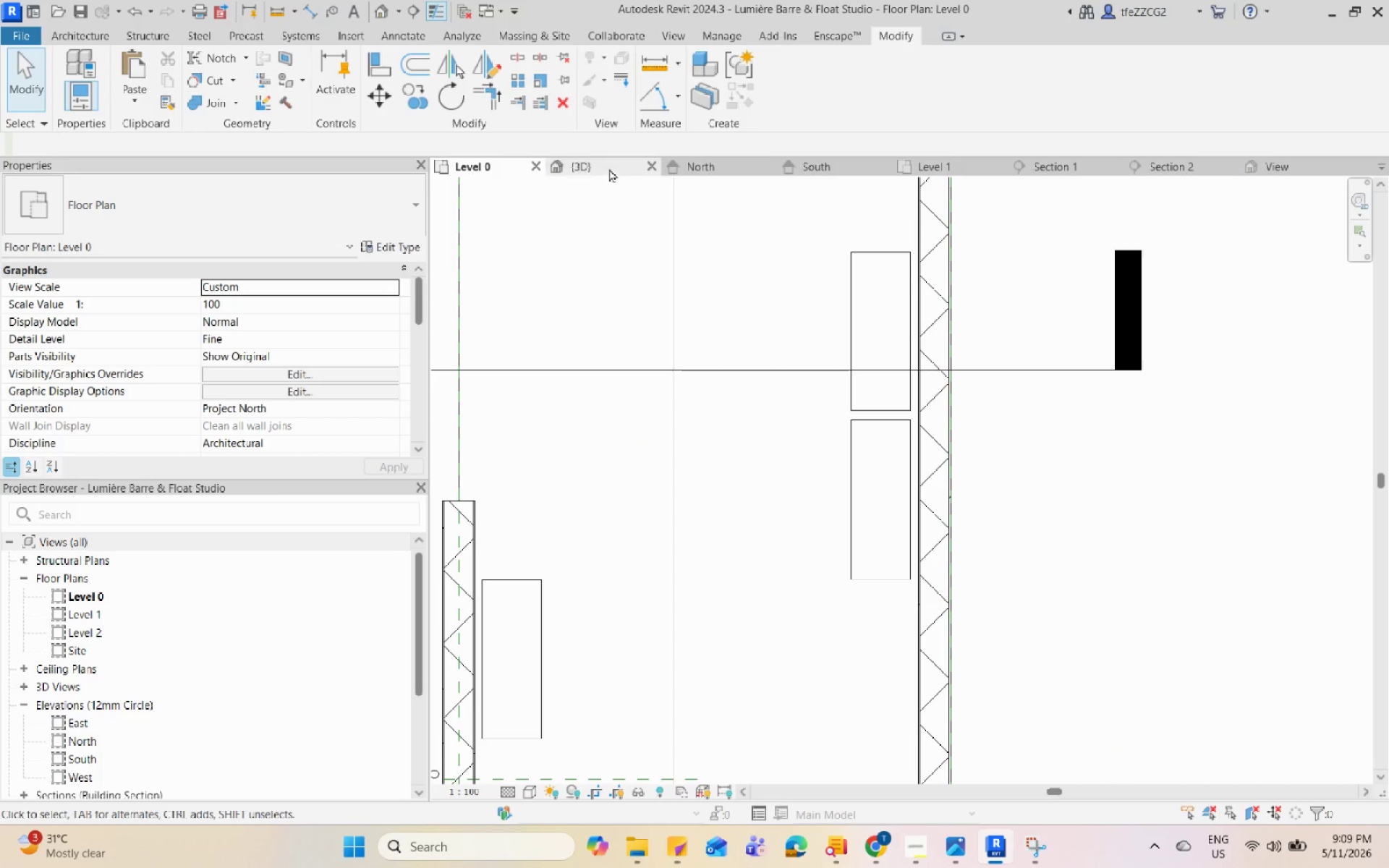 
left_click([609, 166])
 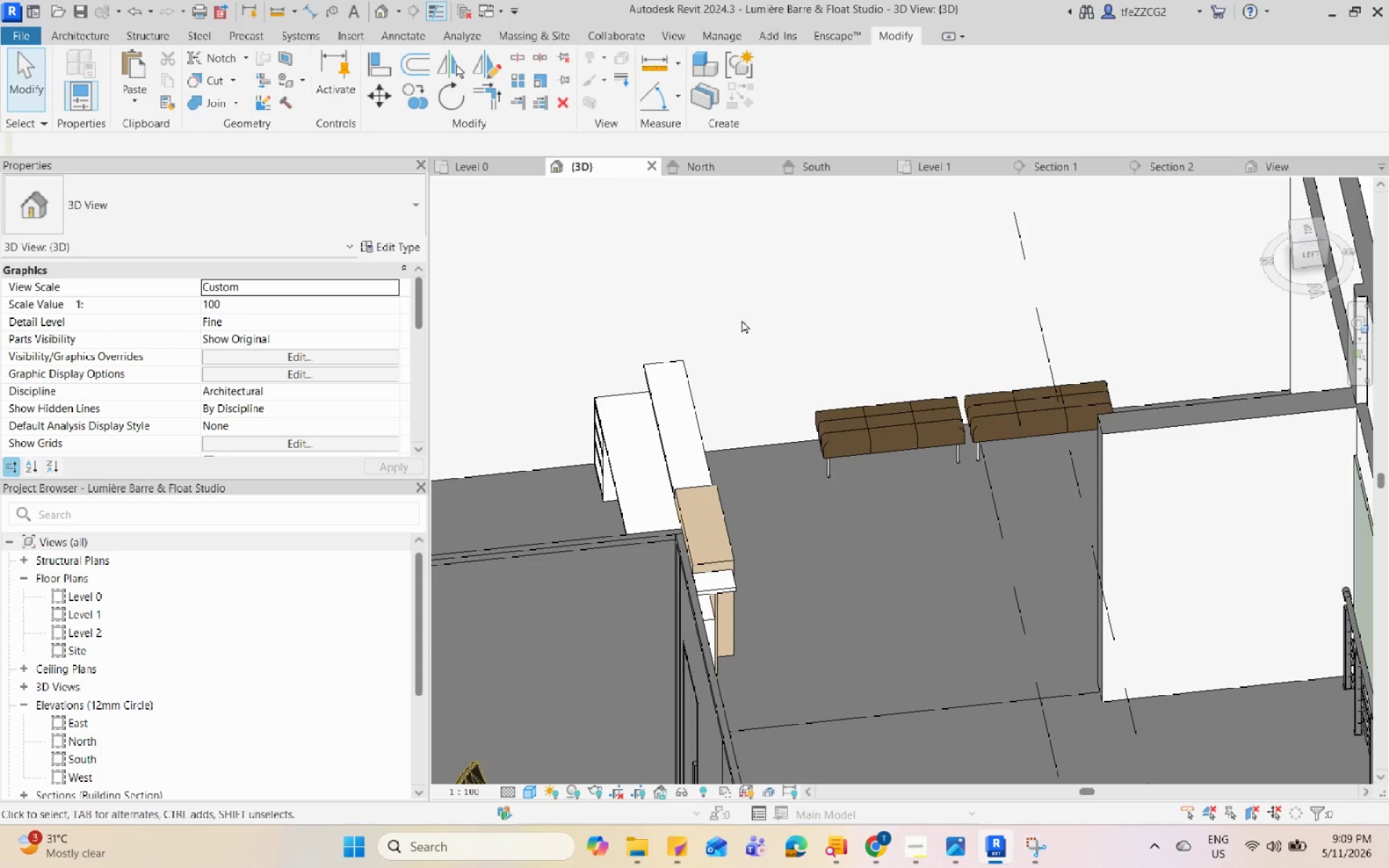 
hold_key(key=ShiftLeft, duration=1.28)
 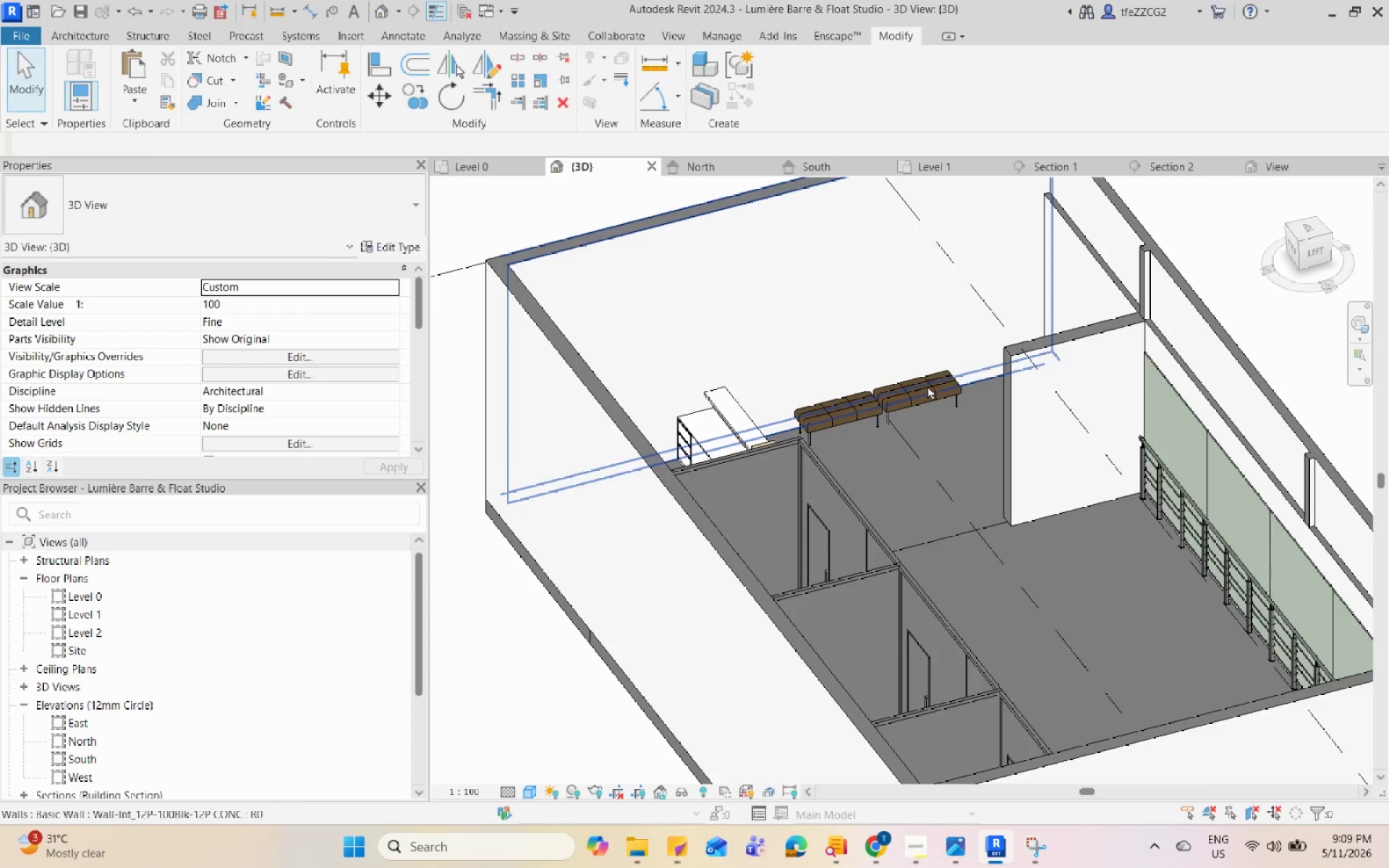 
scroll: coordinate [784, 408], scroll_direction: down, amount: 4.0
 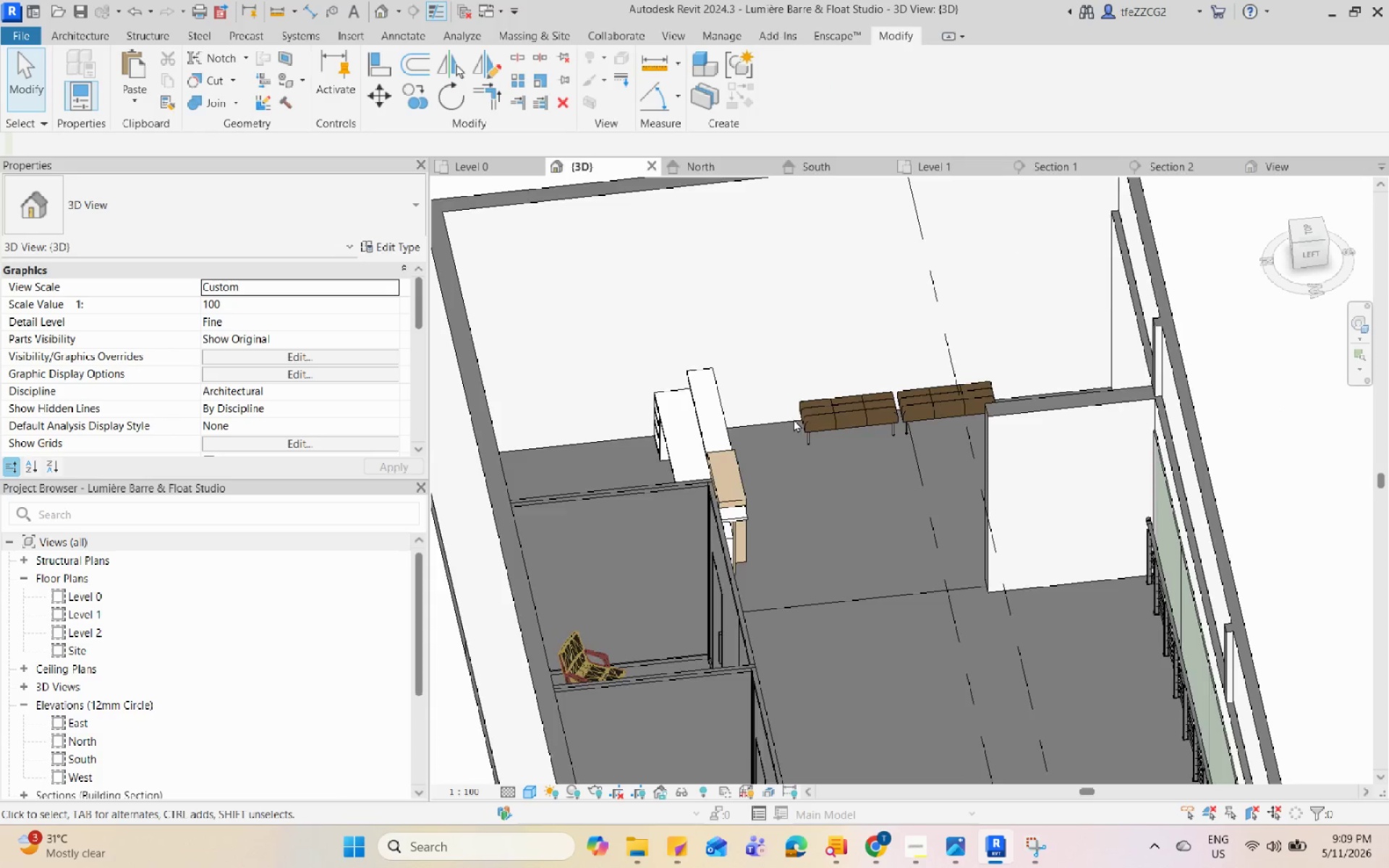 
left_click([927, 386])
 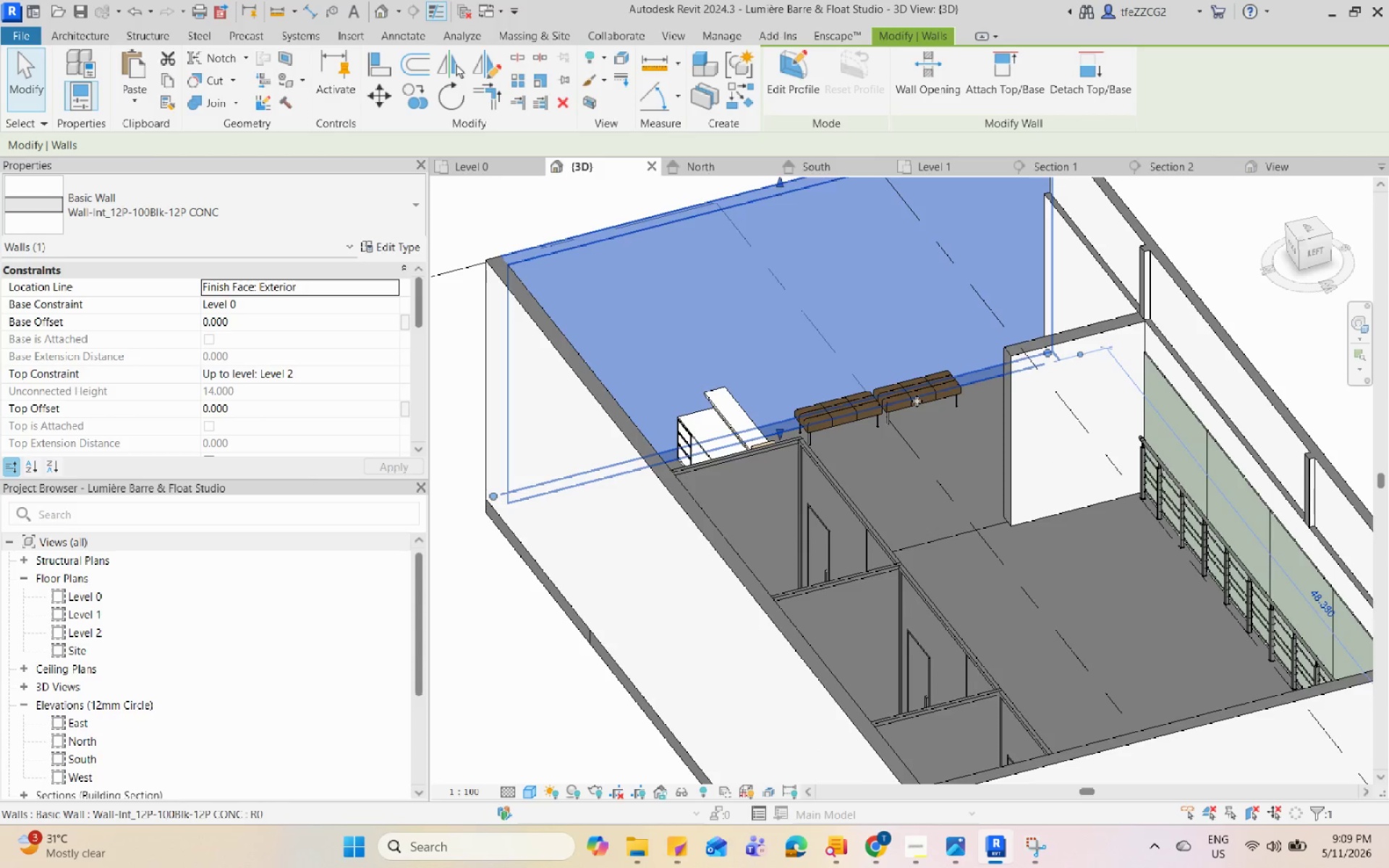 
key(Escape)
 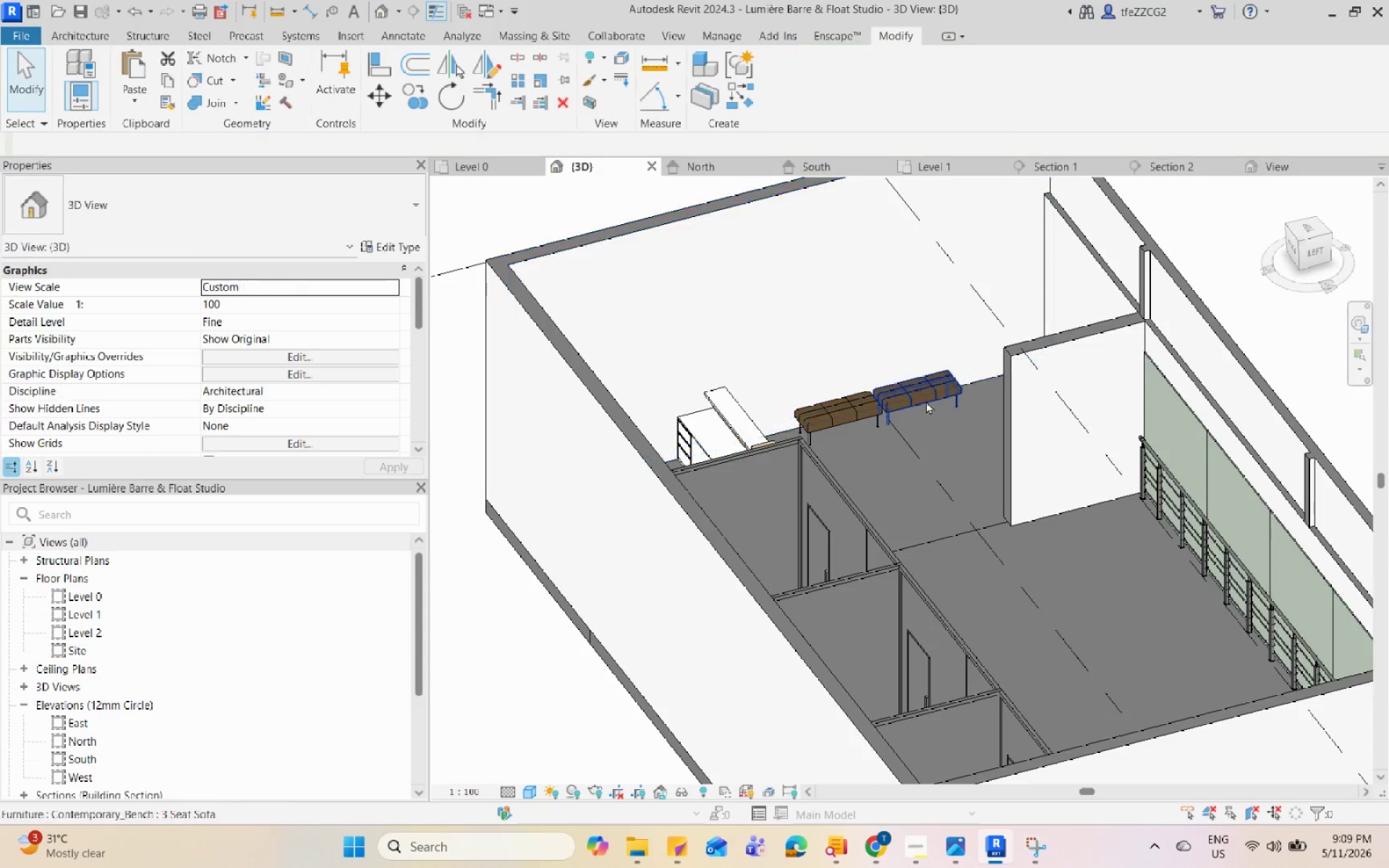 
left_click([944, 393])
 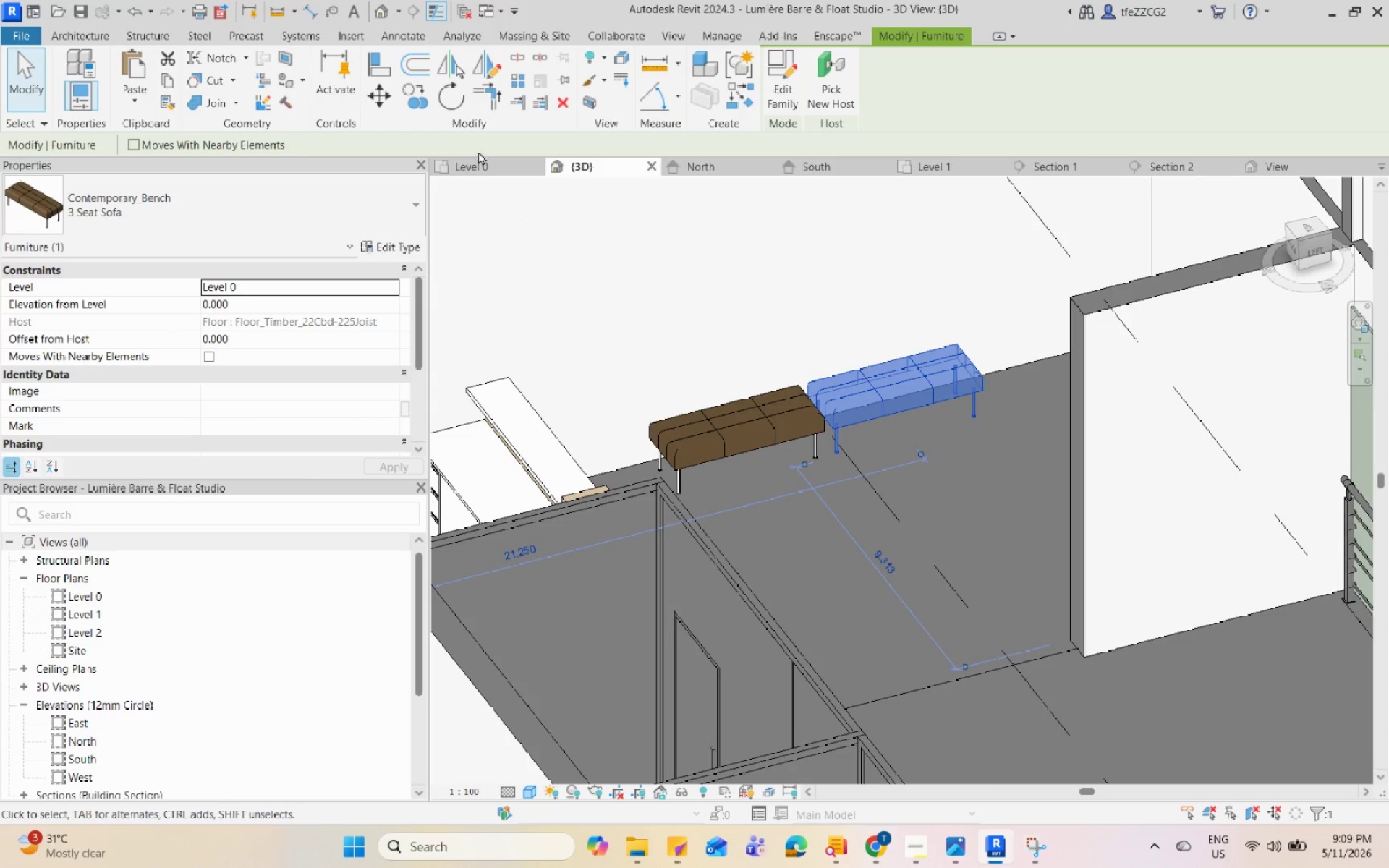 
scroll: coordinate [939, 396], scroll_direction: up, amount: 5.0
 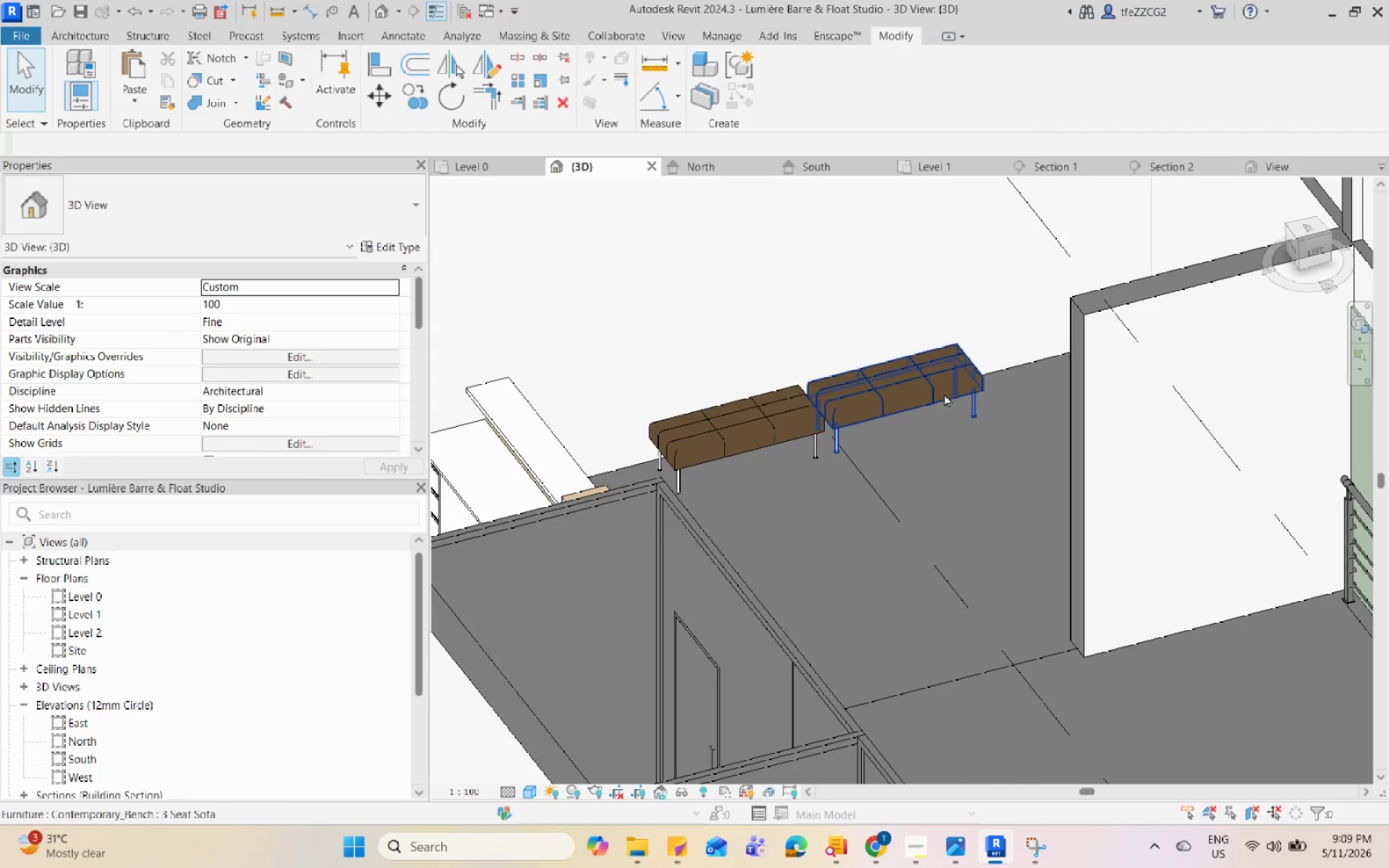 
double_click([476, 161])
 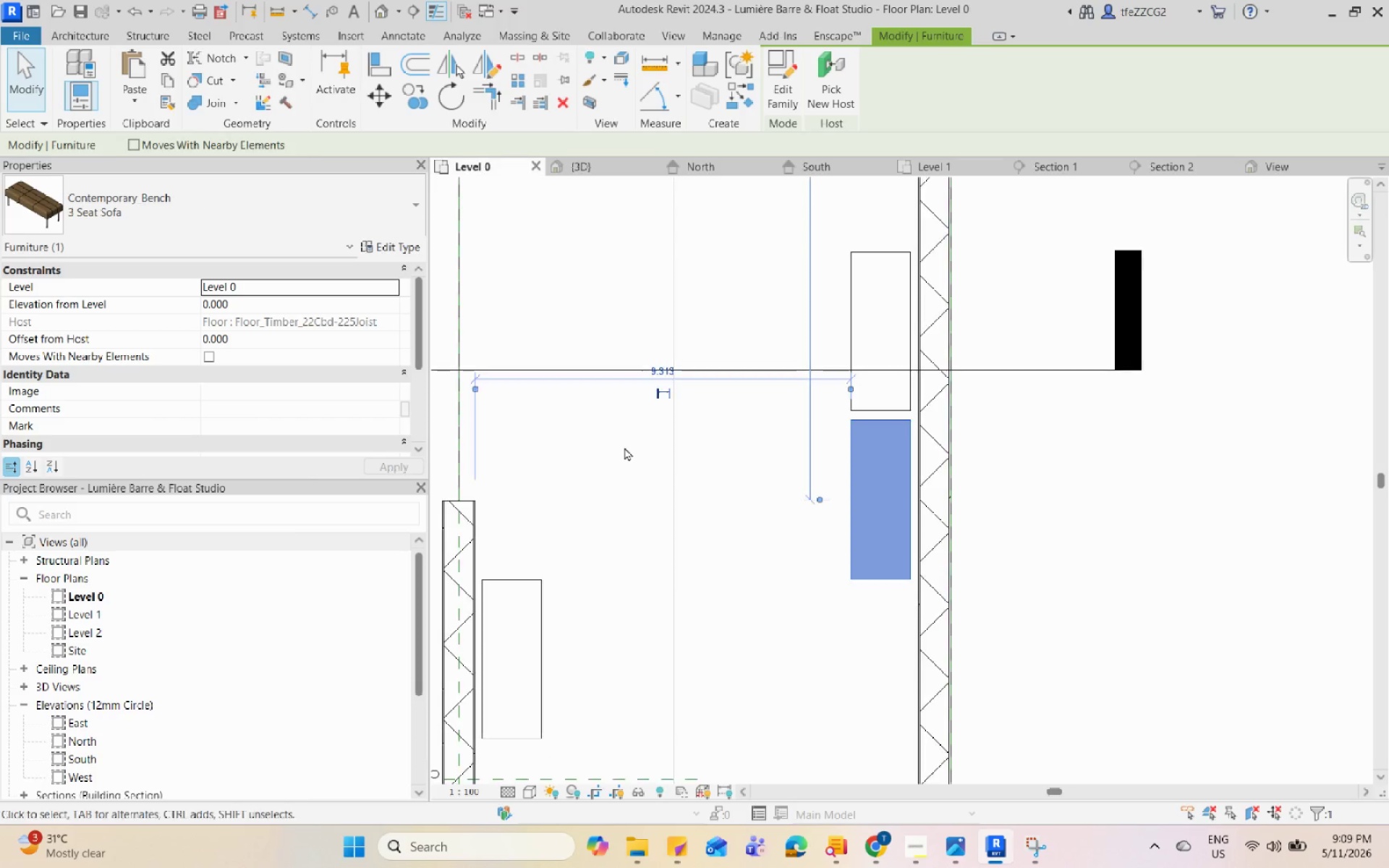 
scroll: coordinate [816, 534], scroll_direction: down, amount: 1.0
 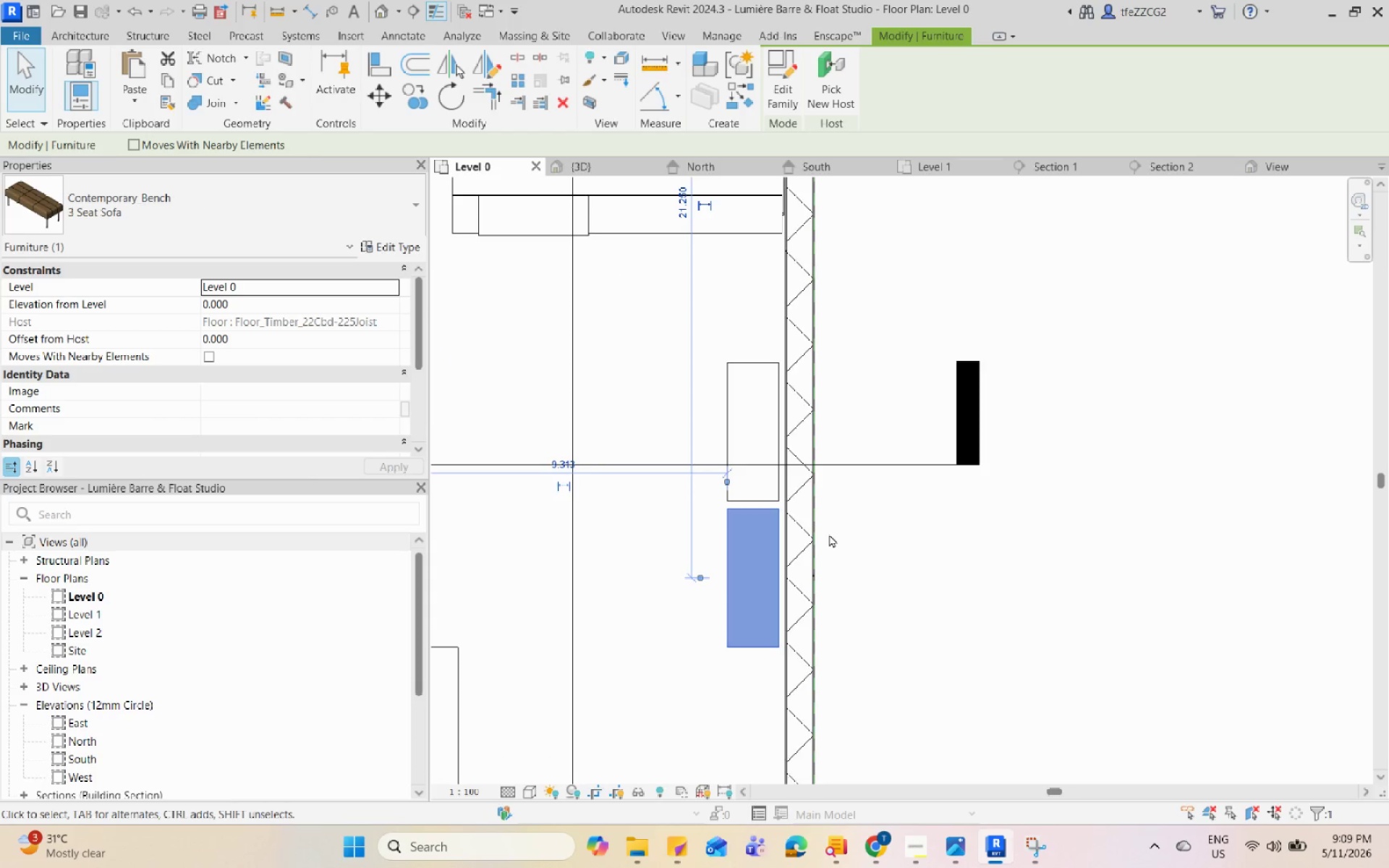 
hold_key(key=ArrowDown, duration=1.0)
 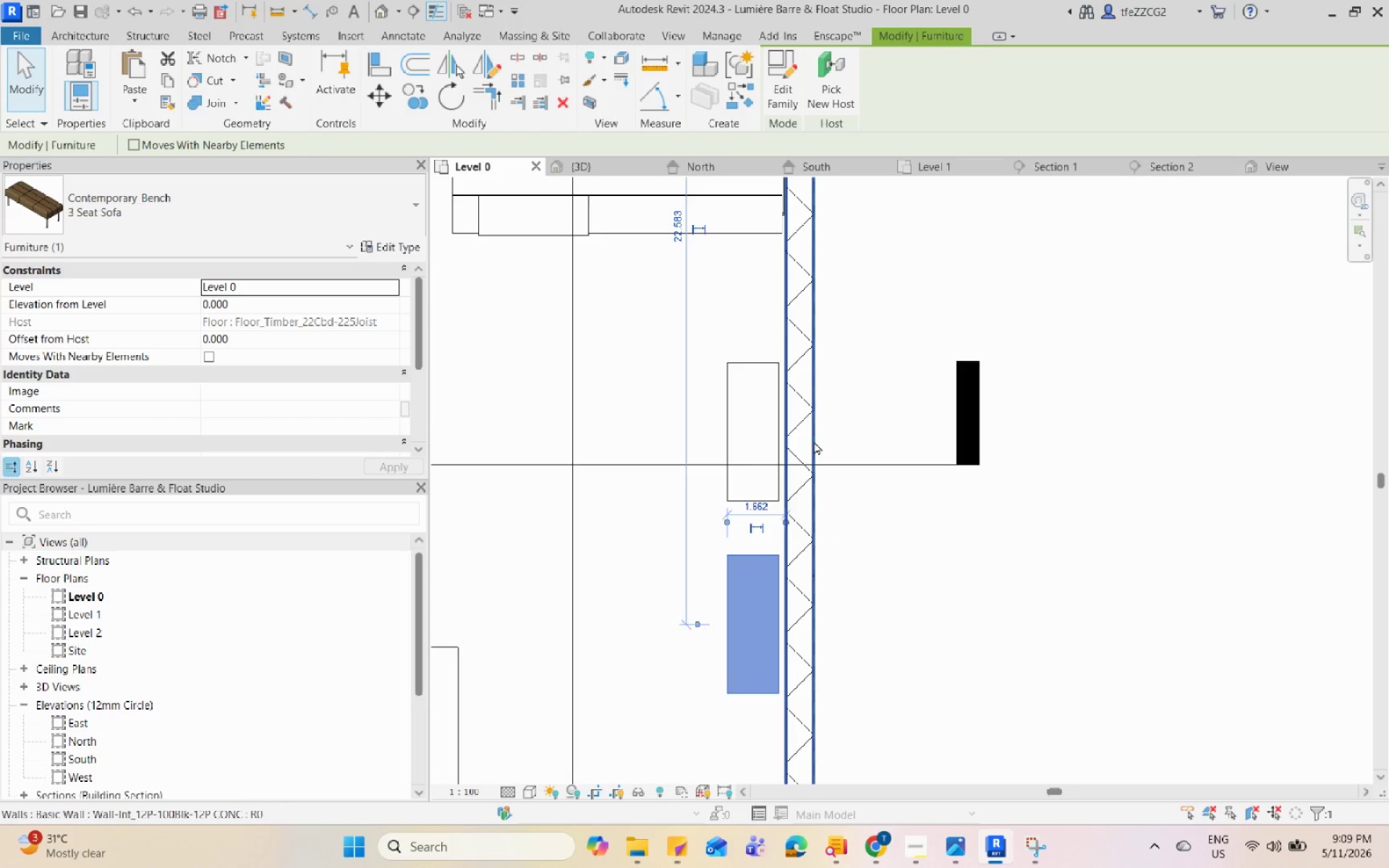 
scroll: coordinate [847, 495], scroll_direction: none, amount: 0.0
 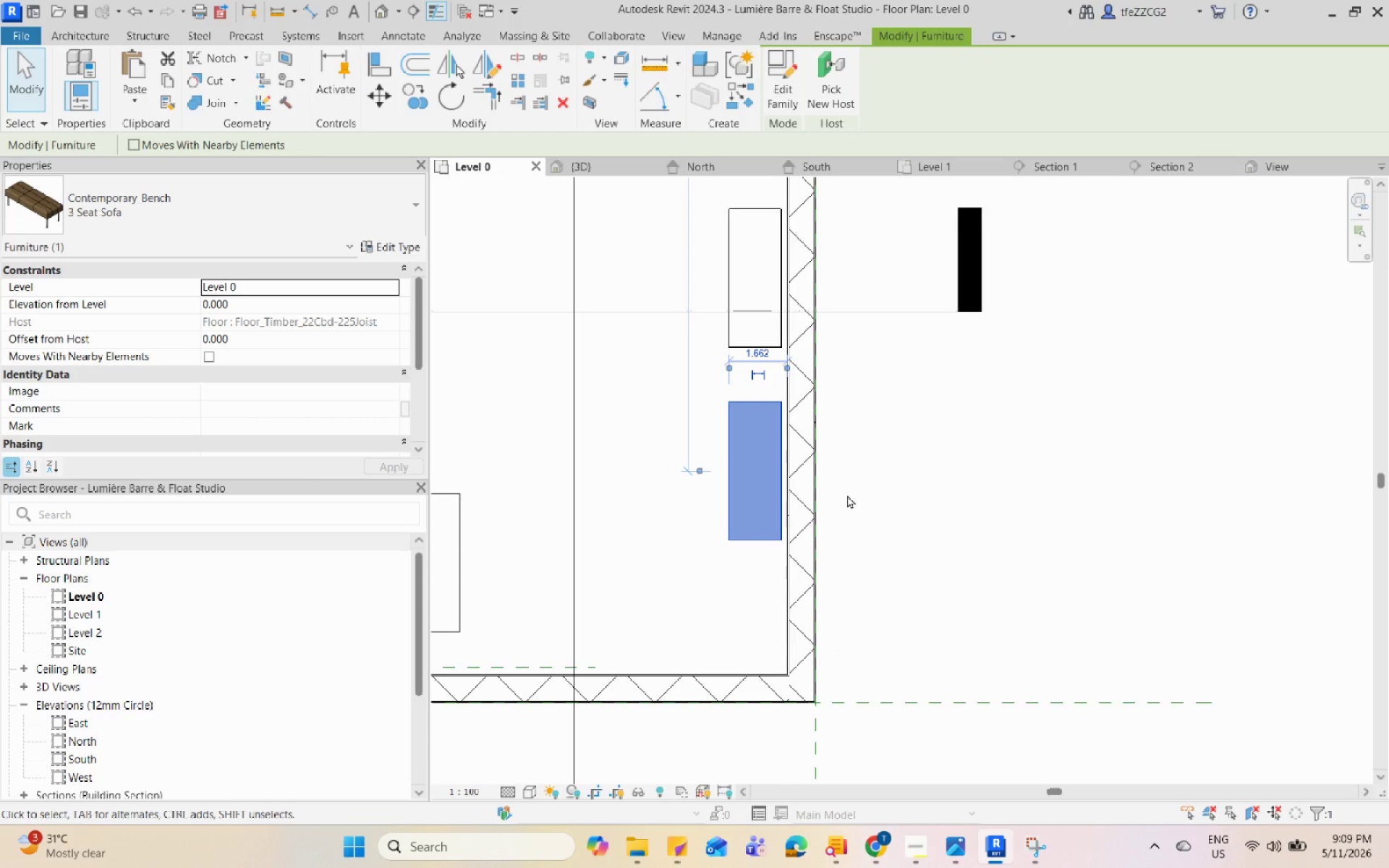 
hold_key(key=ArrowDown, duration=0.89)
 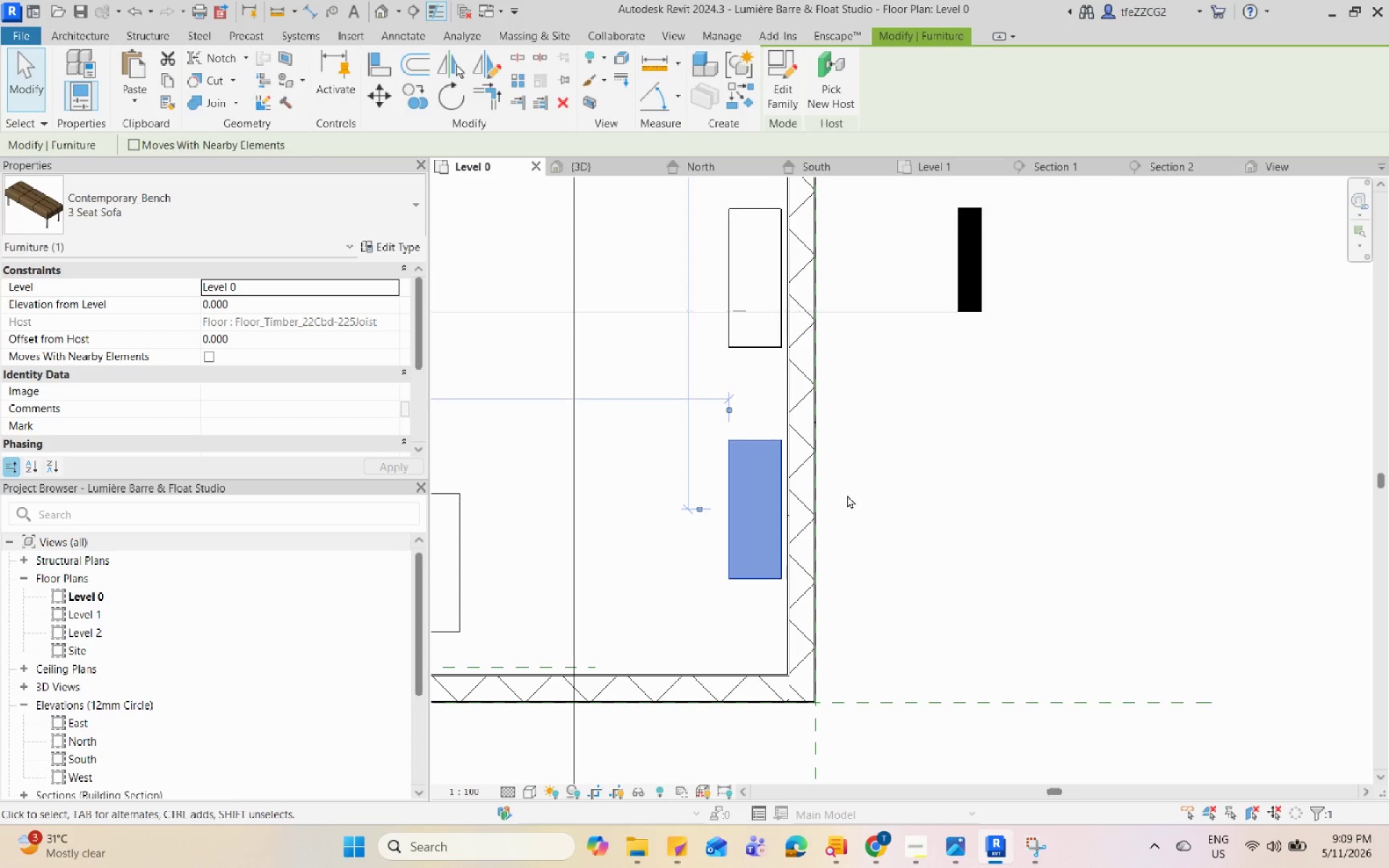 
hold_key(key=ArrowDown, duration=0.91)
 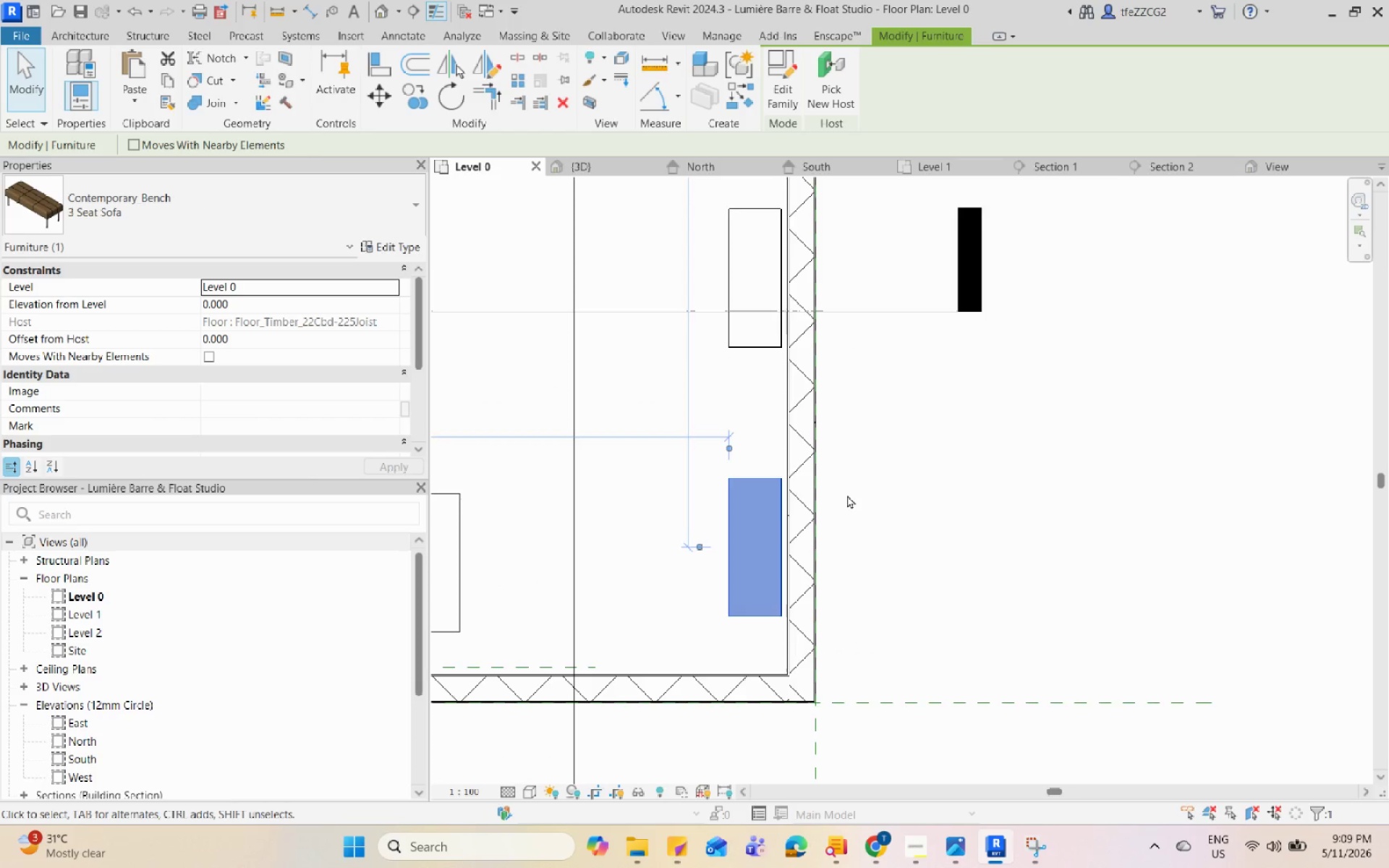 
key(ArrowDown)
 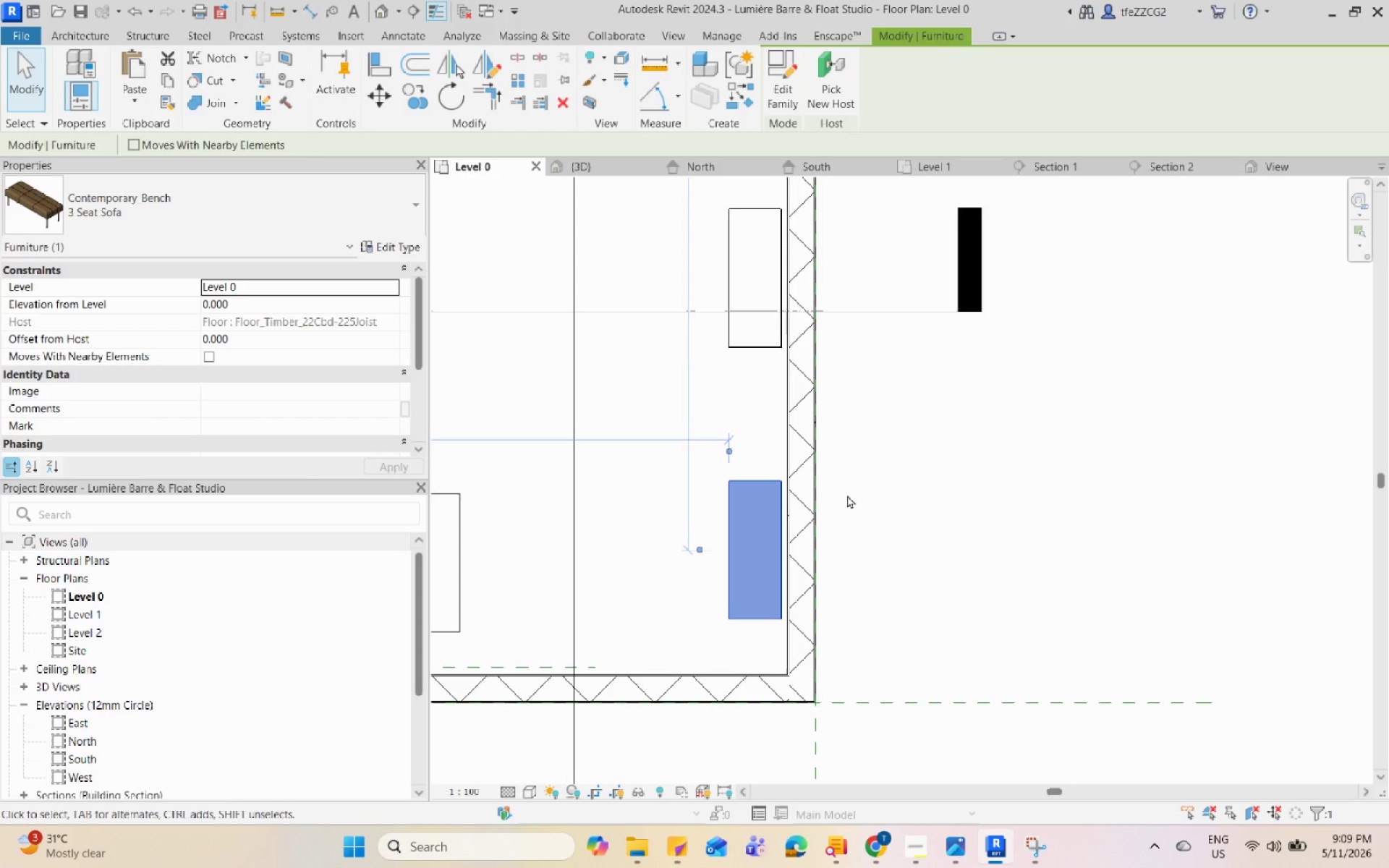 
key(ArrowDown)
 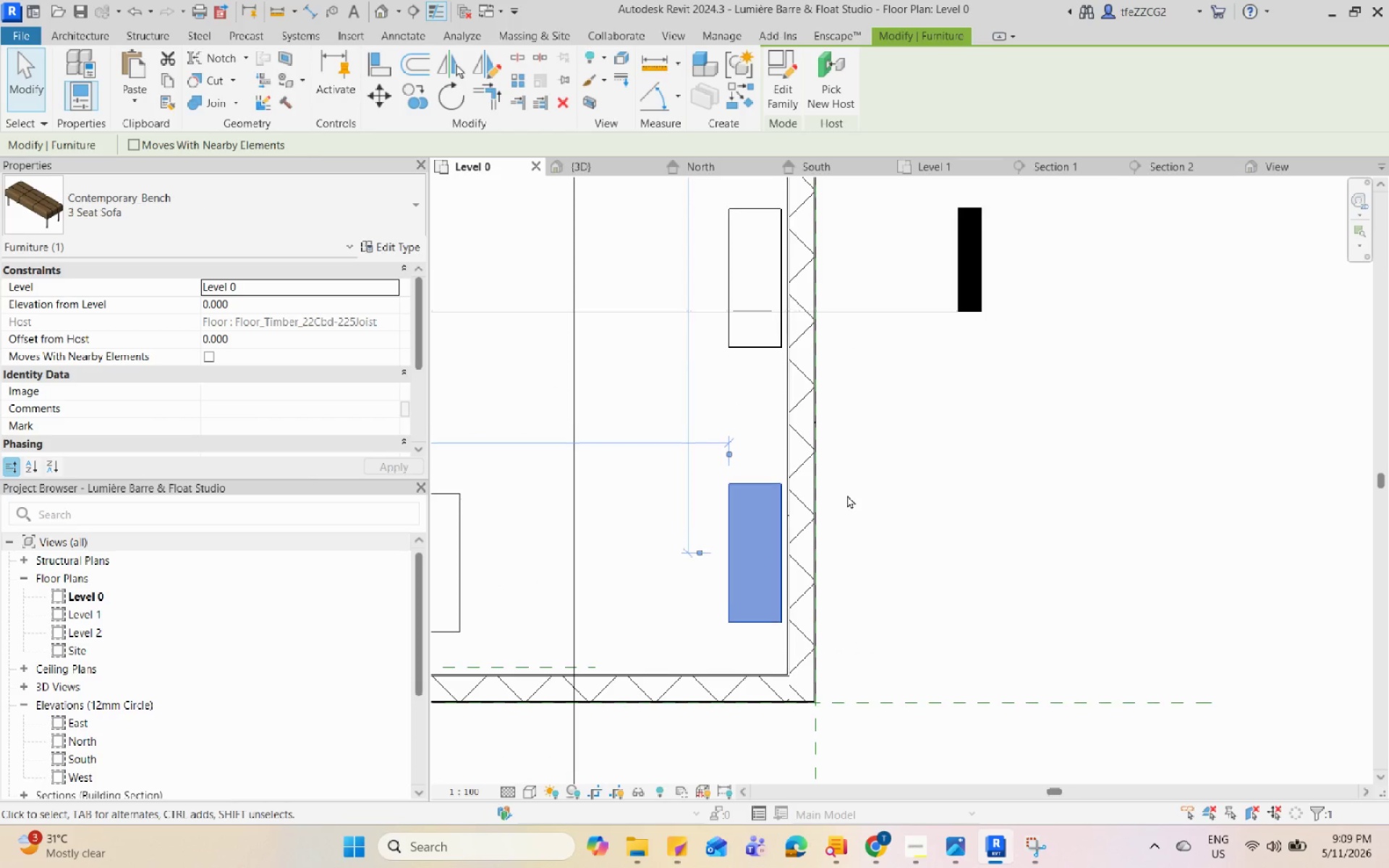 
hold_key(key=ArrowDown, duration=0.73)
 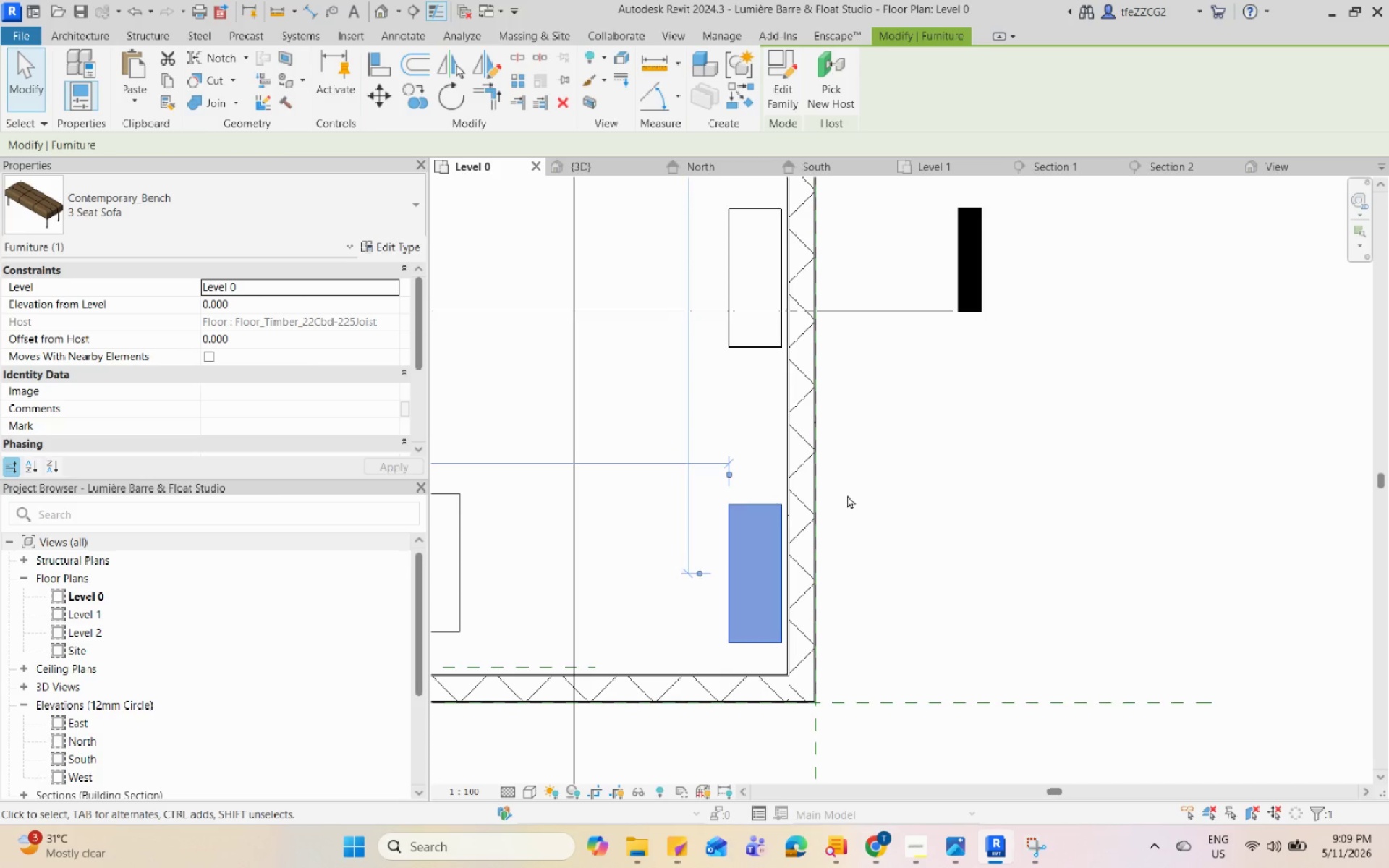 
key(ArrowDown)
 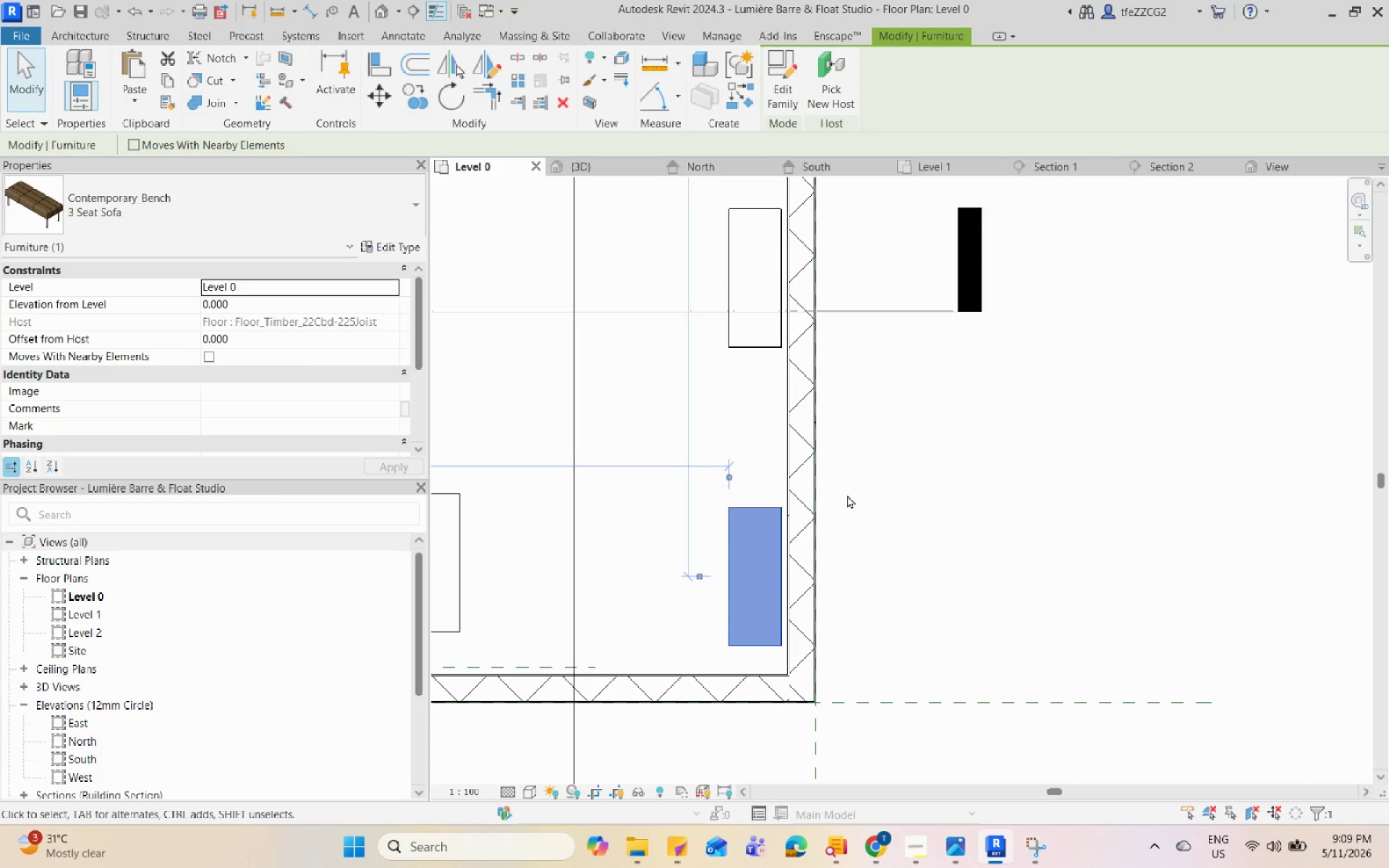 
key(ArrowDown)
 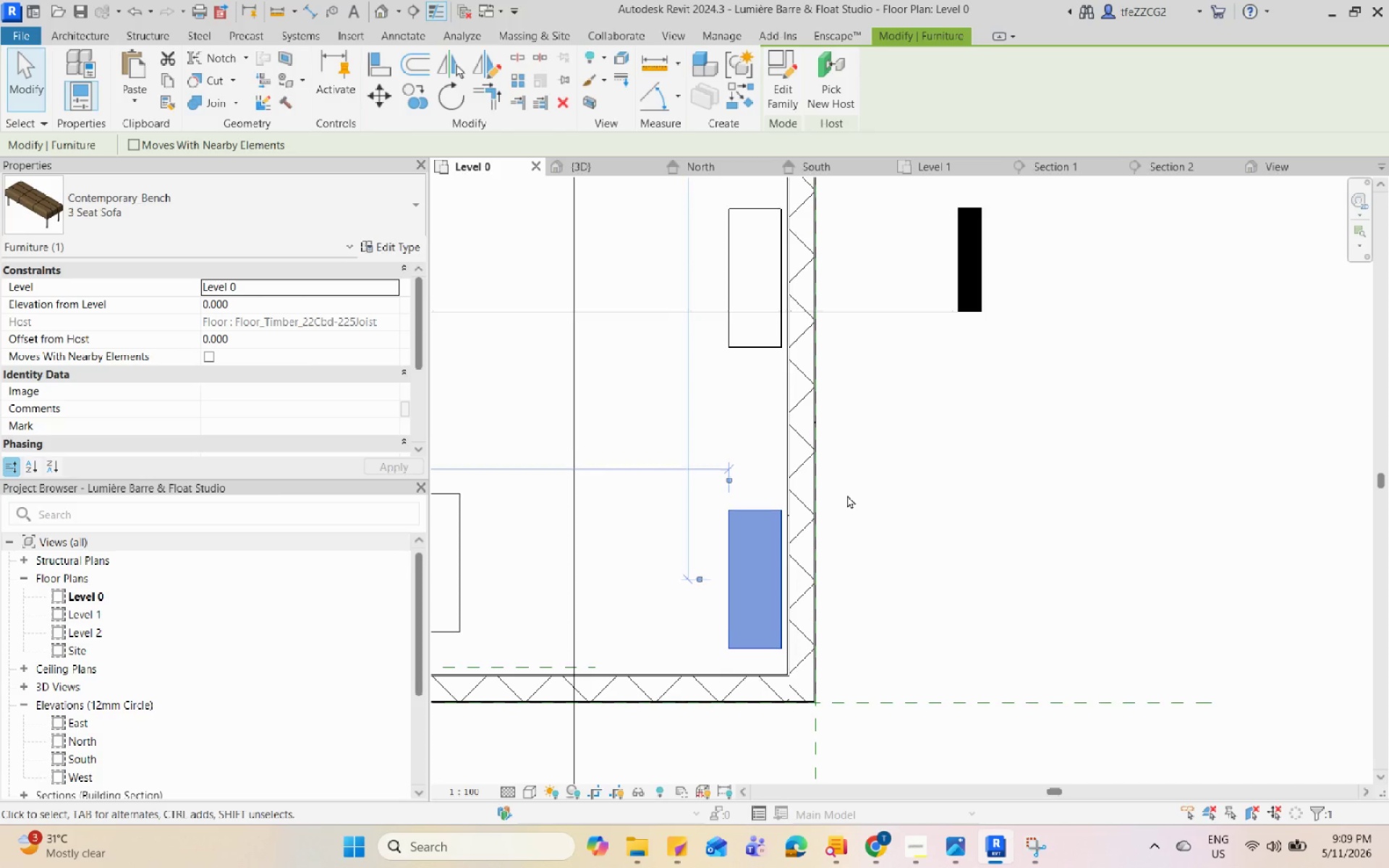 
key(ArrowDown)
 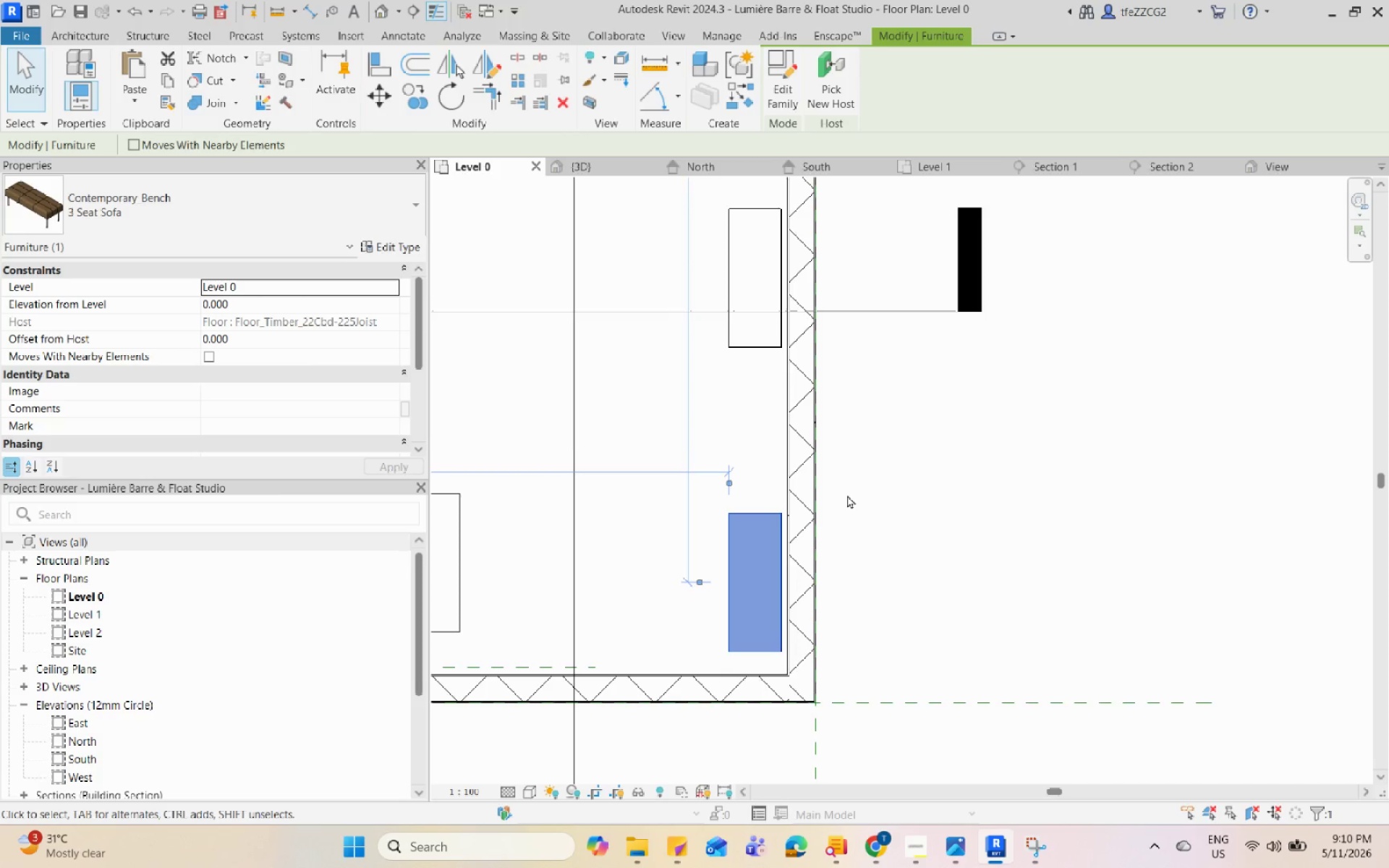 
key(ArrowDown)
 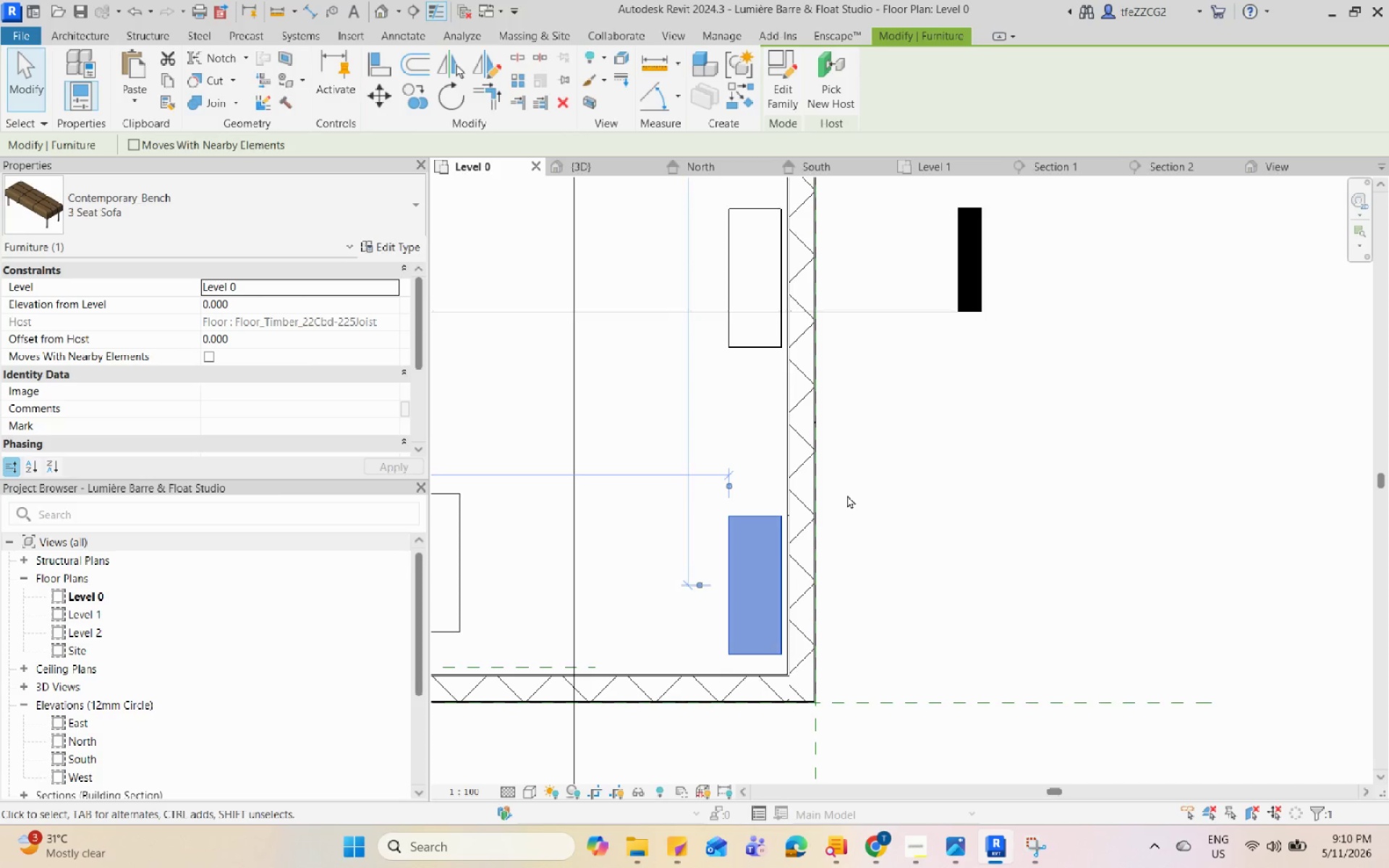 
key(ArrowDown)
 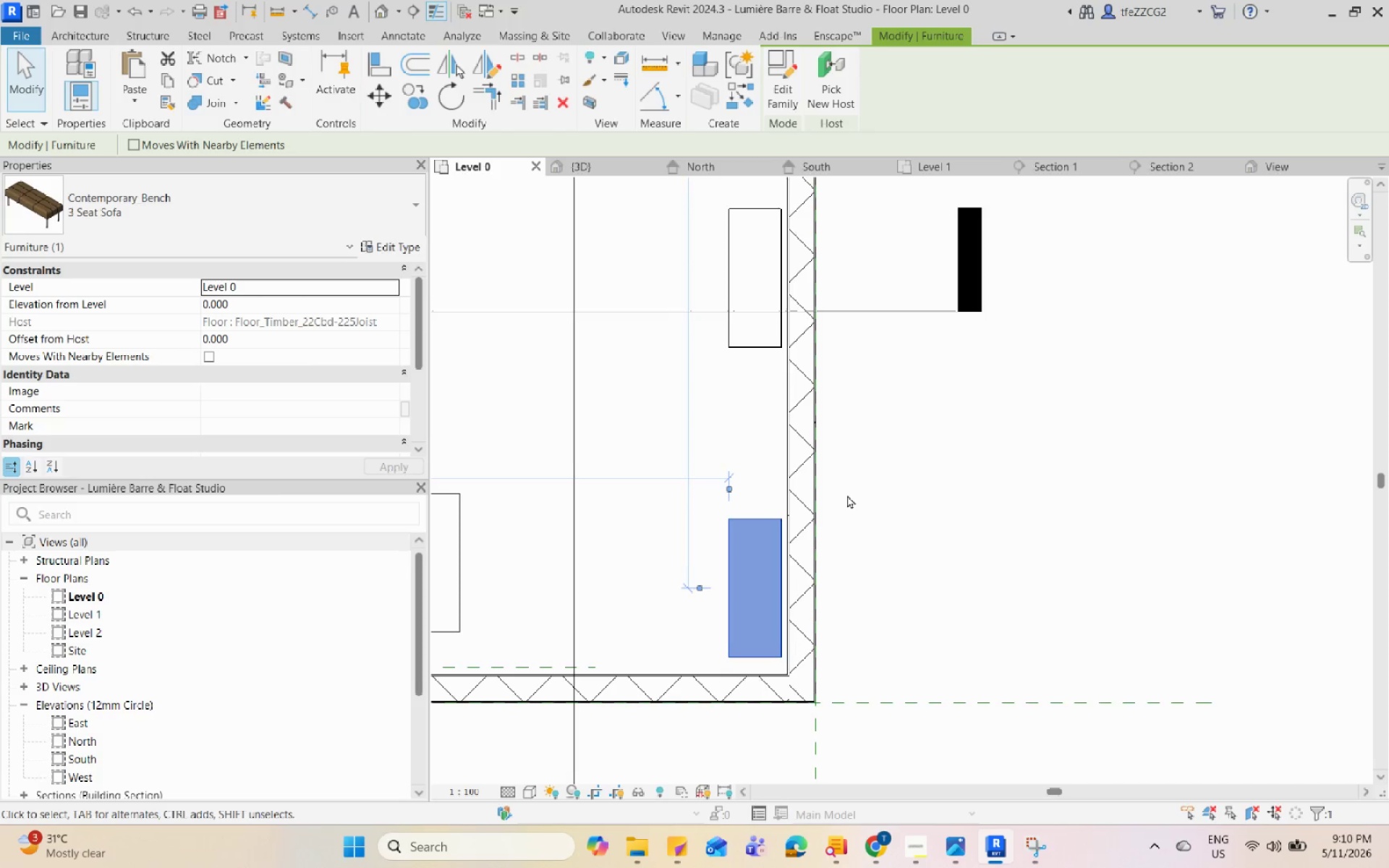 
key(ArrowDown)
 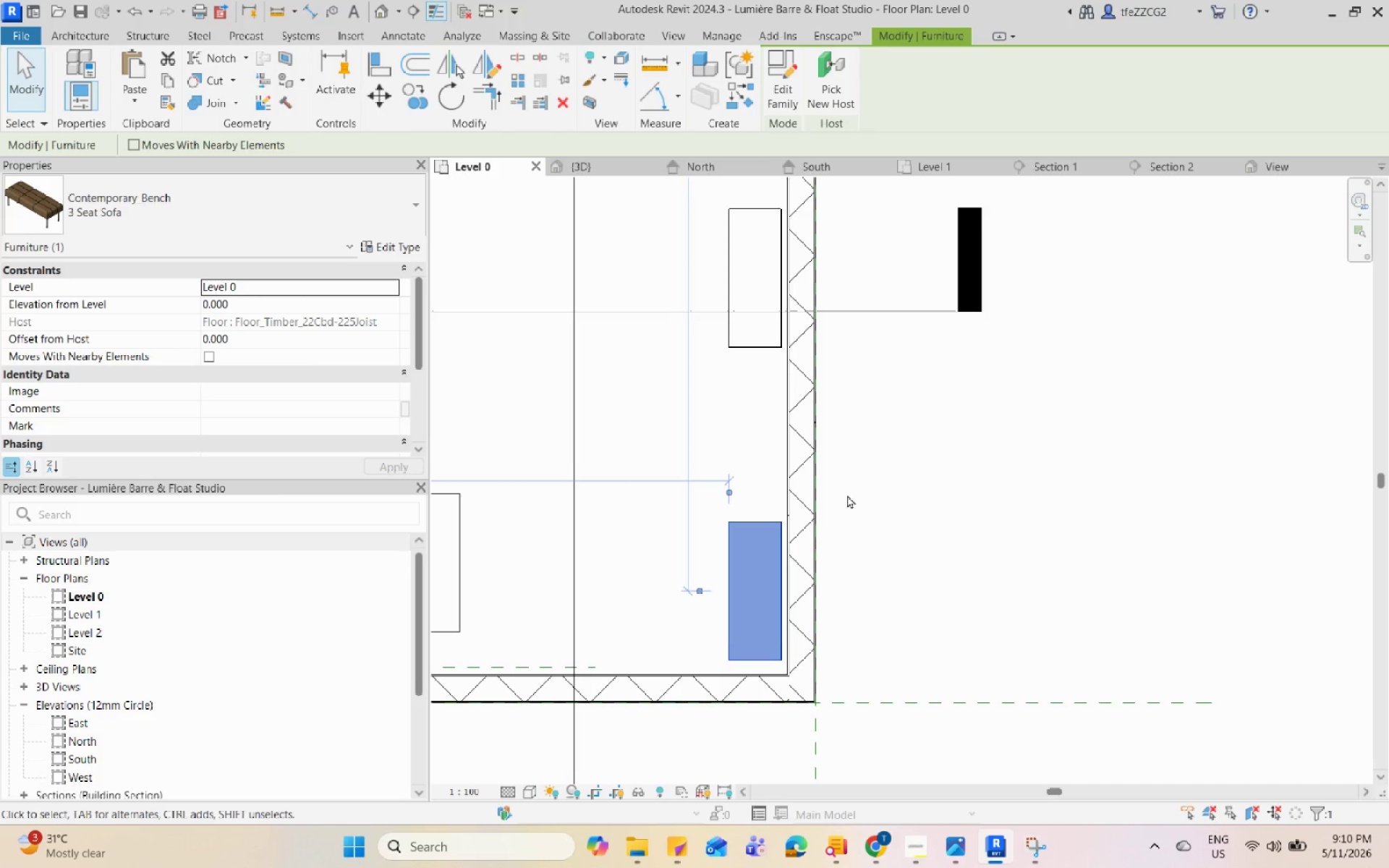 
key(ArrowDown)
 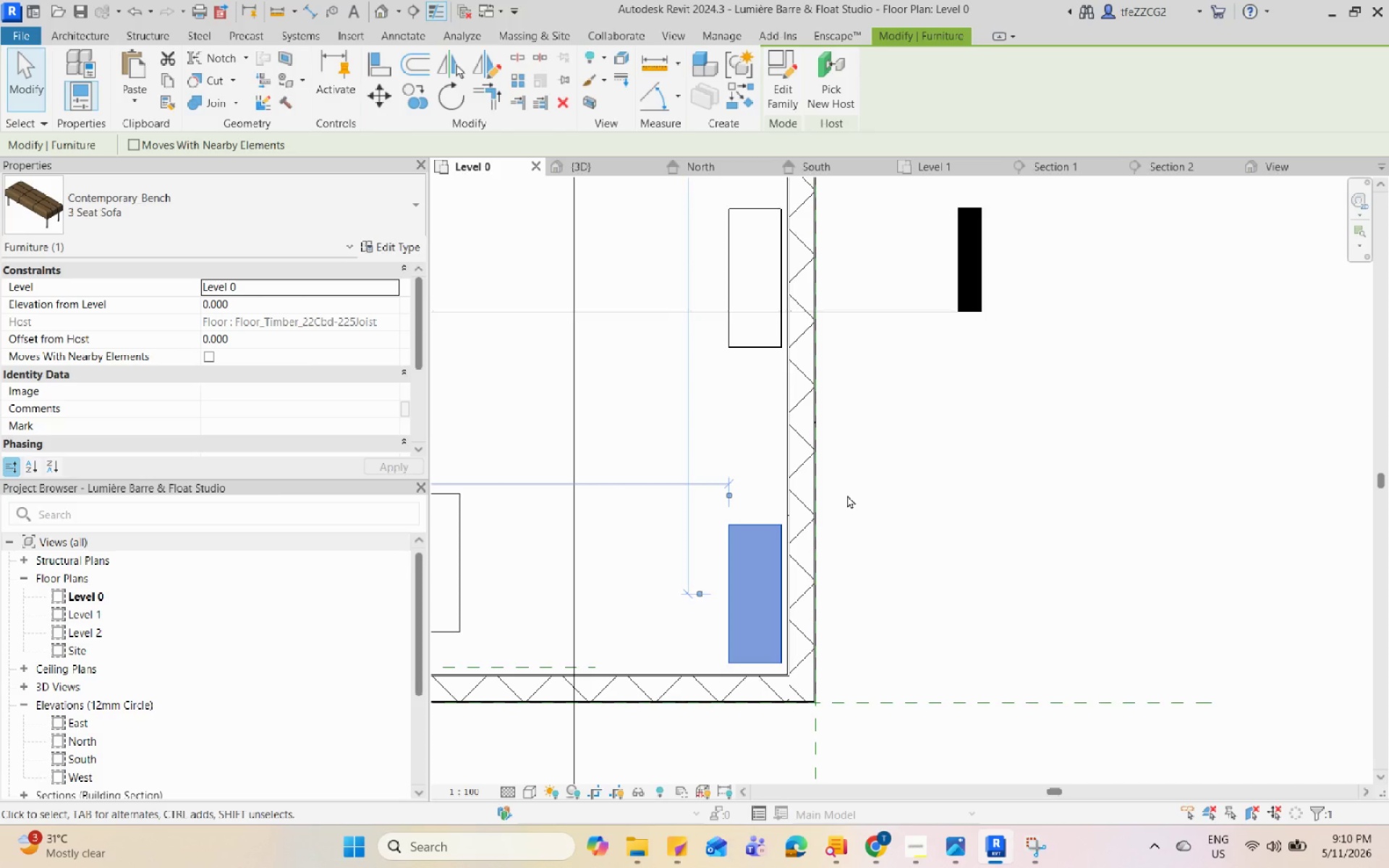 
scroll: coordinate [840, 520], scroll_direction: down, amount: 4.0
 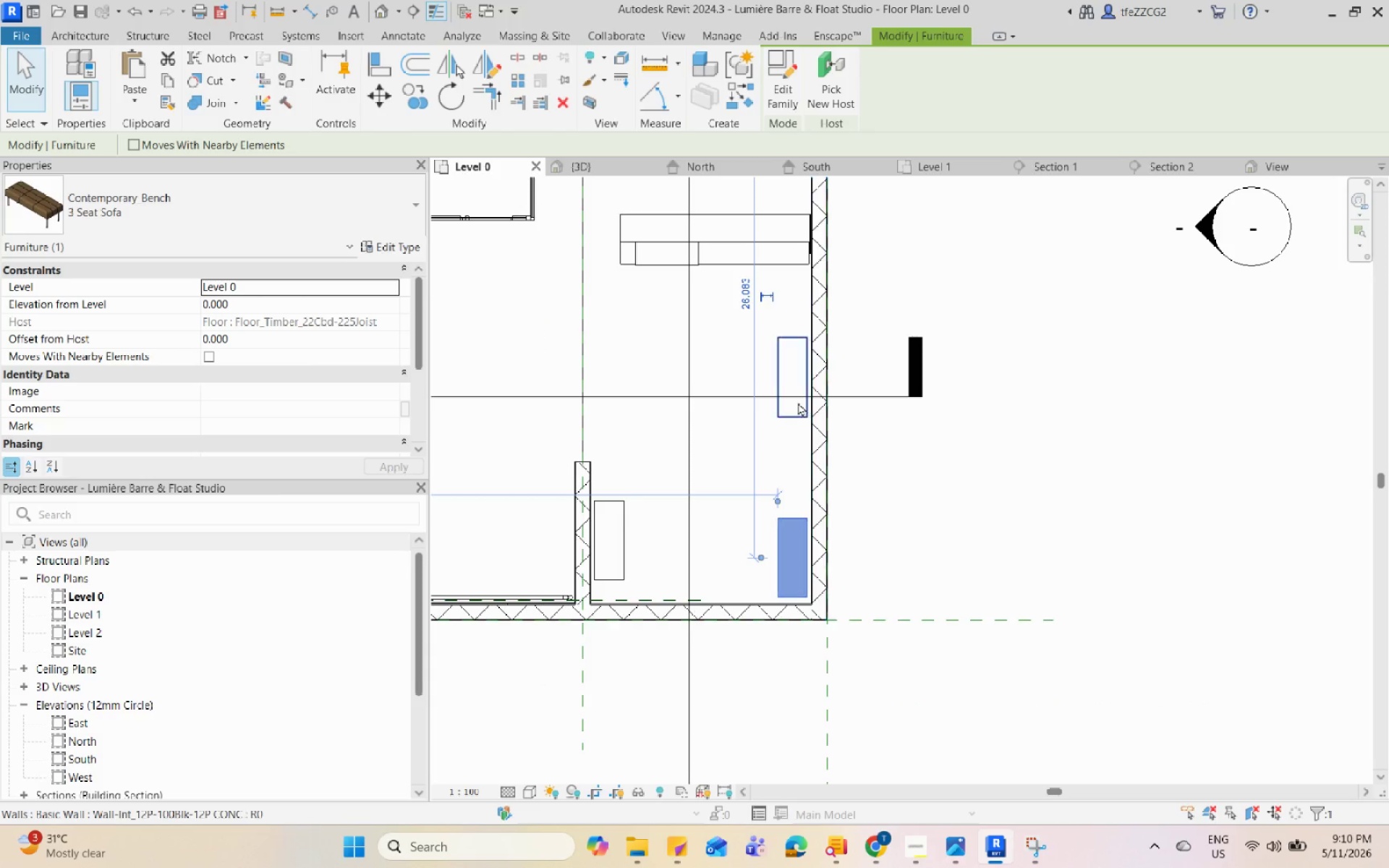 
key(Escape)
 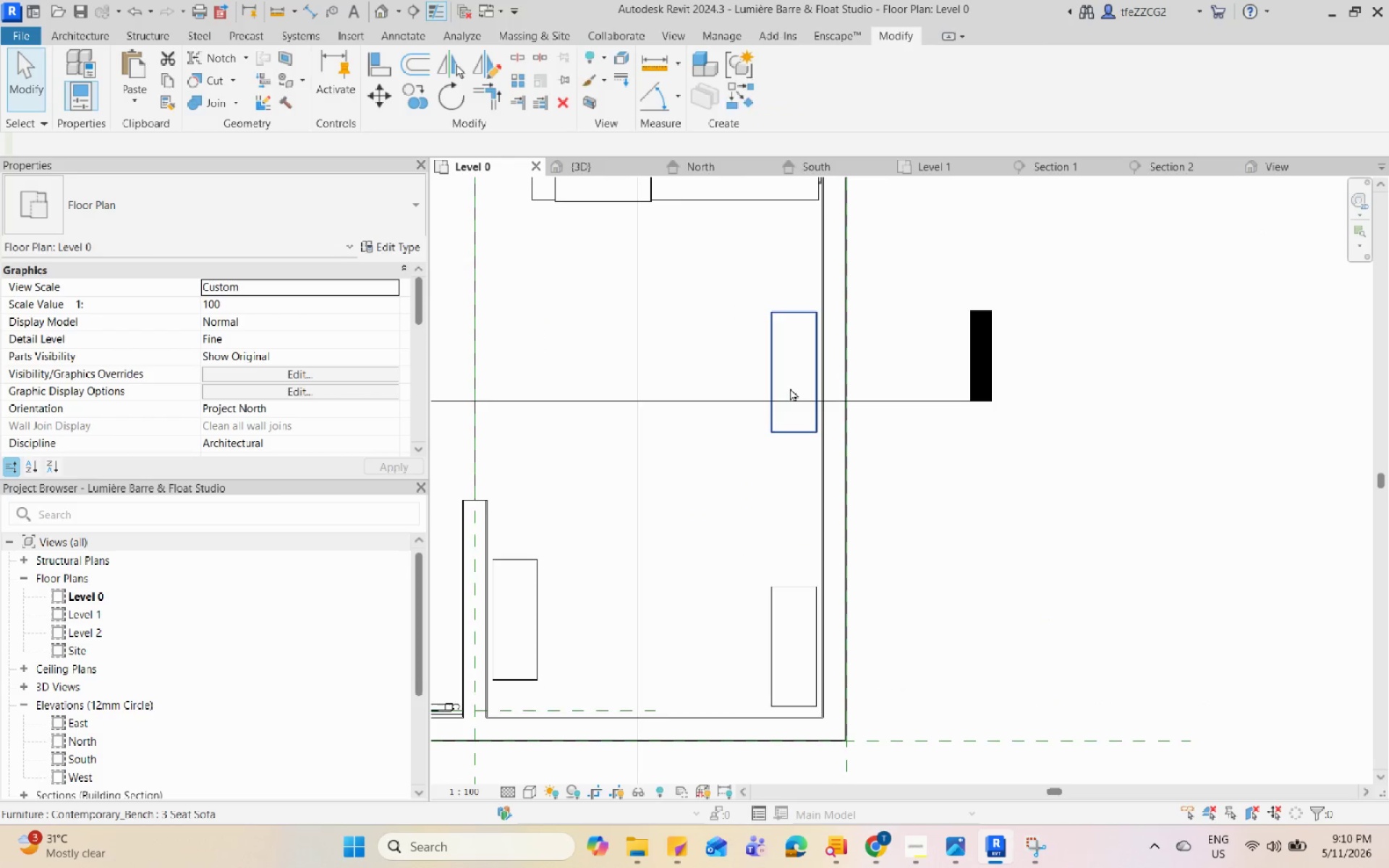 
left_click([790, 388])
 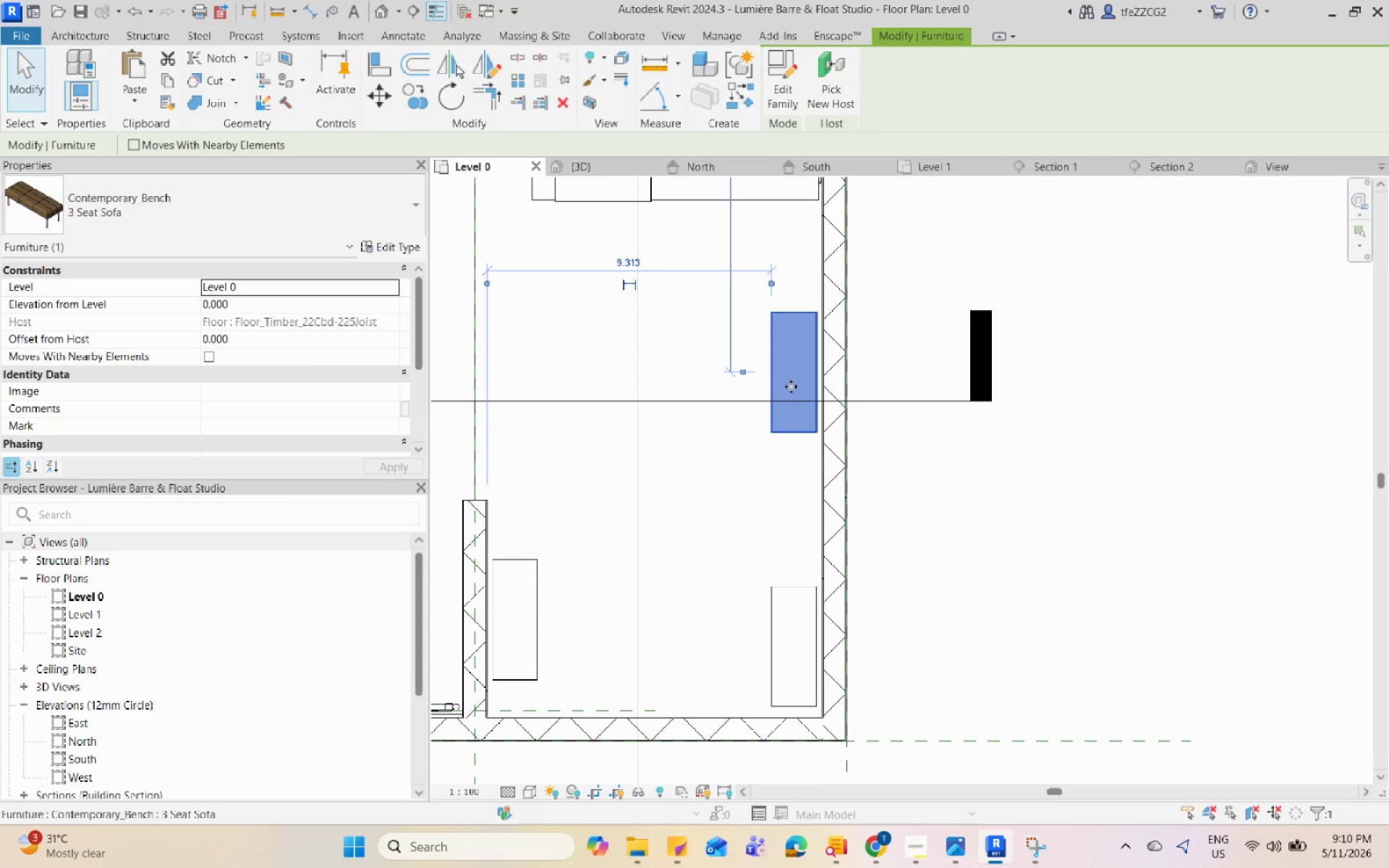 
scroll: coordinate [790, 388], scroll_direction: up, amount: 3.0
 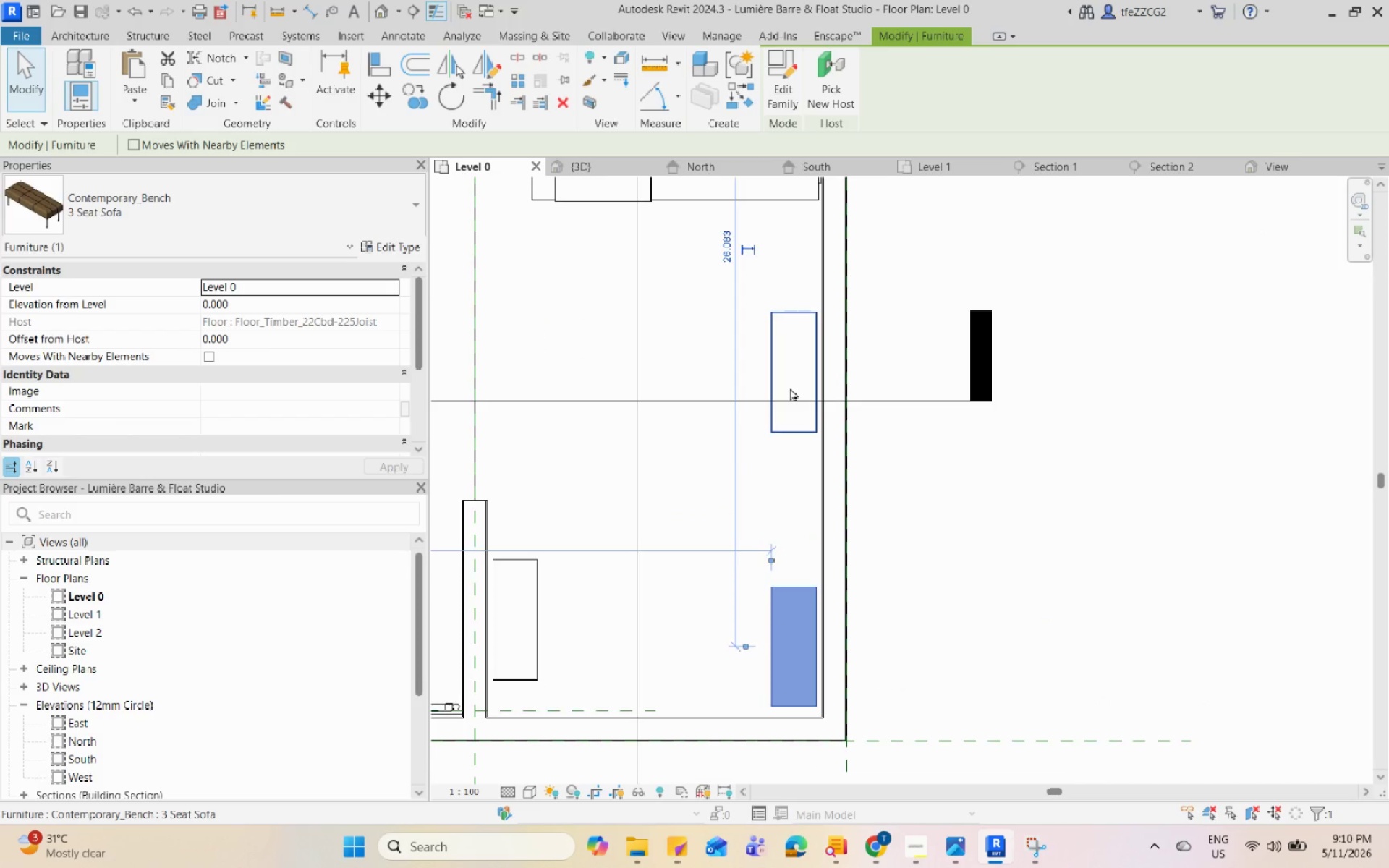 
hold_key(key=ArrowDown, duration=0.91)
 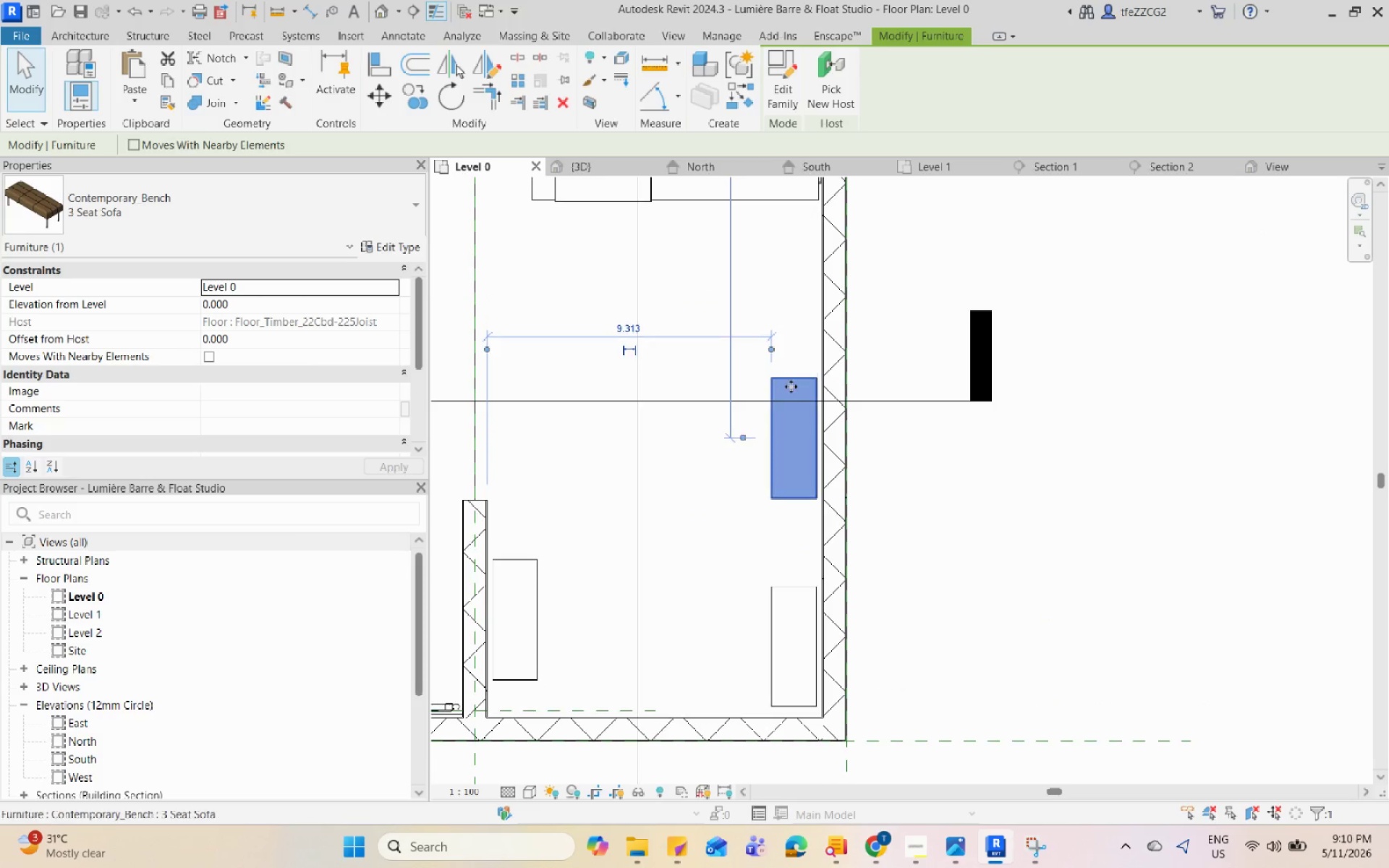 
key(ArrowDown)
 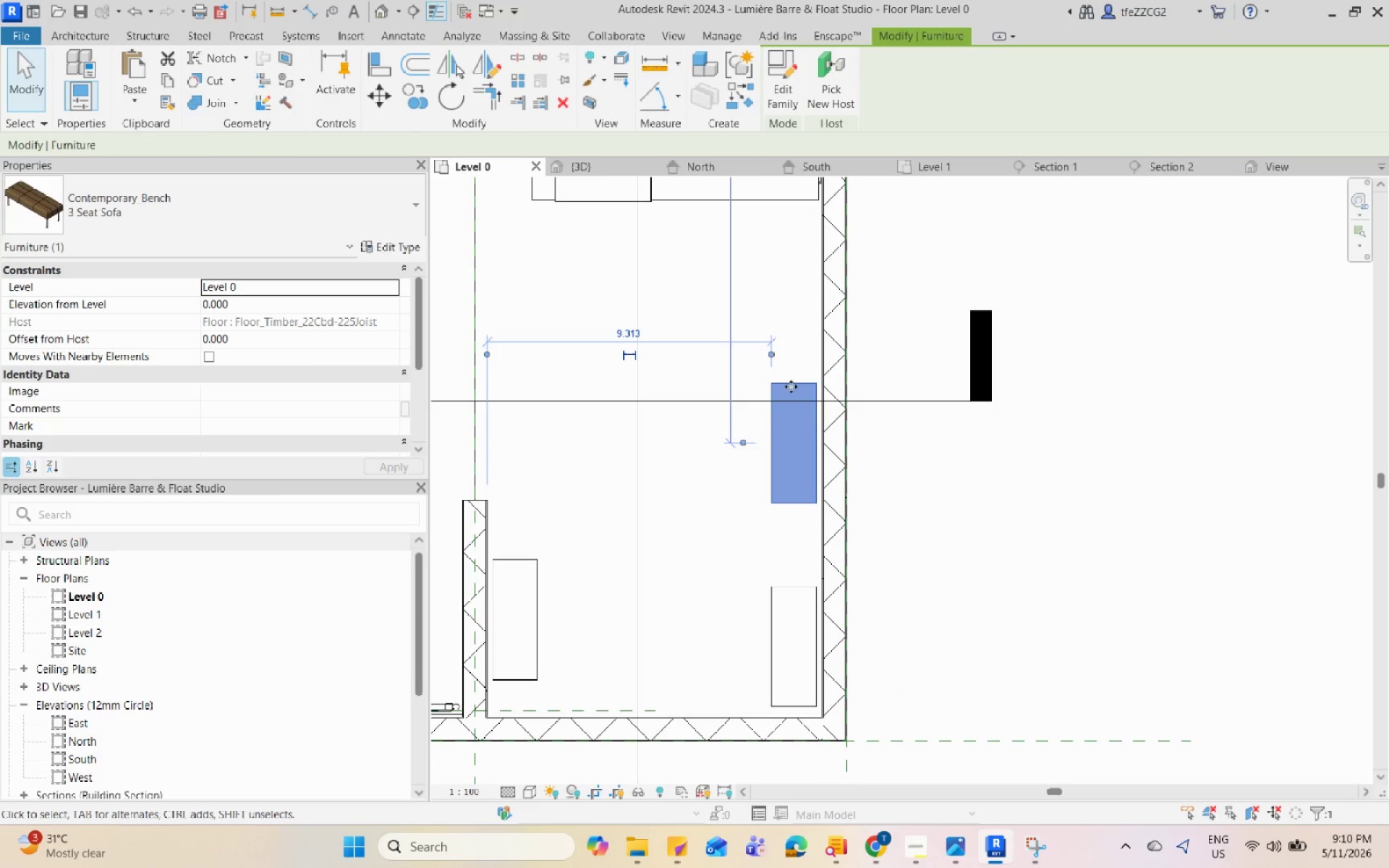 
key(ArrowDown)
 